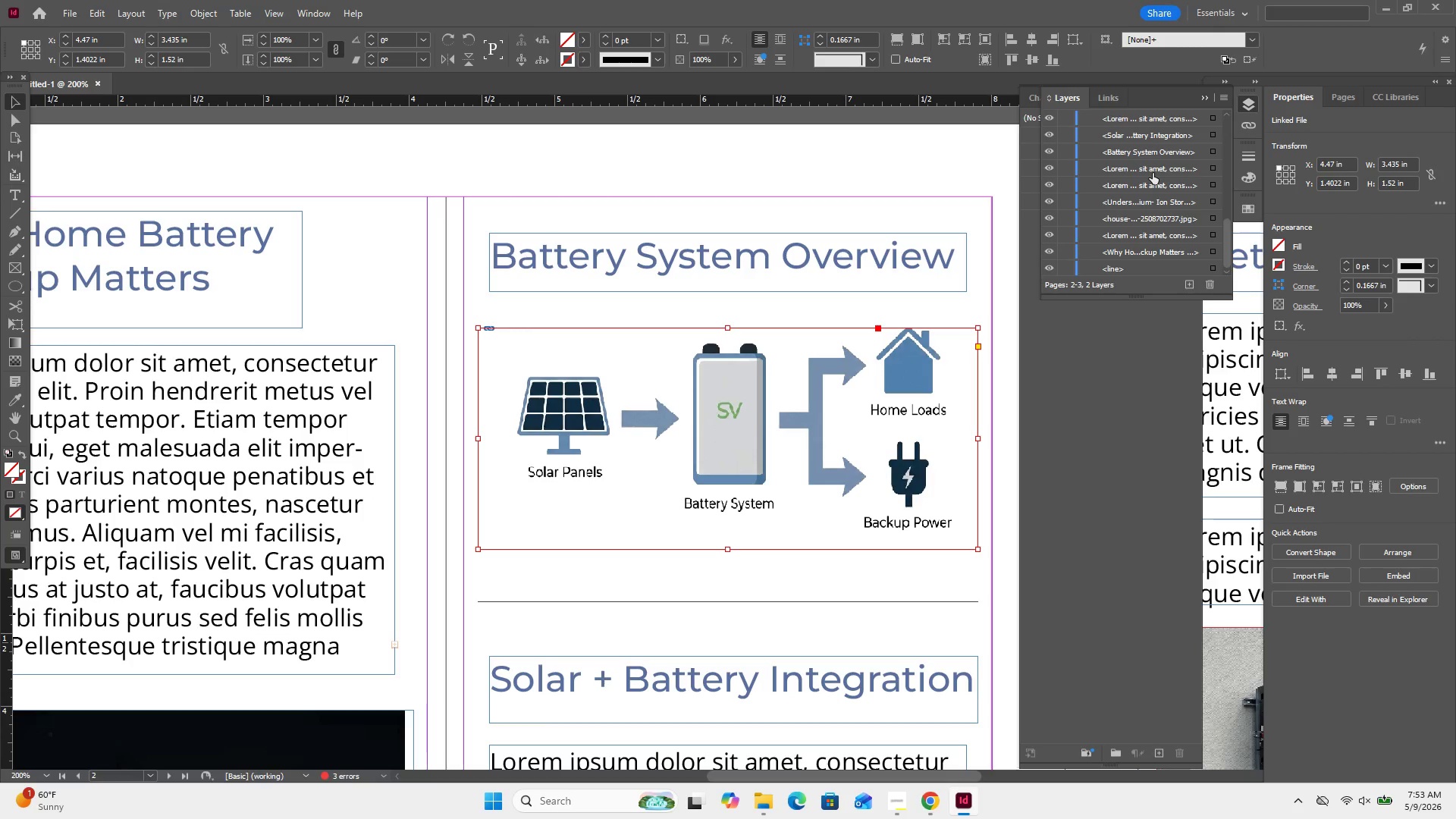 
scroll: coordinate [1153, 173], scroll_direction: up, amount: 8.0
 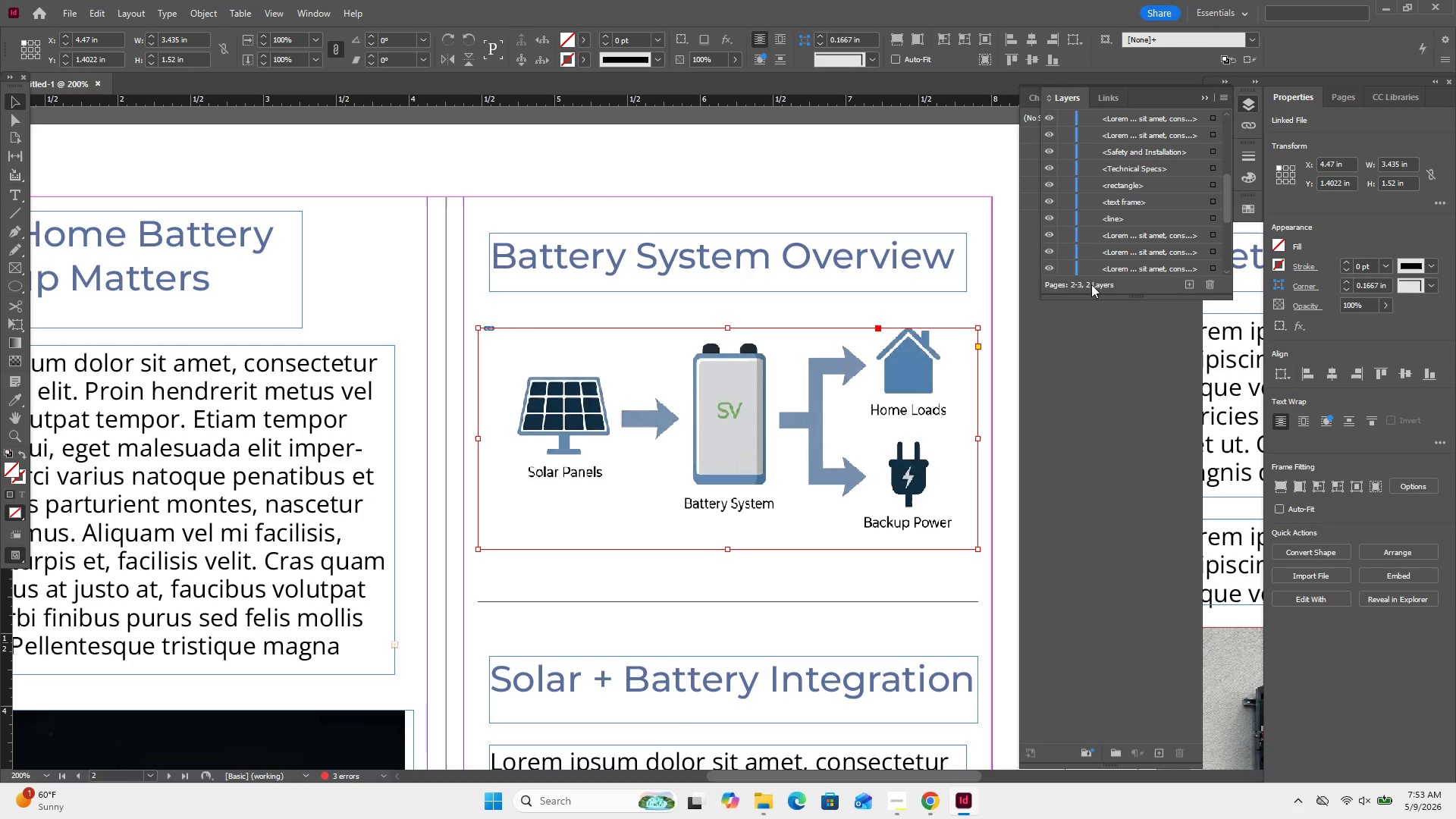 
key(Control+Minus)
 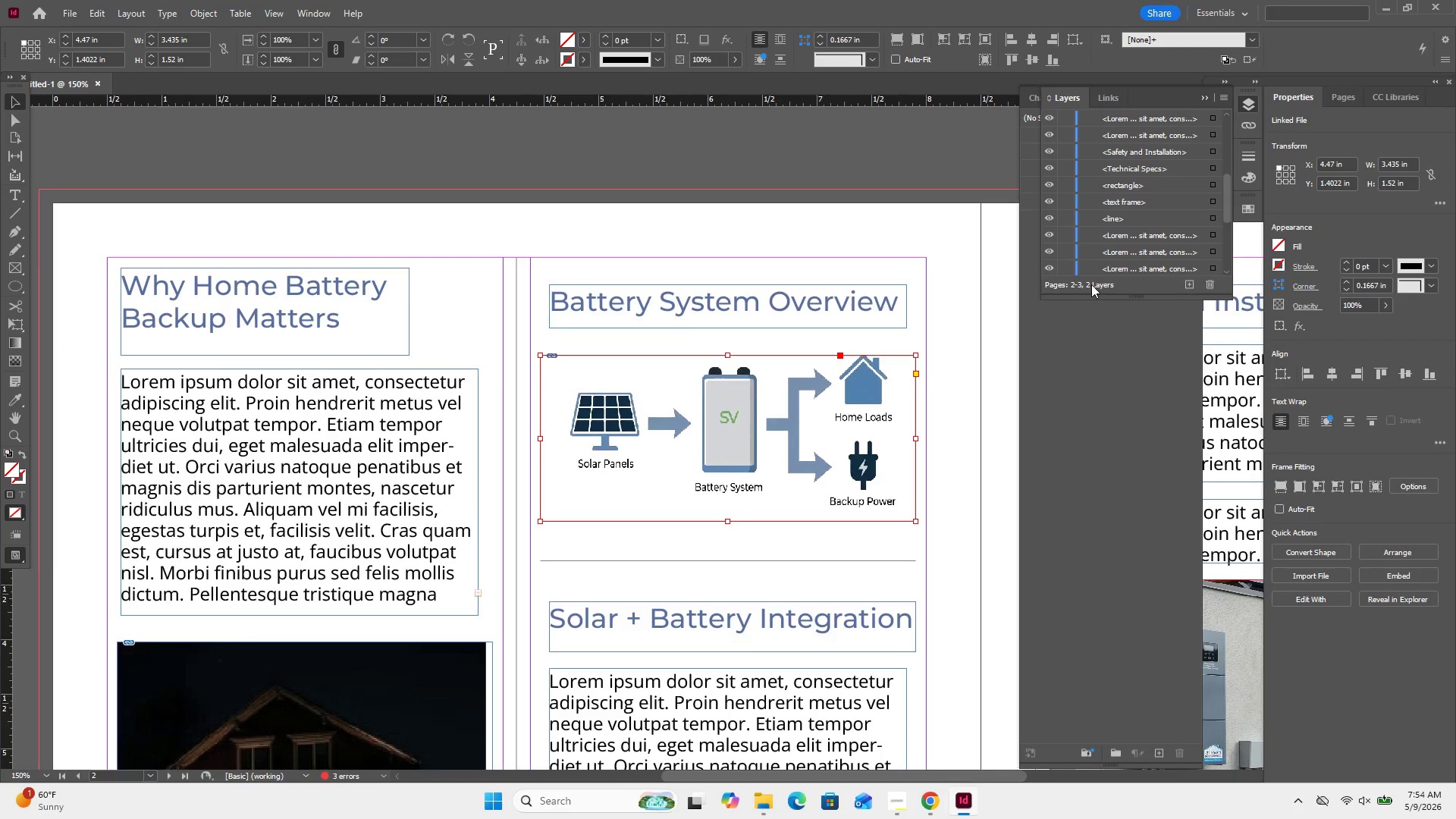 
key(Control+Minus)
 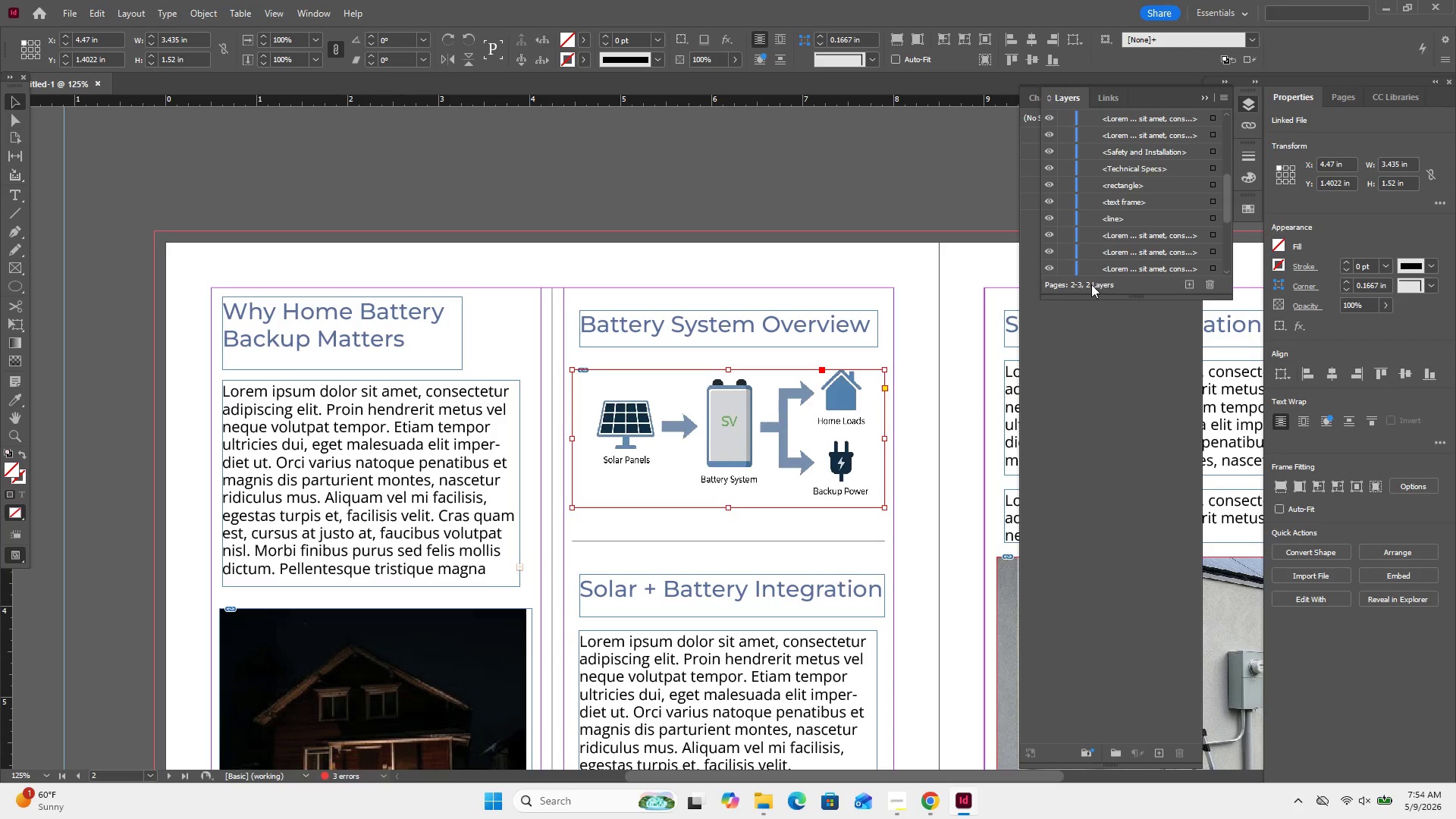 
scroll: coordinate [910, 448], scroll_direction: down, amount: 6.0
 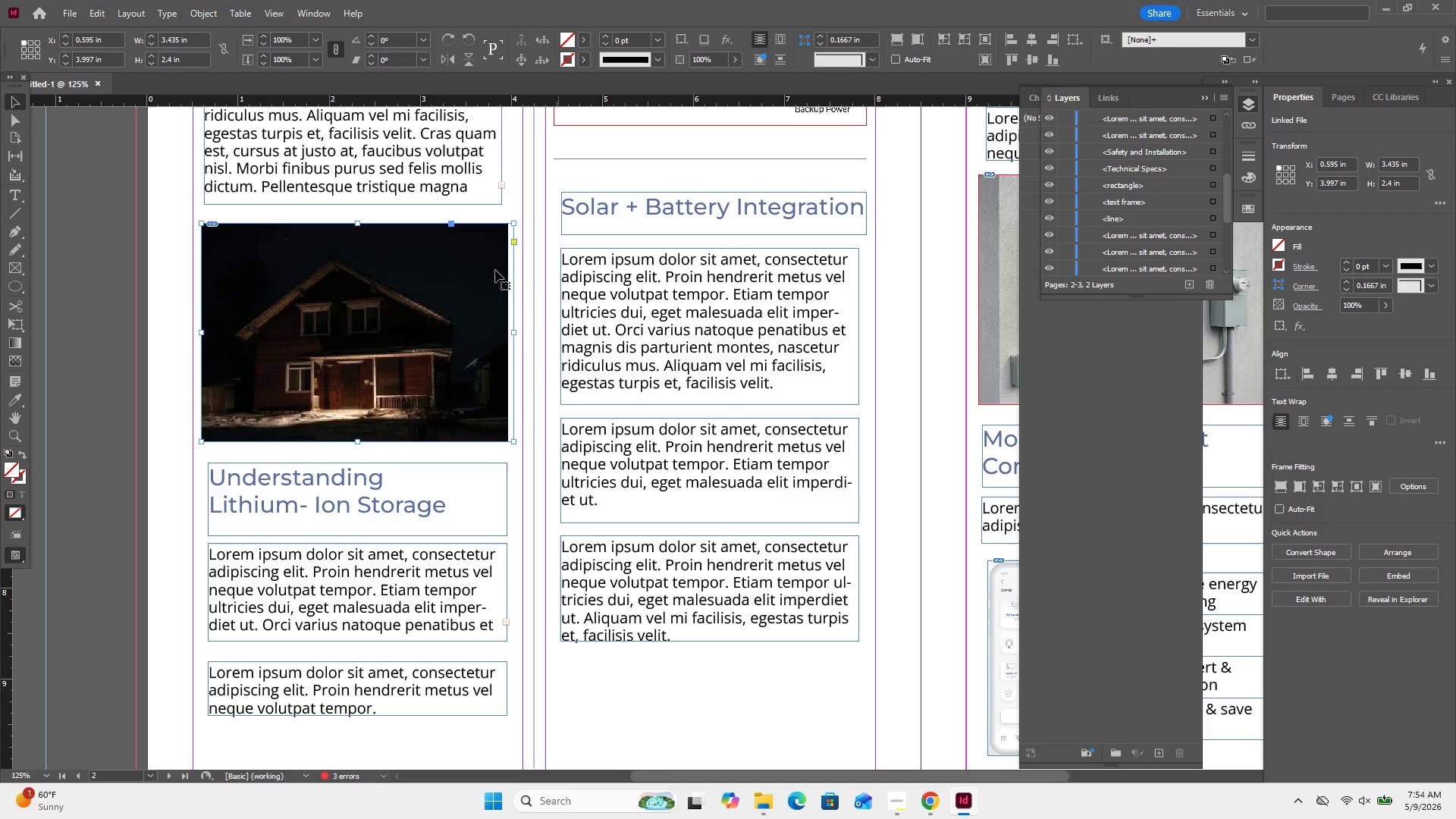 
key(Control+Z)
 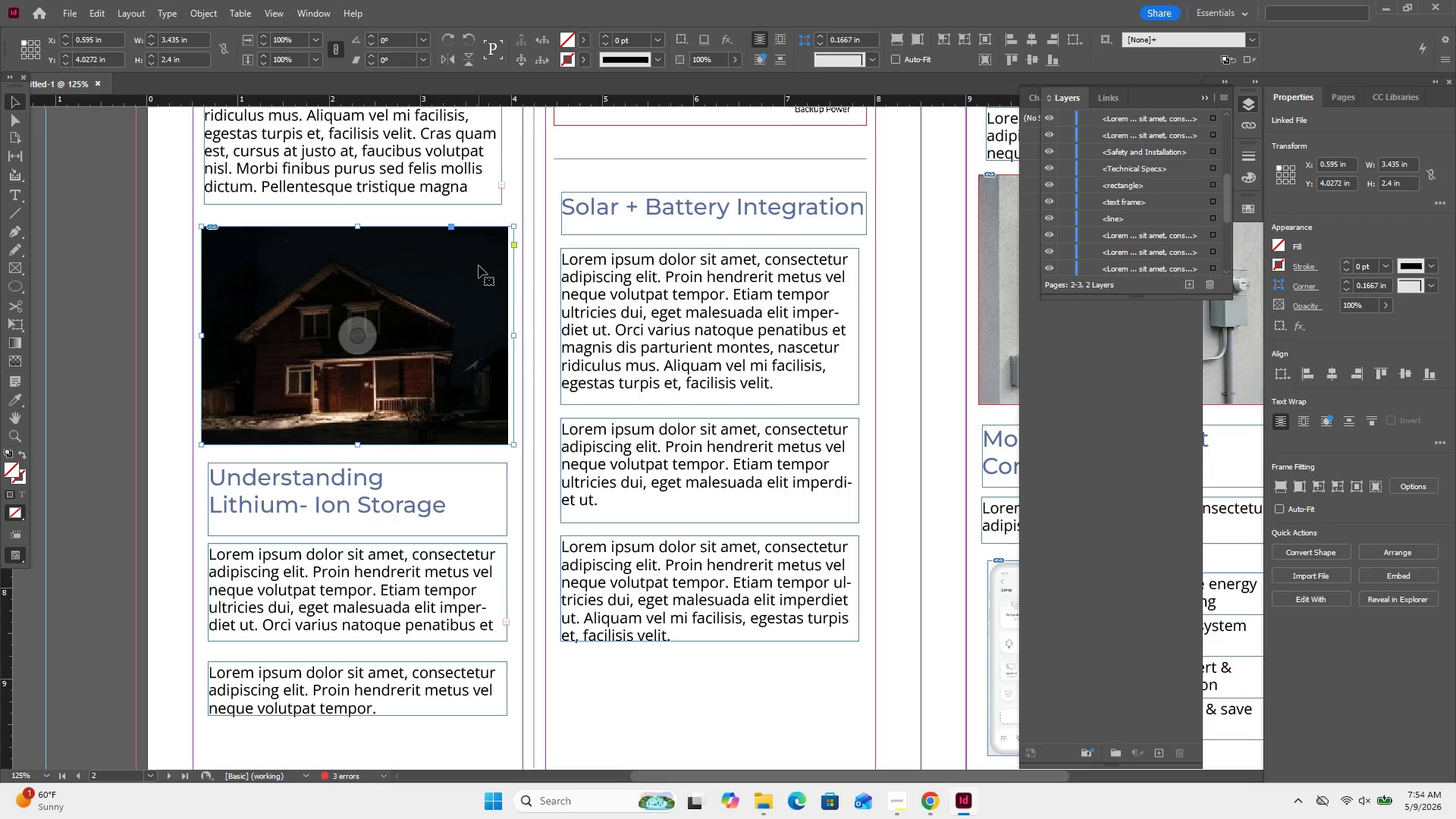 
left_click([479, 265])
 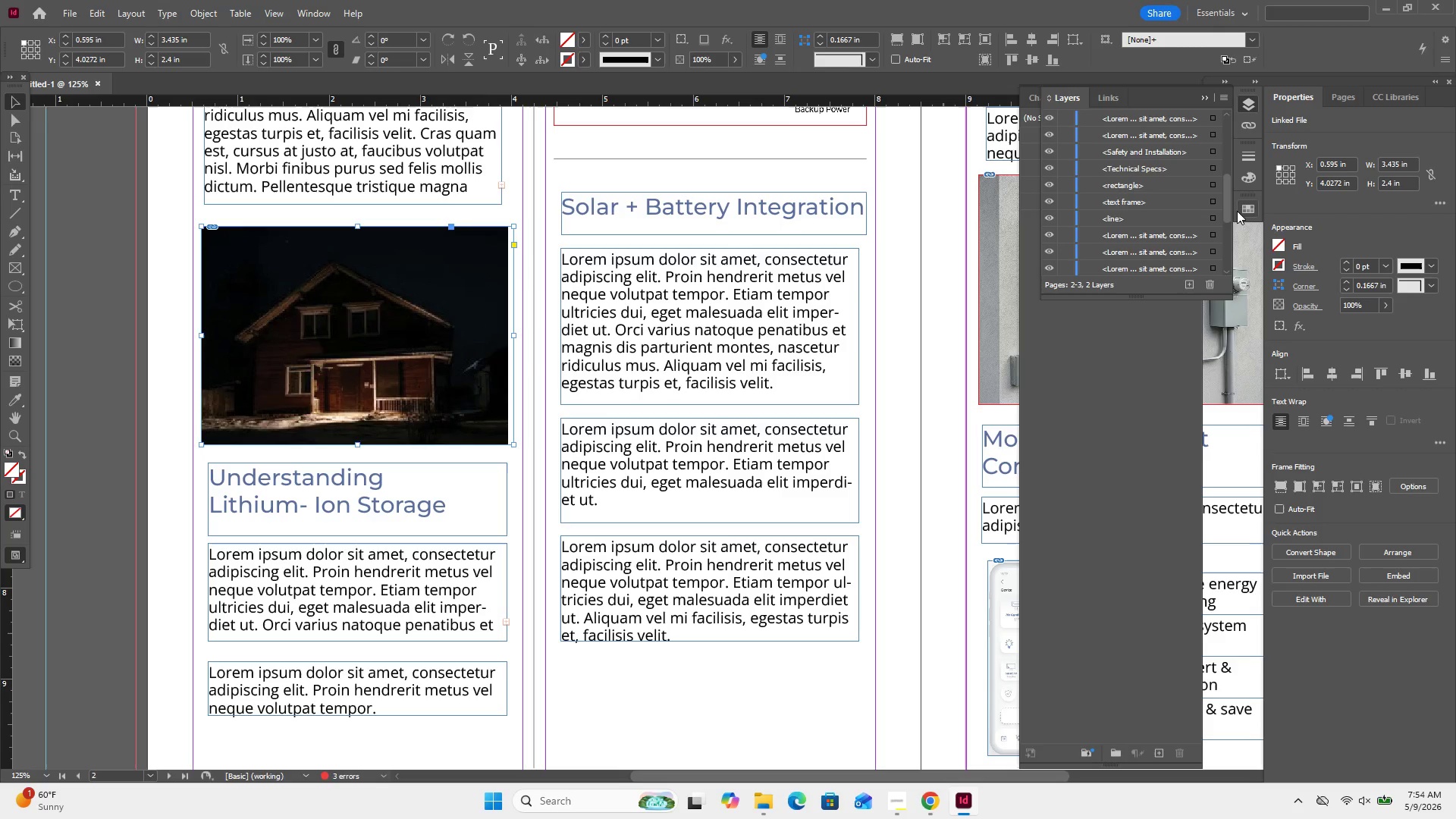 
left_click_drag(start_coordinate=[1222, 215], to_coordinate=[1223, 189])
 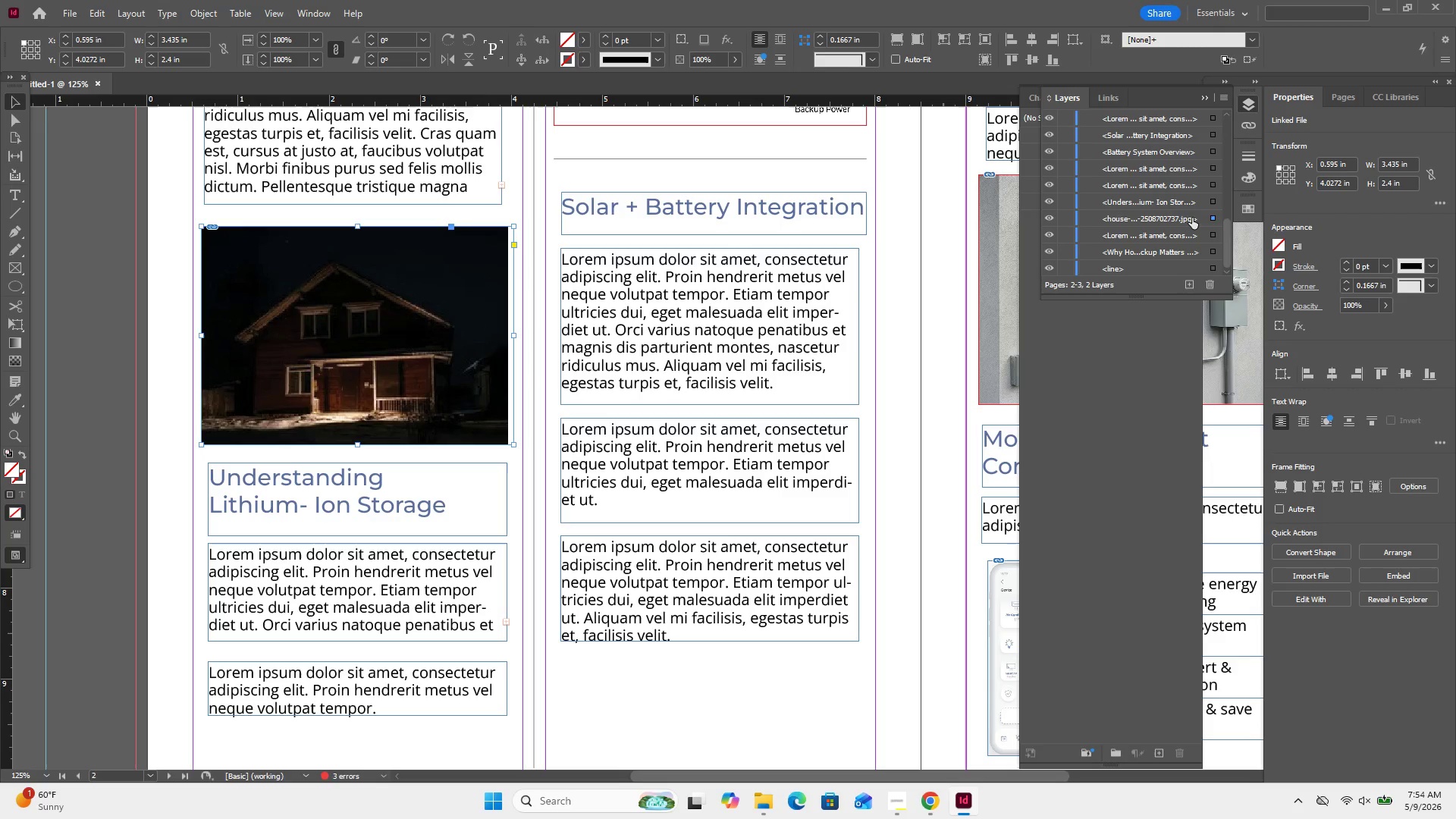 
left_click_drag(start_coordinate=[1192, 218], to_coordinate=[1173, 122])
 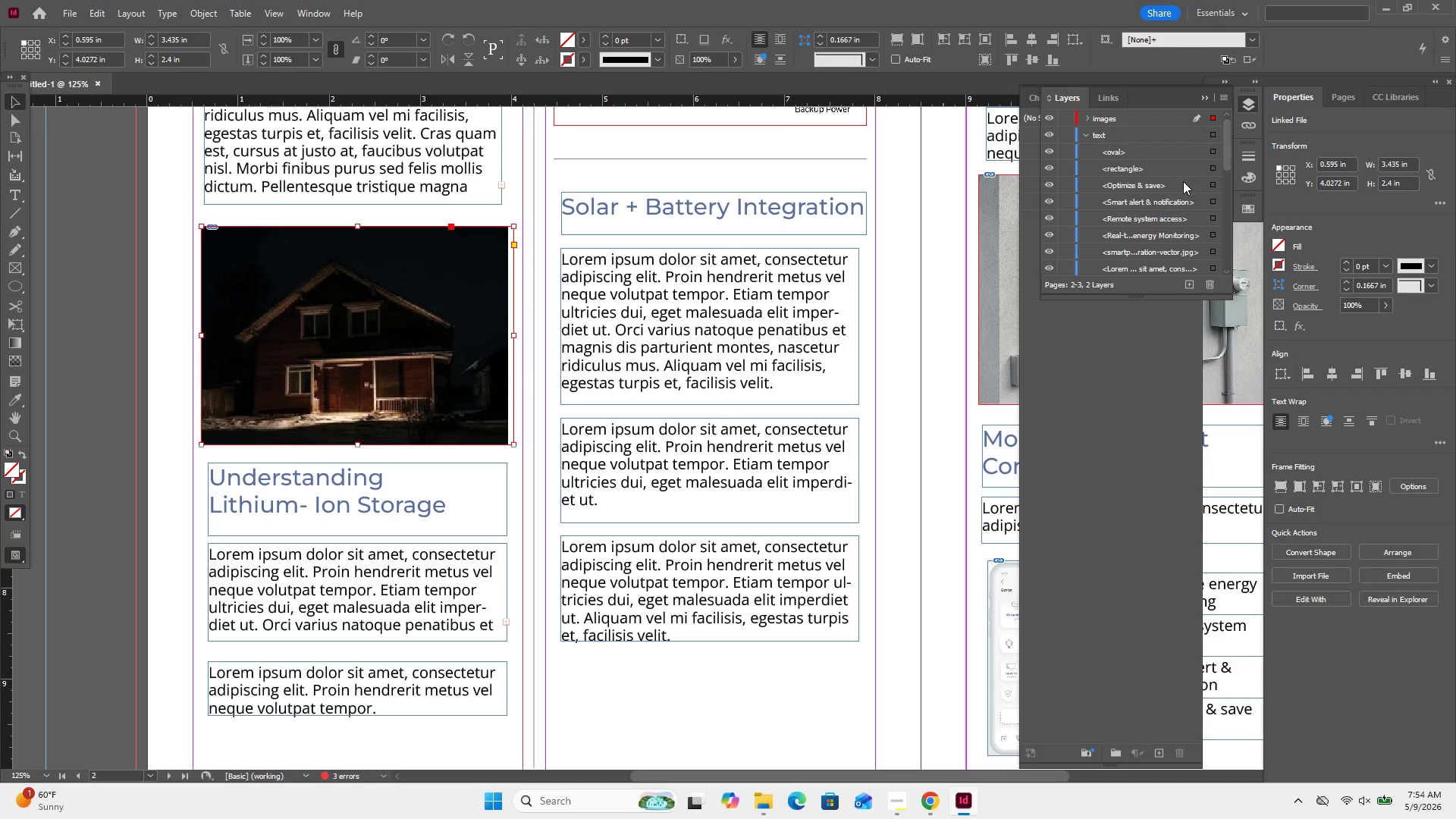 
scroll: coordinate [1187, 180], scroll_direction: down, amount: 4.0
 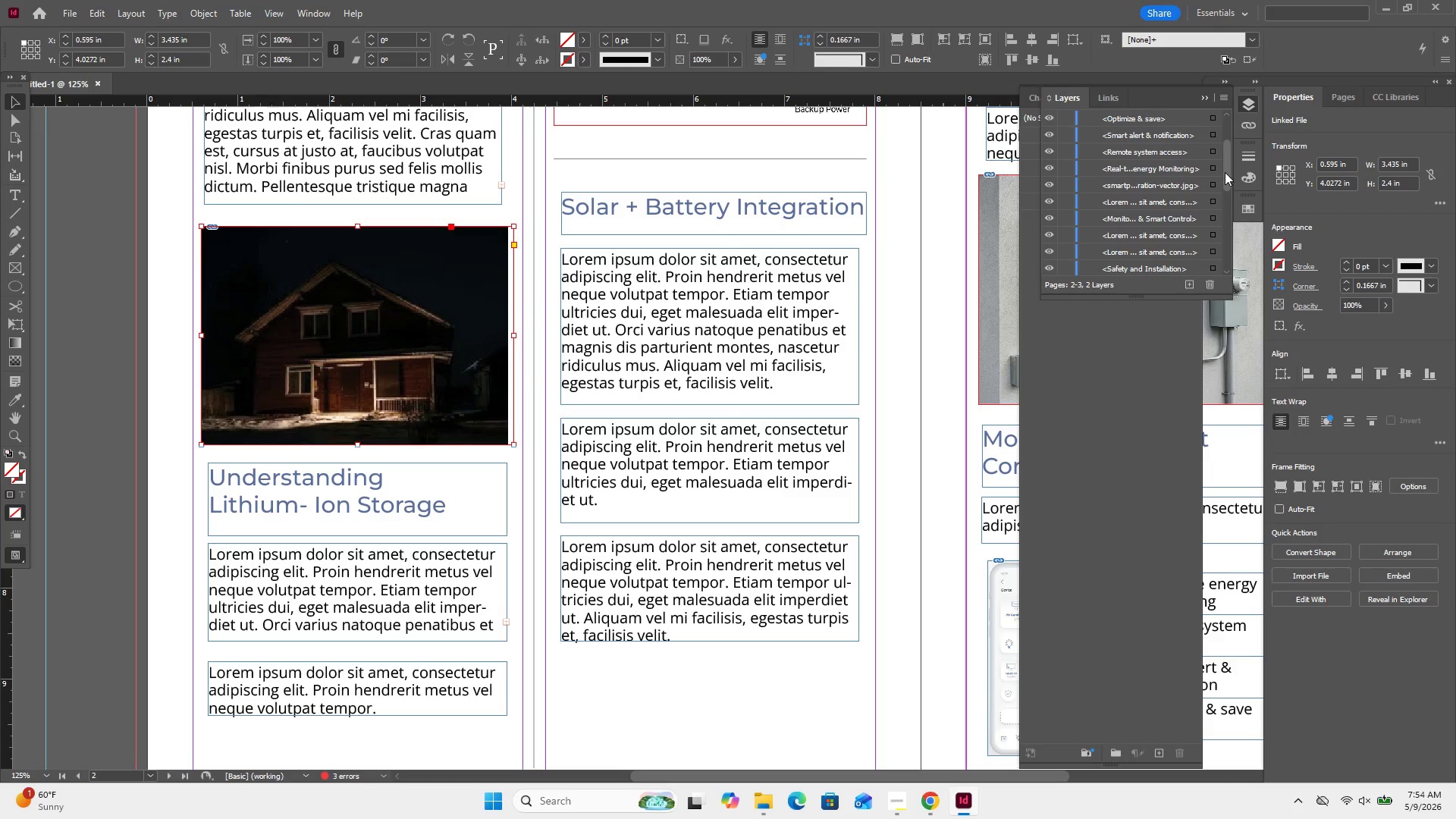 
left_click_drag(start_coordinate=[1225, 172], to_coordinate=[1234, 189])
 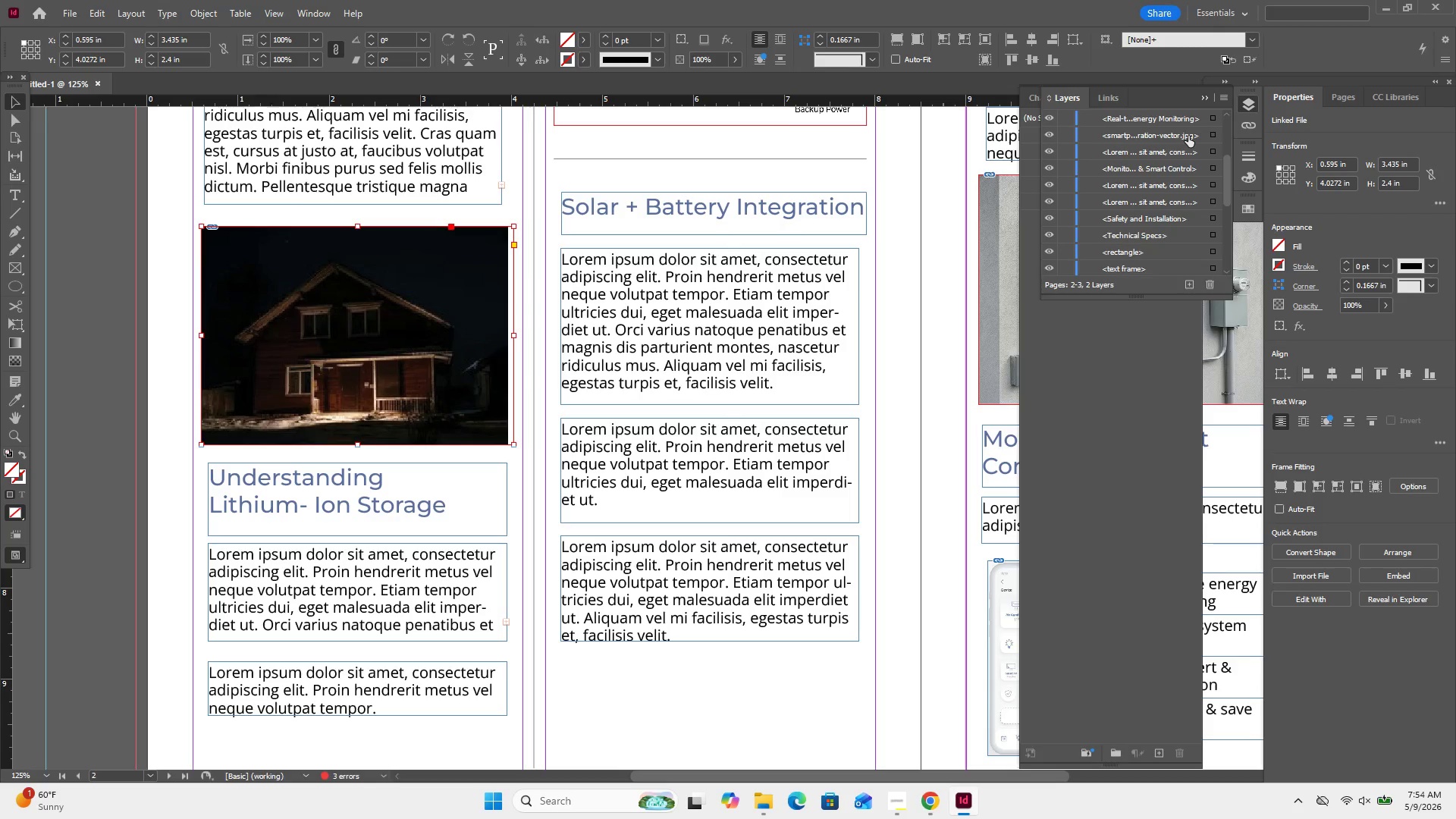 
left_click([1188, 136])
 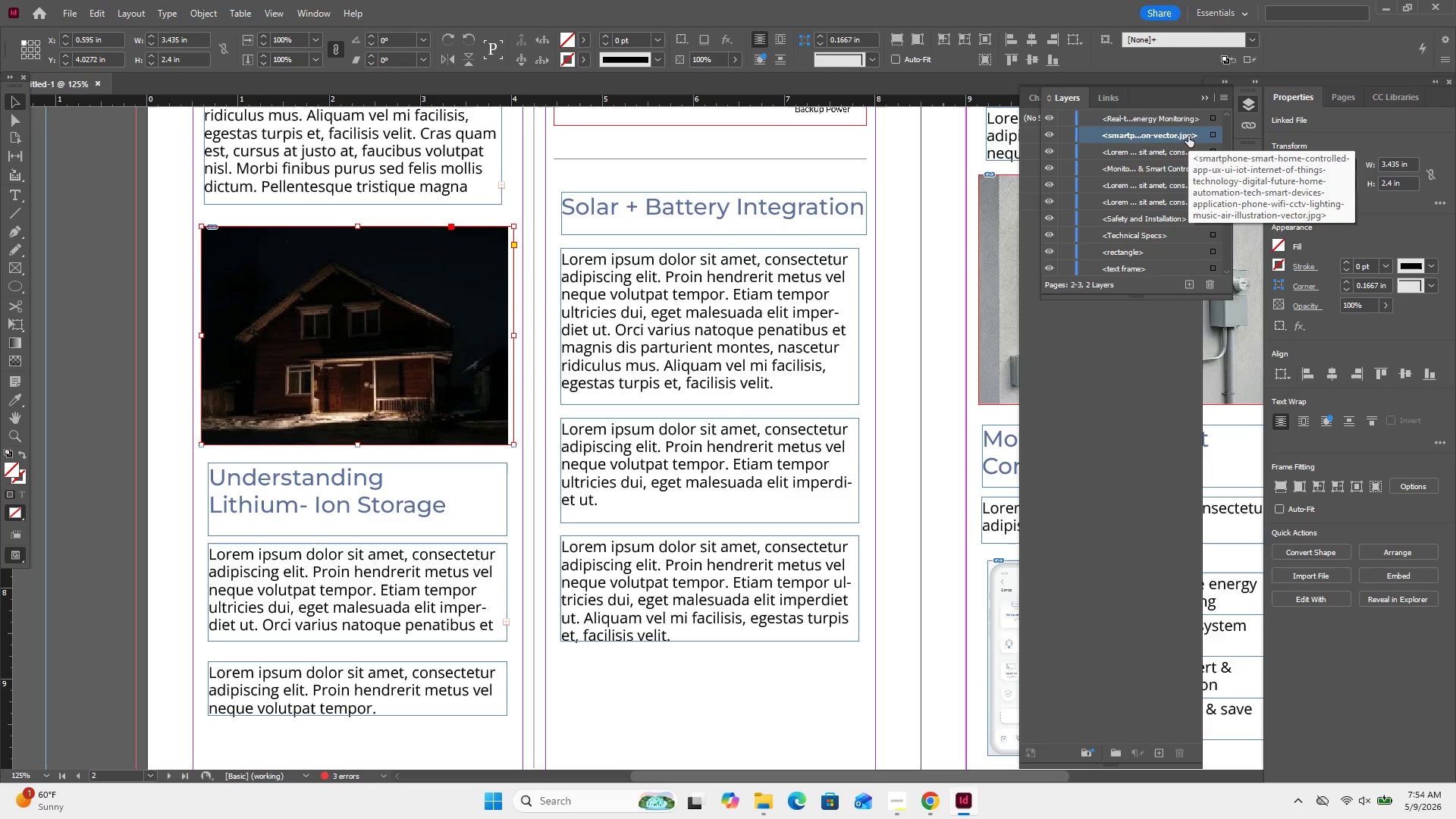 
left_click([1188, 136])
 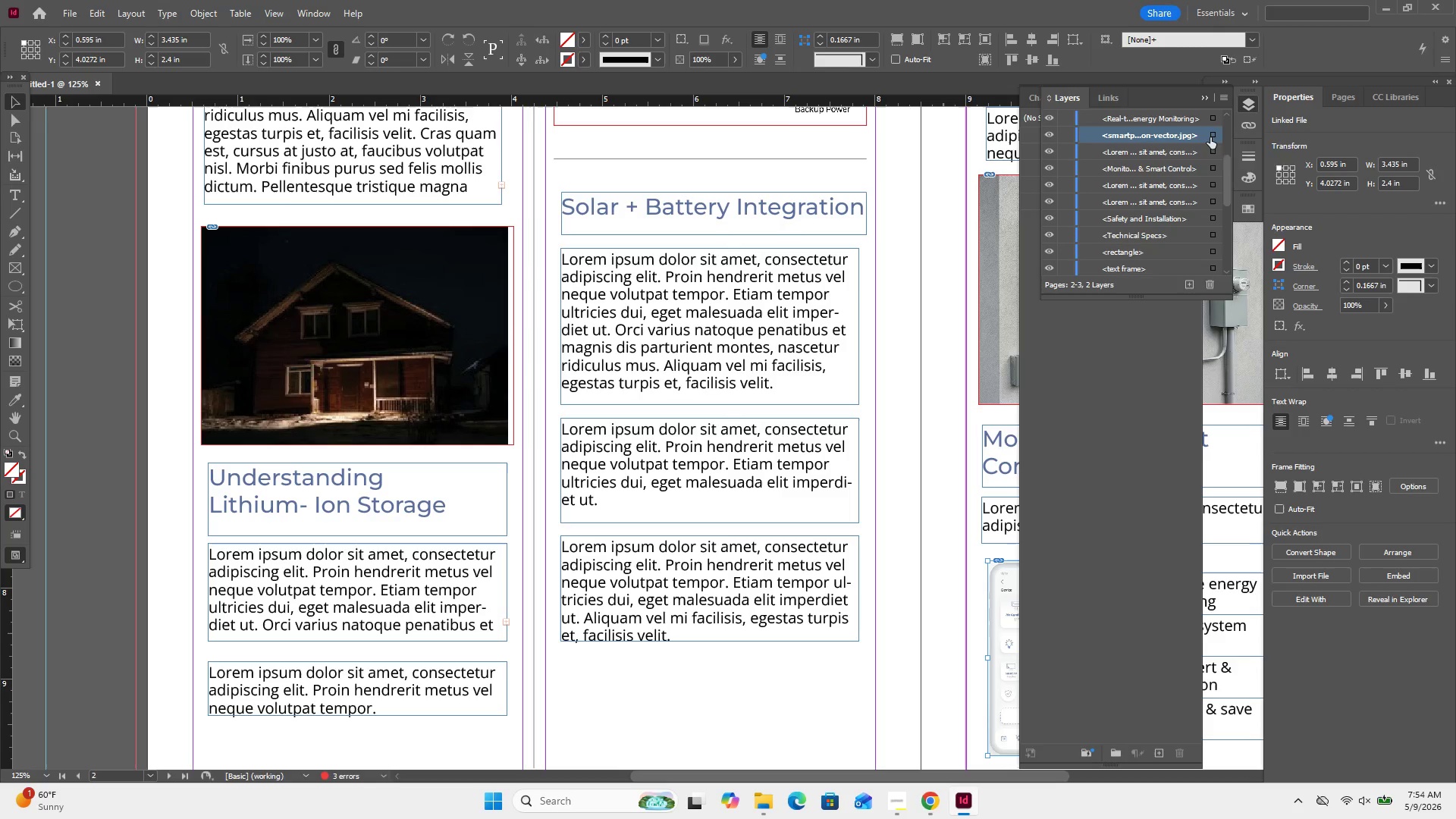 
left_click([1211, 136])
 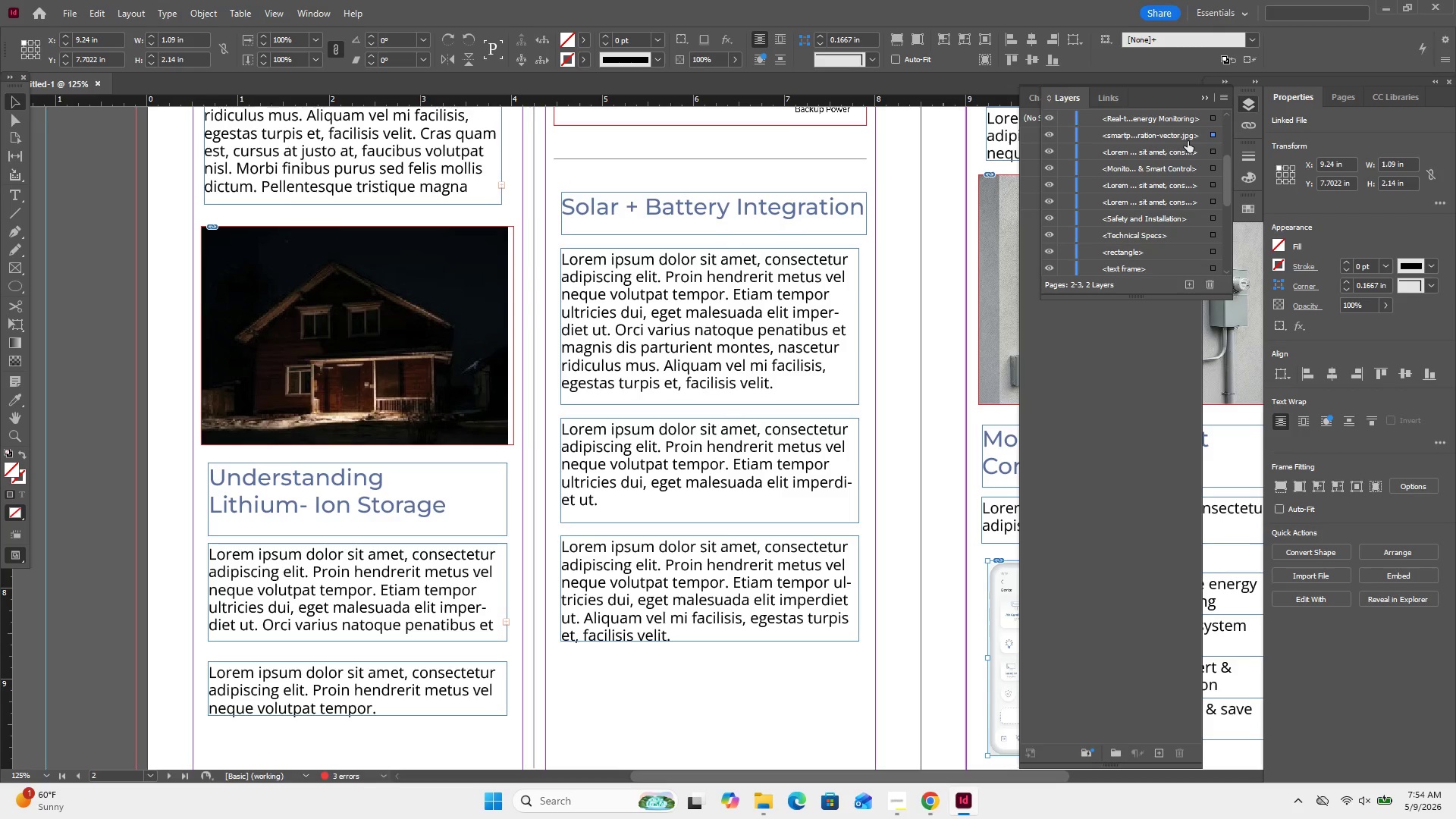 
left_click_drag(start_coordinate=[1185, 141], to_coordinate=[1180, 124])
 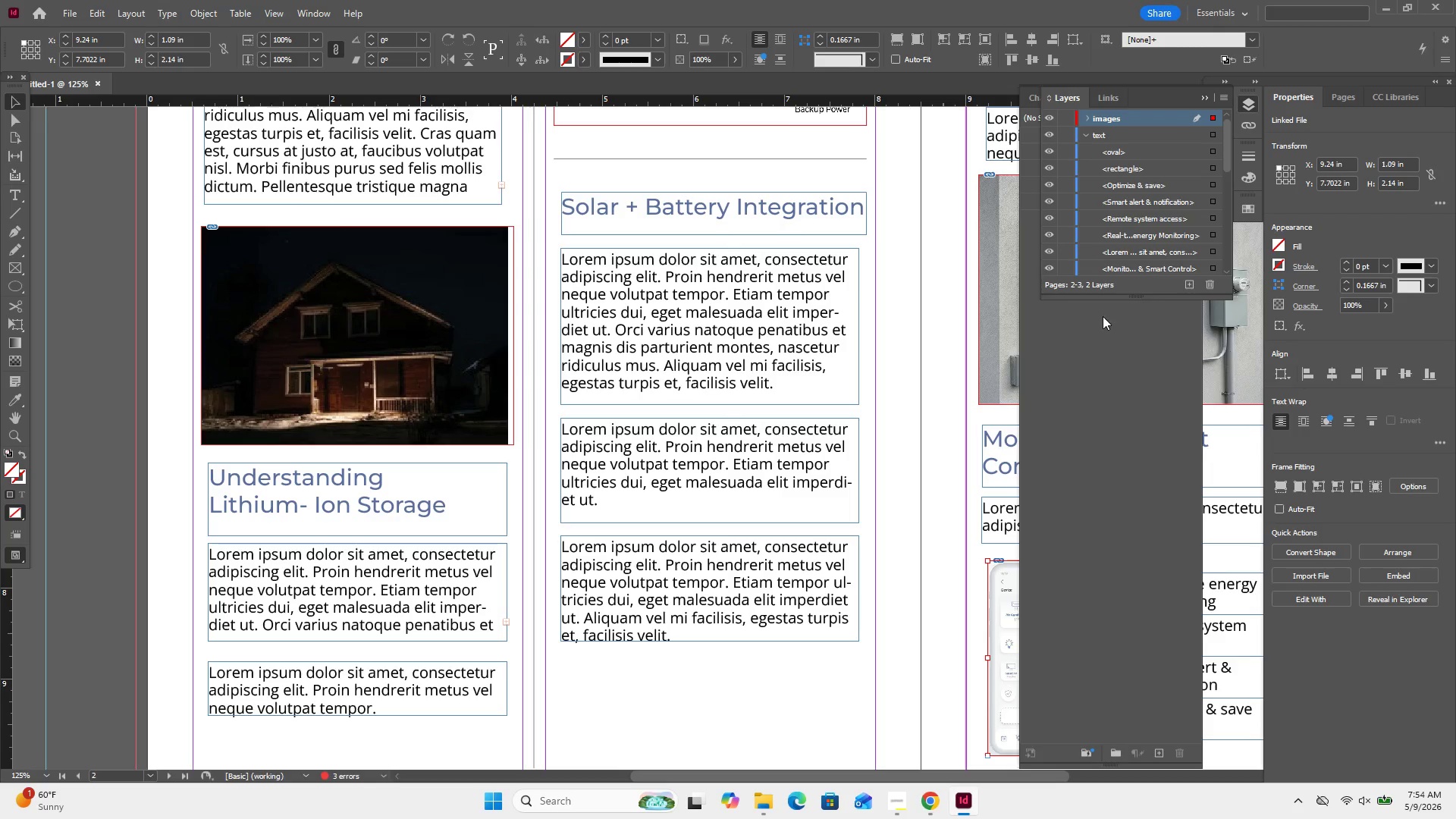 
key(Control+Minus)
 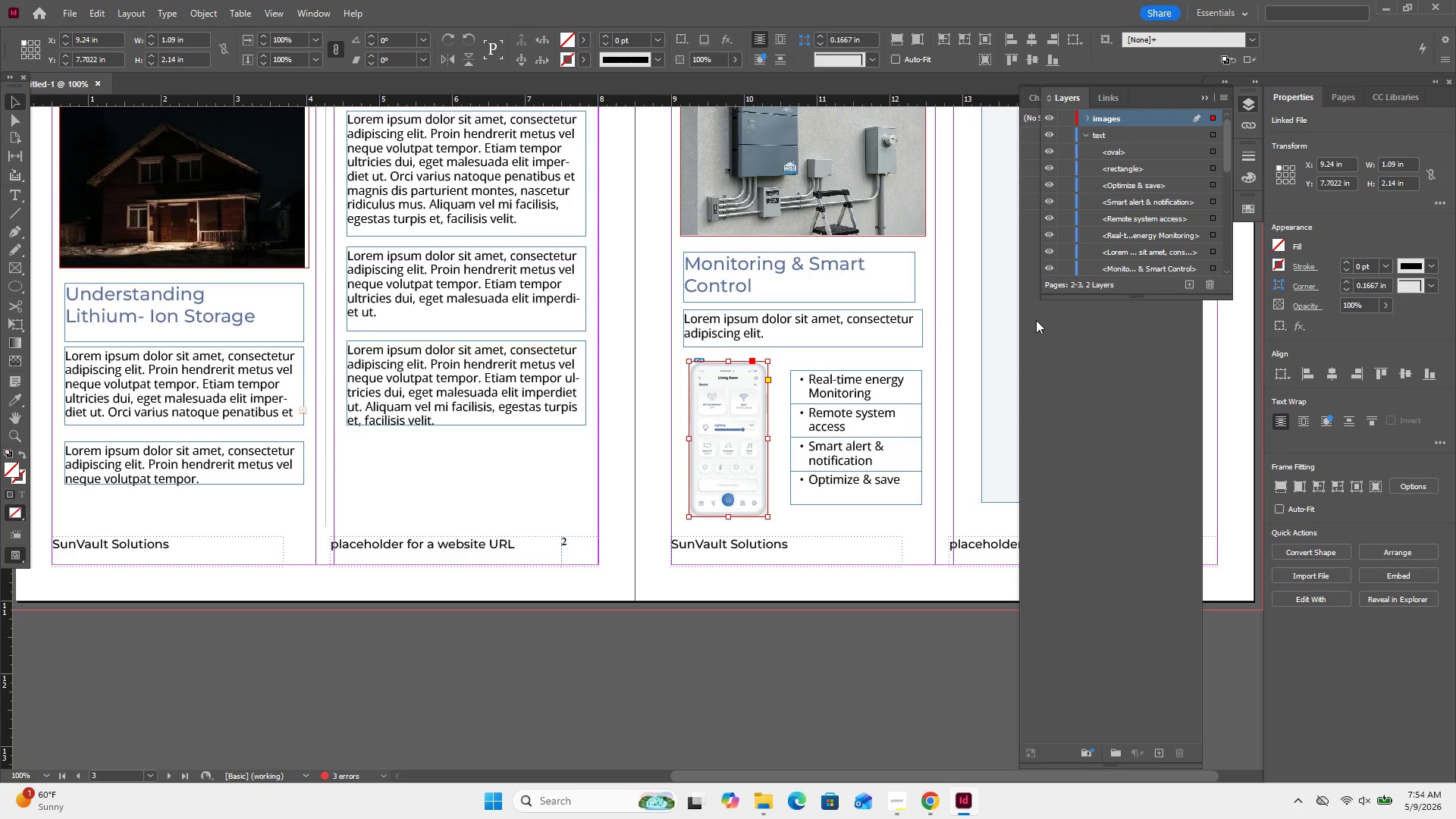 
scroll: coordinate [1036, 320], scroll_direction: none, amount: 0.0
 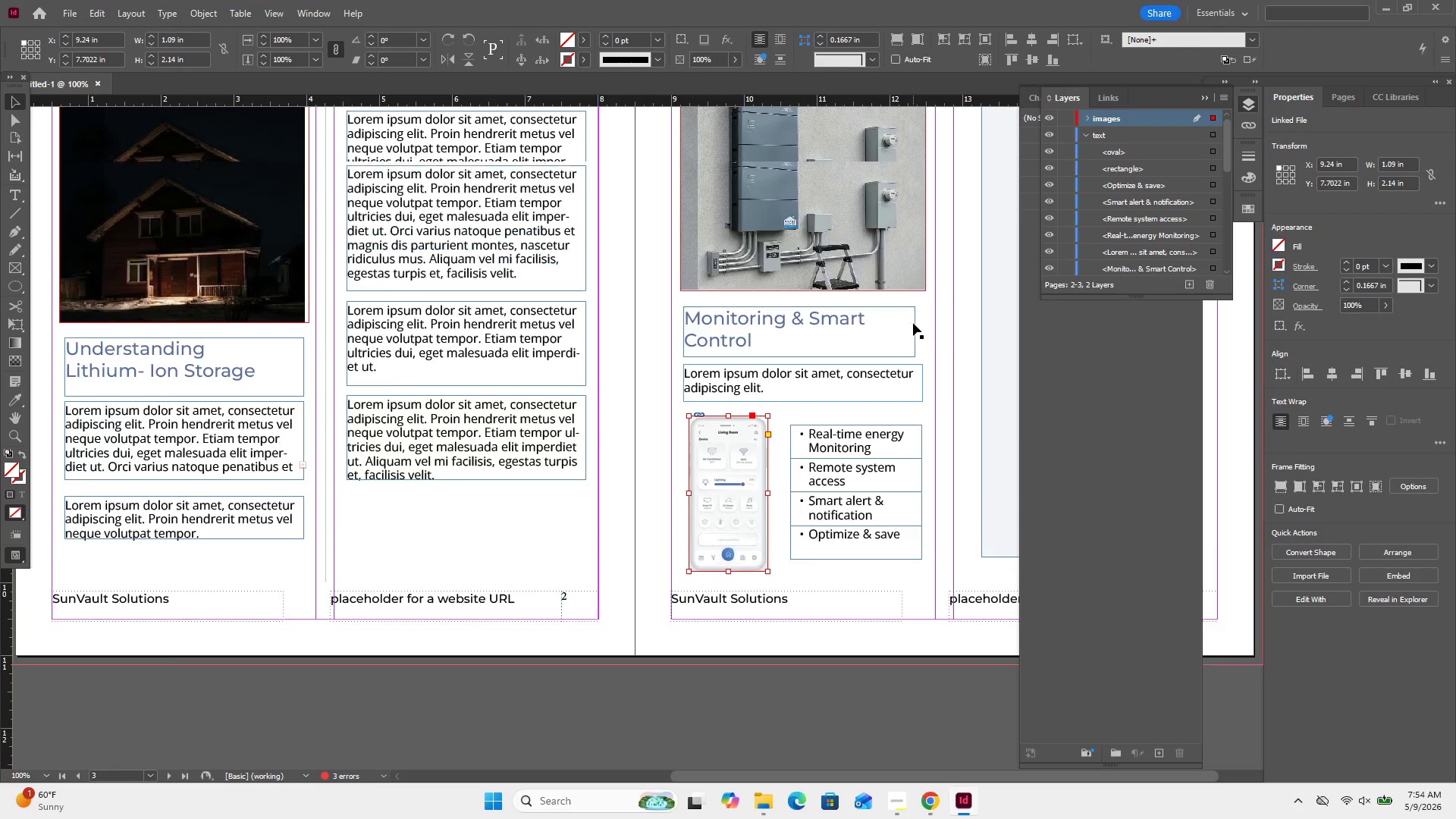 
scroll: coordinate [913, 323], scroll_direction: up, amount: 1.0
 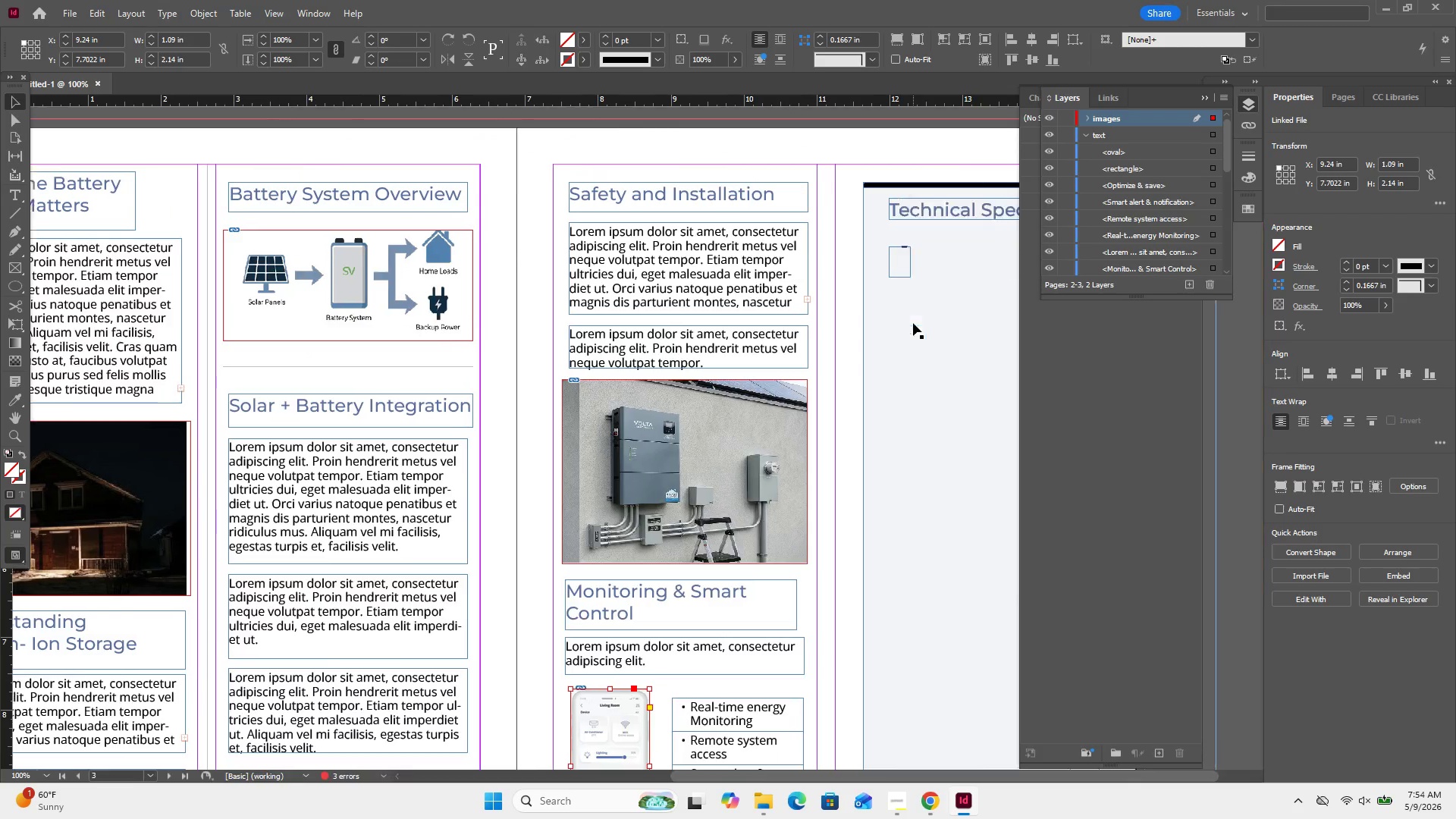 
scroll: coordinate [913, 323], scroll_direction: down, amount: 1.0
 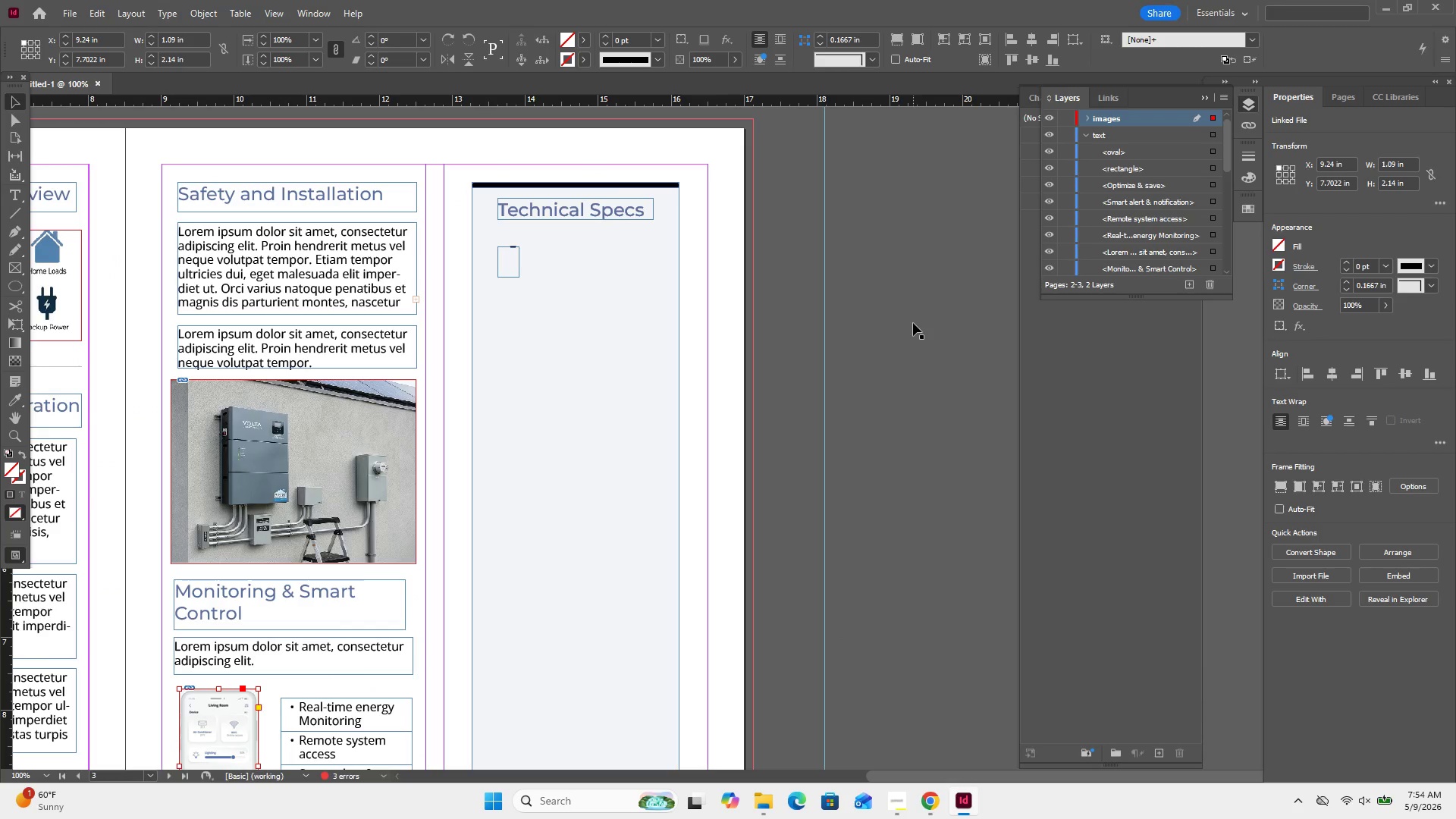 
scroll: coordinate [913, 323], scroll_direction: none, amount: 0.0
 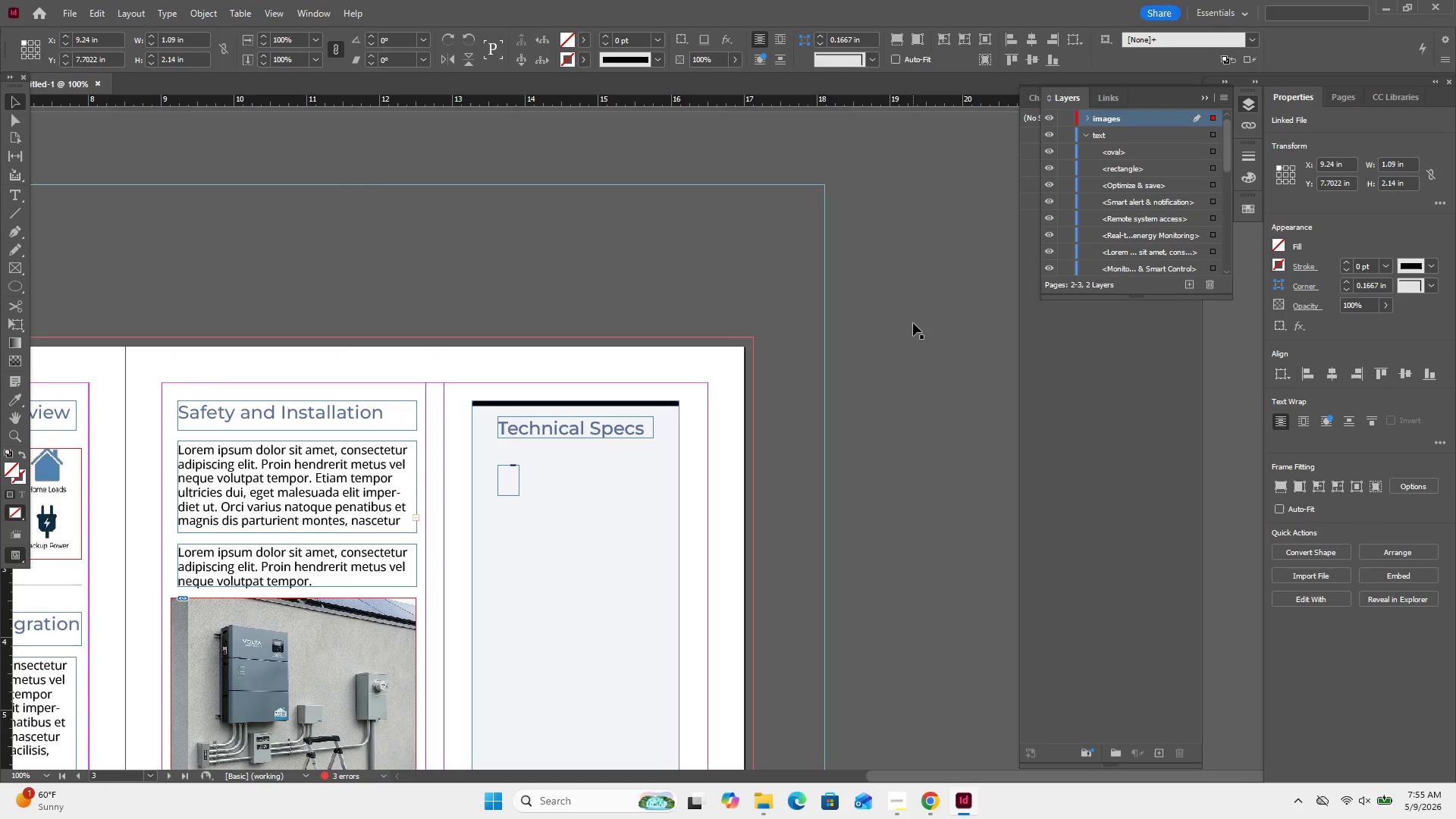 
key(Control+Equal)
 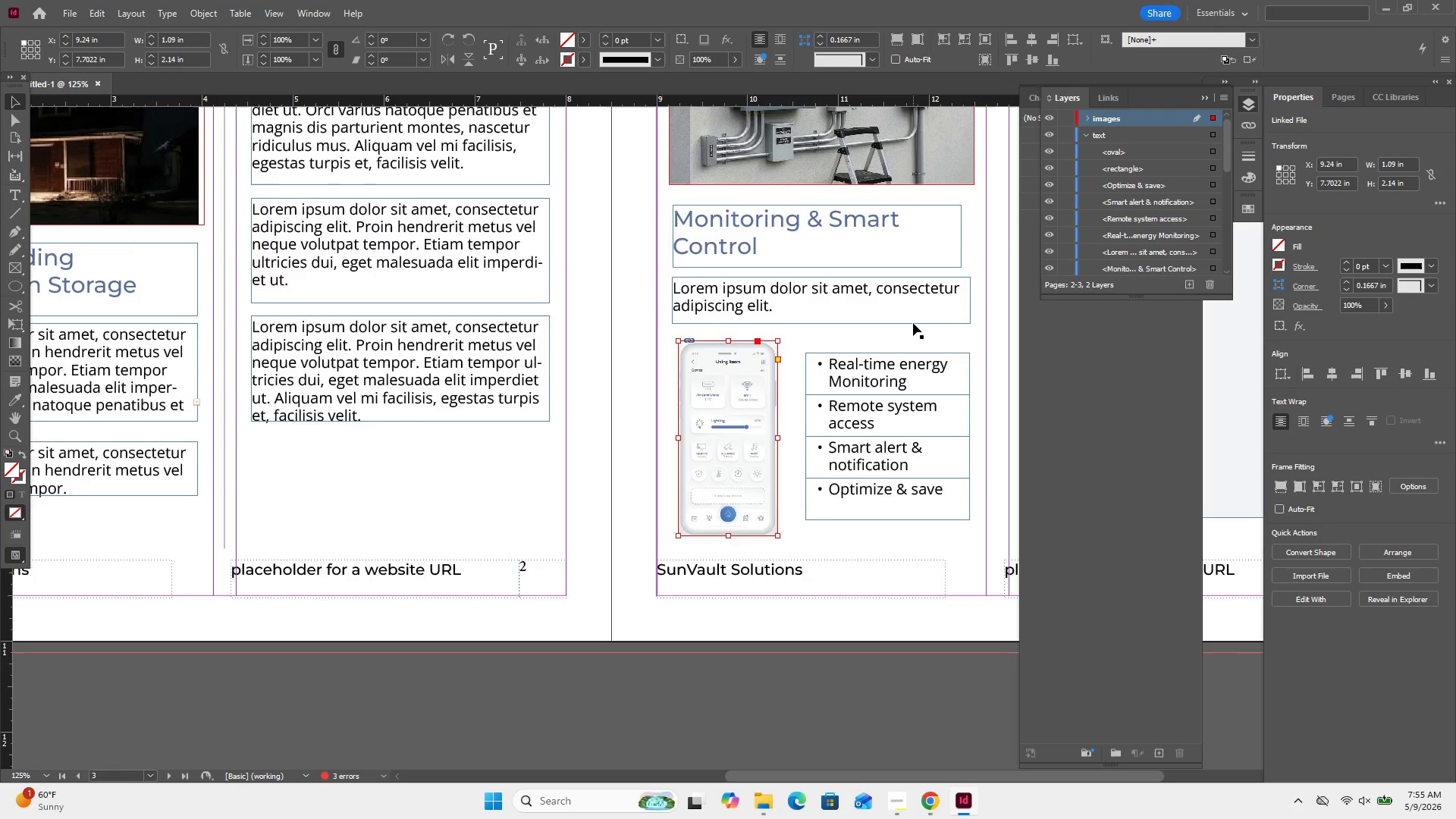 
scroll: coordinate [913, 323], scroll_direction: up, amount: 1.0
 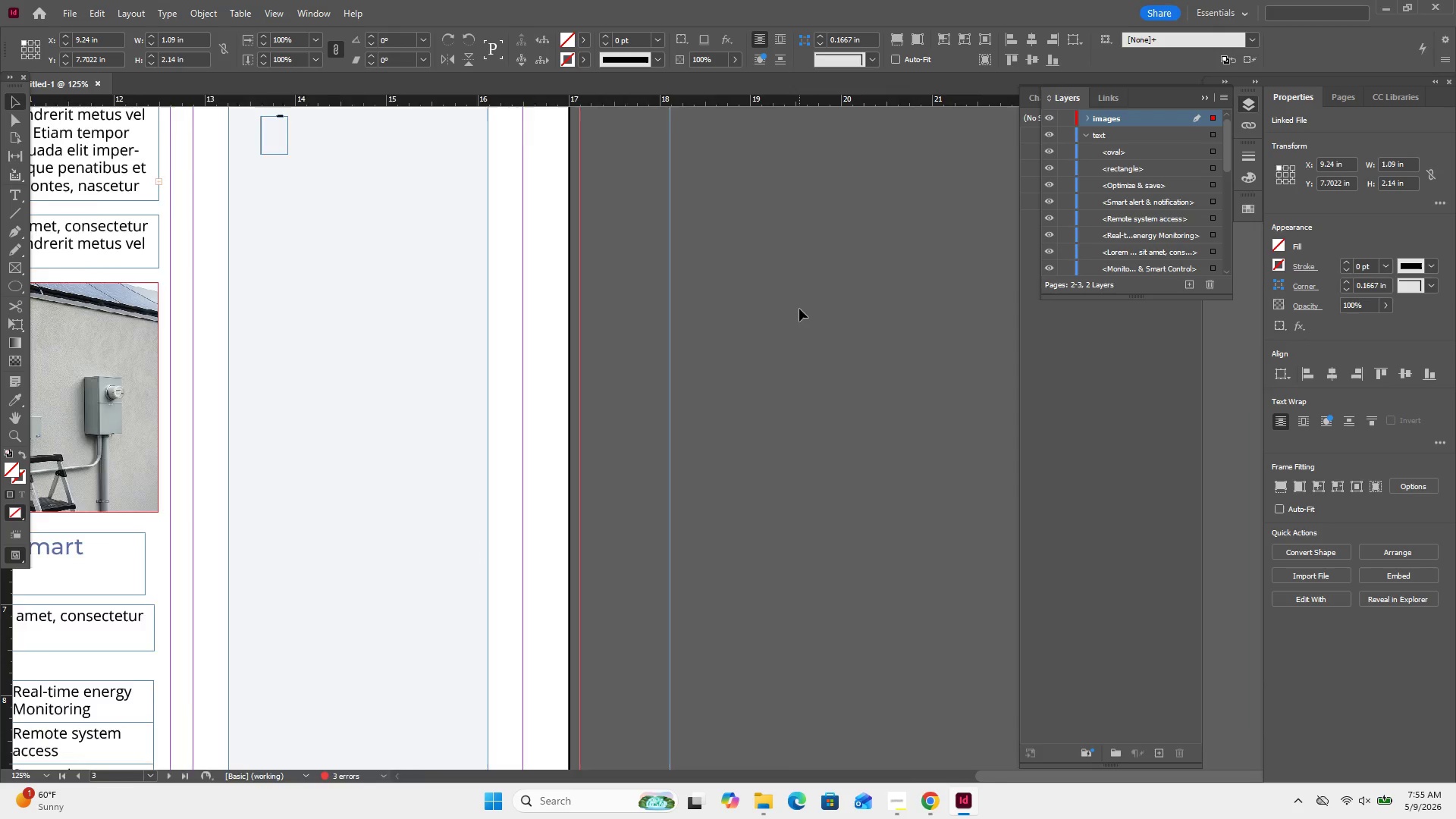 
scroll: coordinate [799, 309], scroll_direction: none, amount: 0.0
 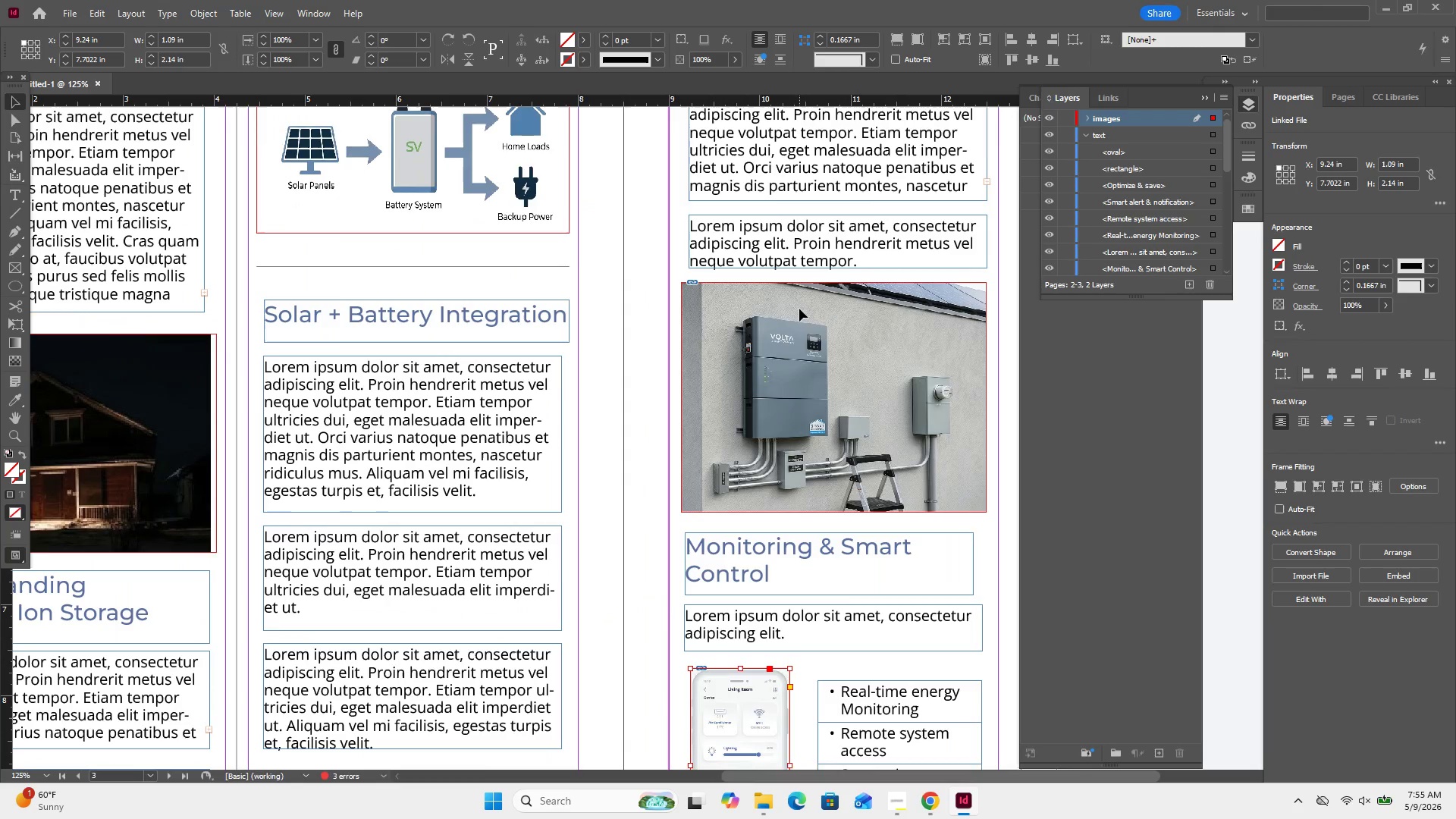 
key(Control+Equal)
 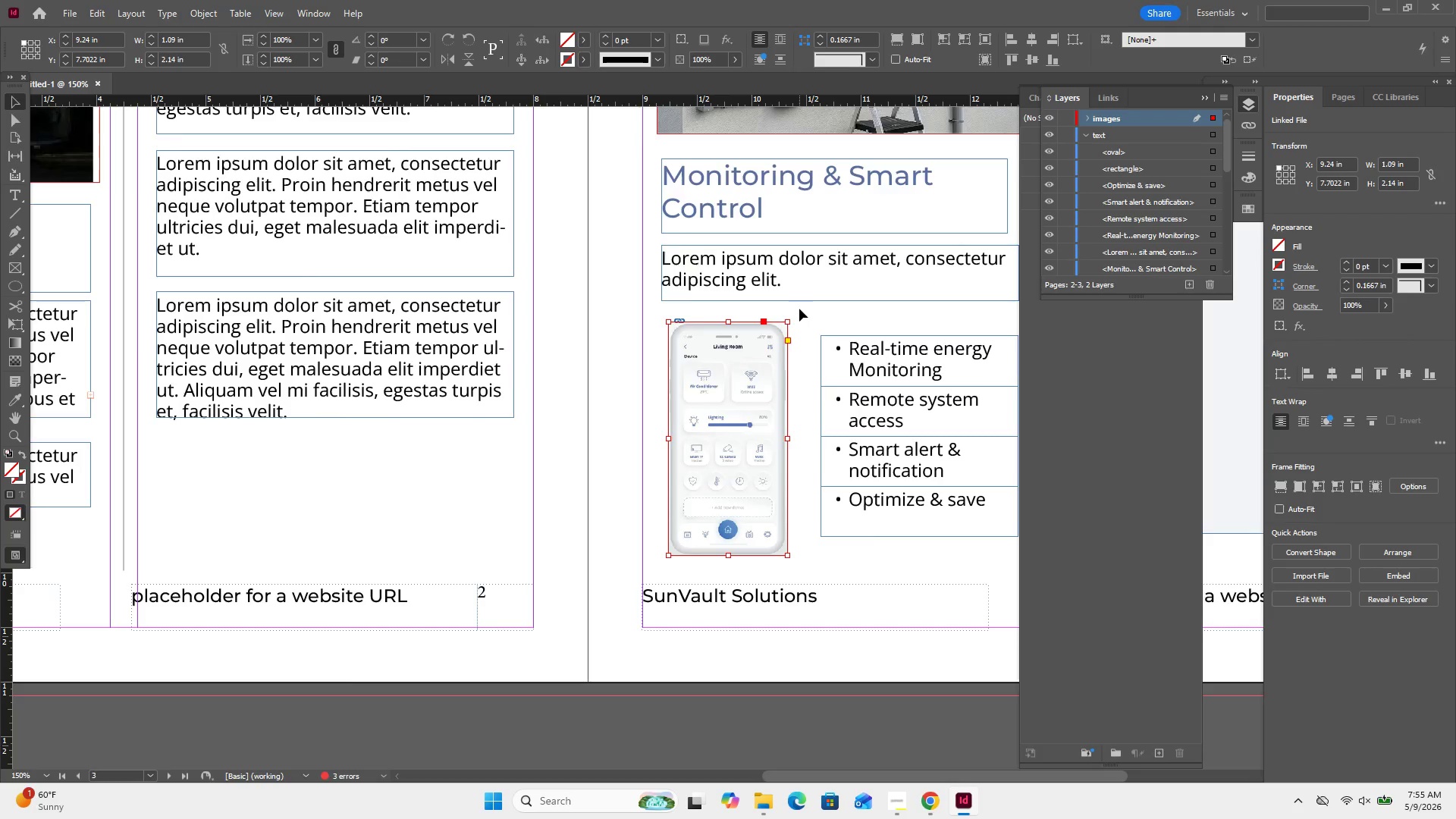 
scroll: coordinate [799, 309], scroll_direction: down, amount: 1.0
 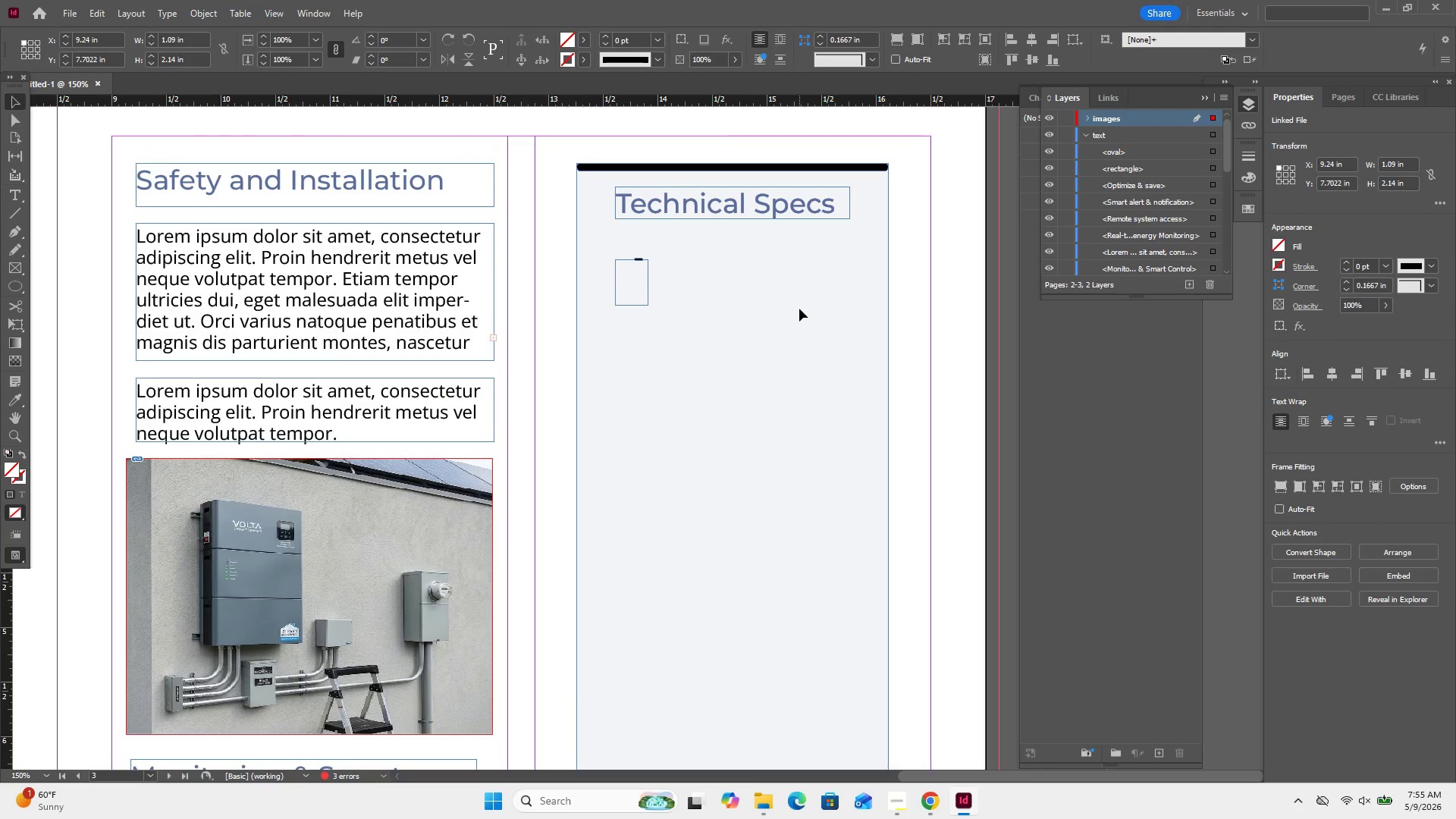 
key(Control+Equal)
 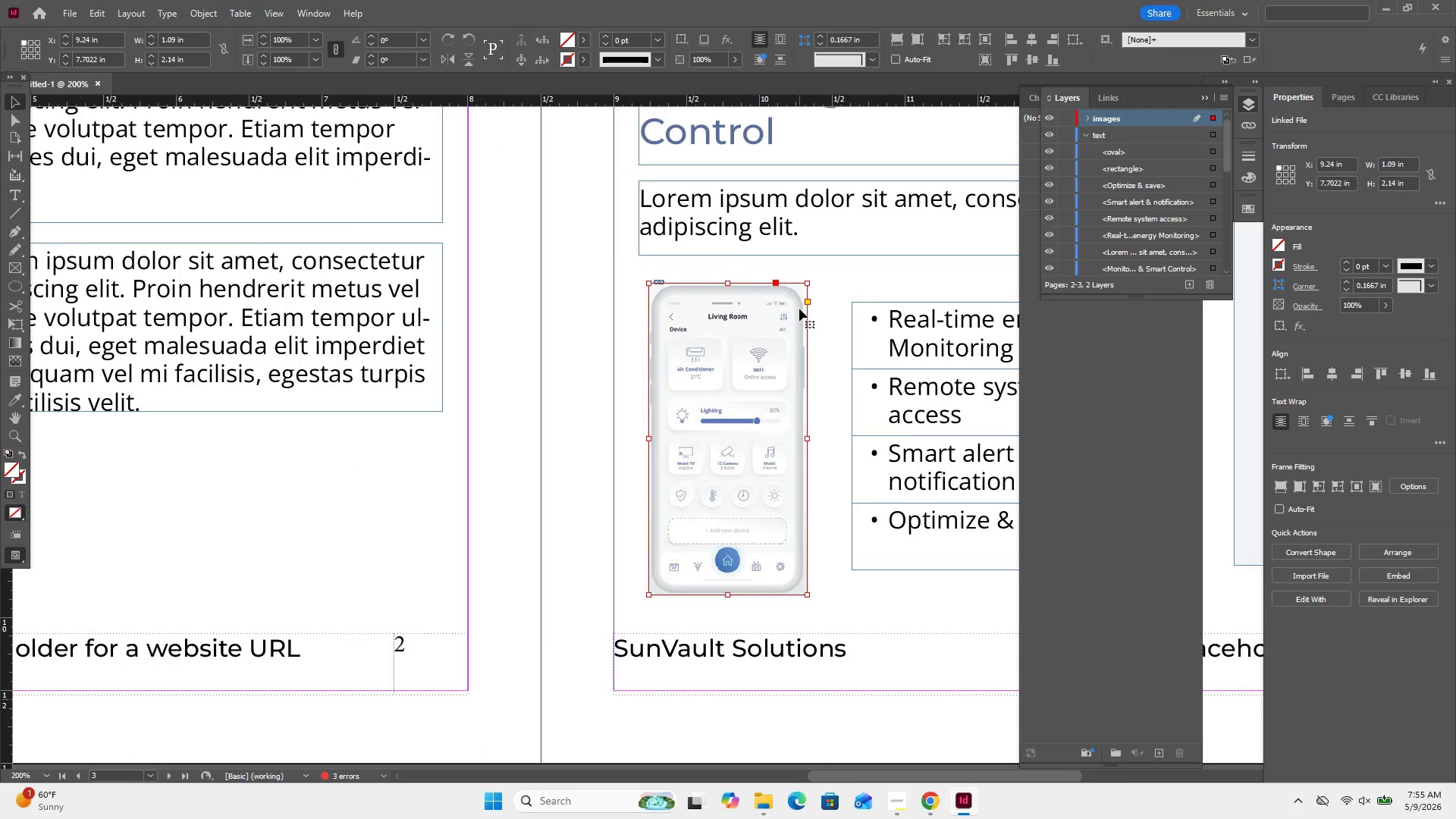 
scroll: coordinate [799, 309], scroll_direction: up, amount: 3.0
 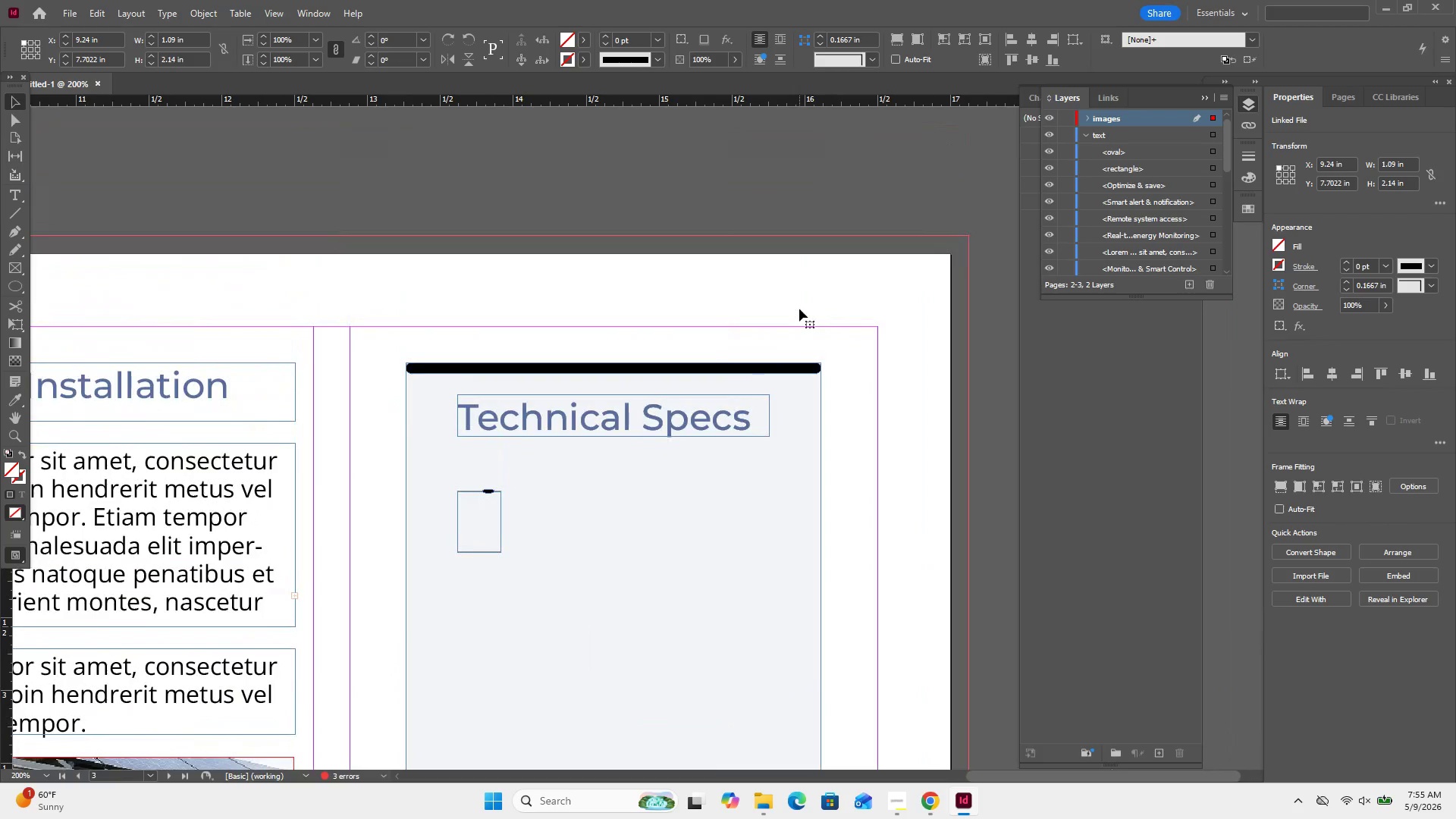 
scroll: coordinate [799, 309], scroll_direction: none, amount: 0.0
 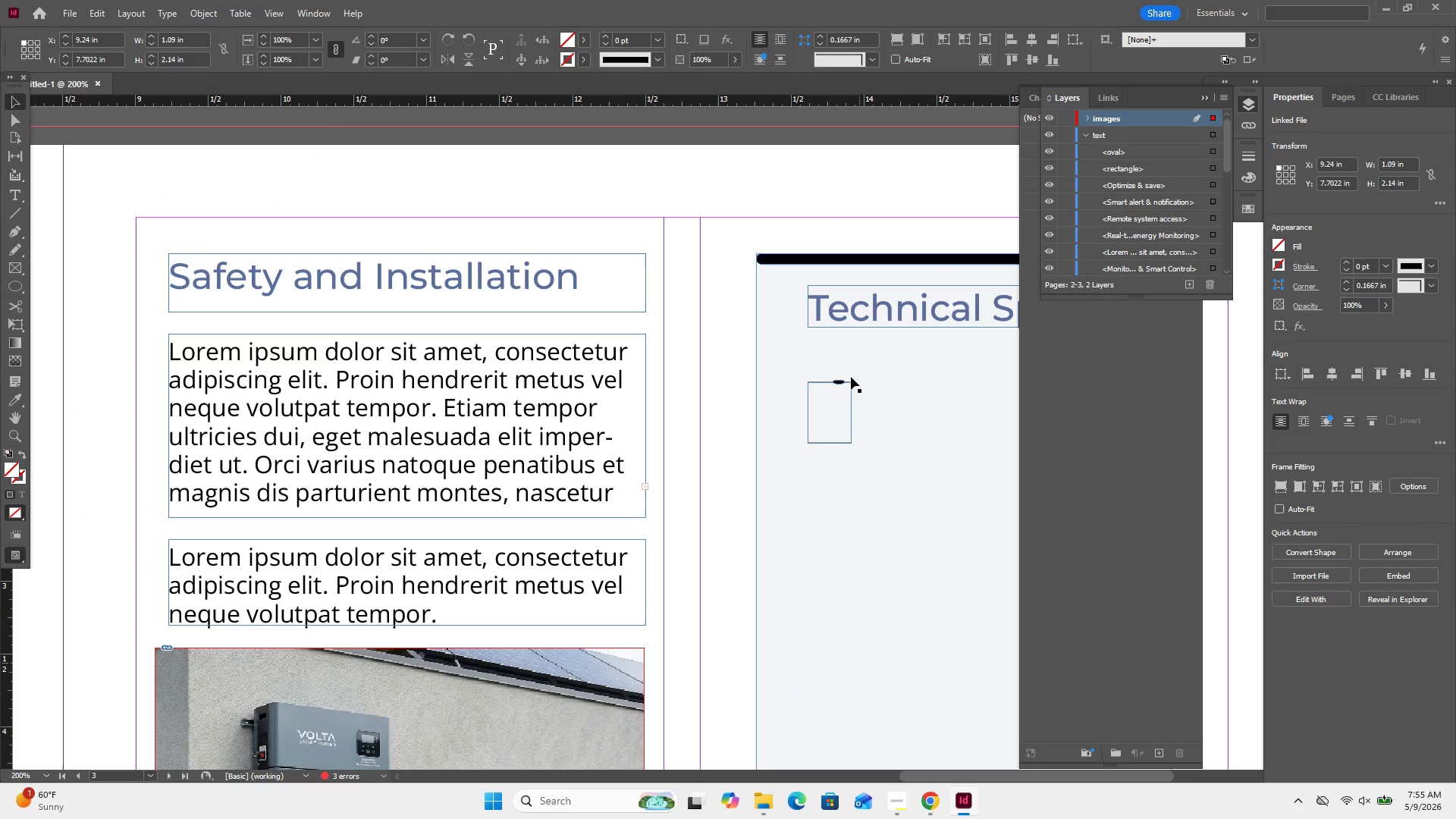 
left_click([834, 381])
 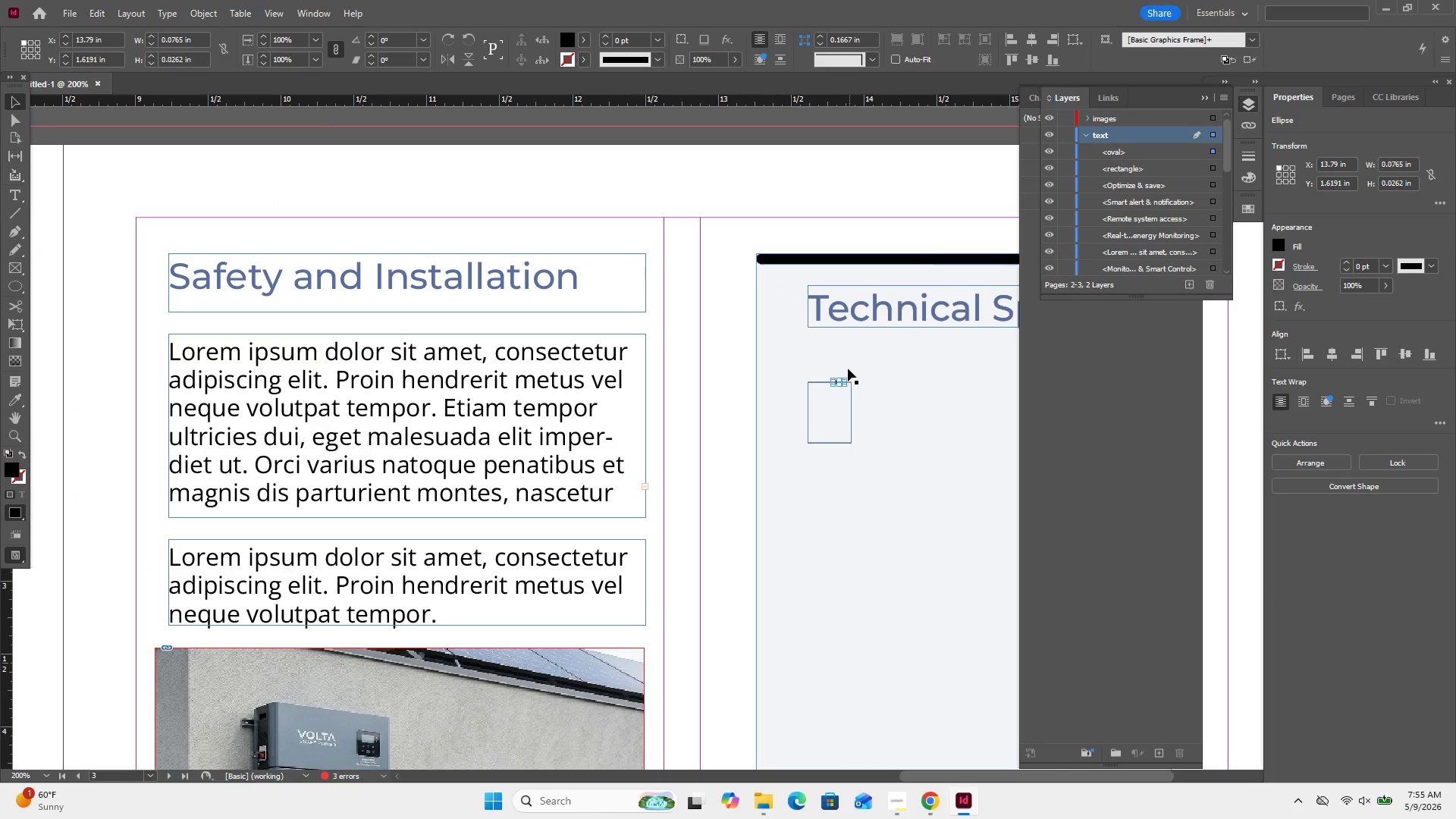 
right_click([846, 369])
 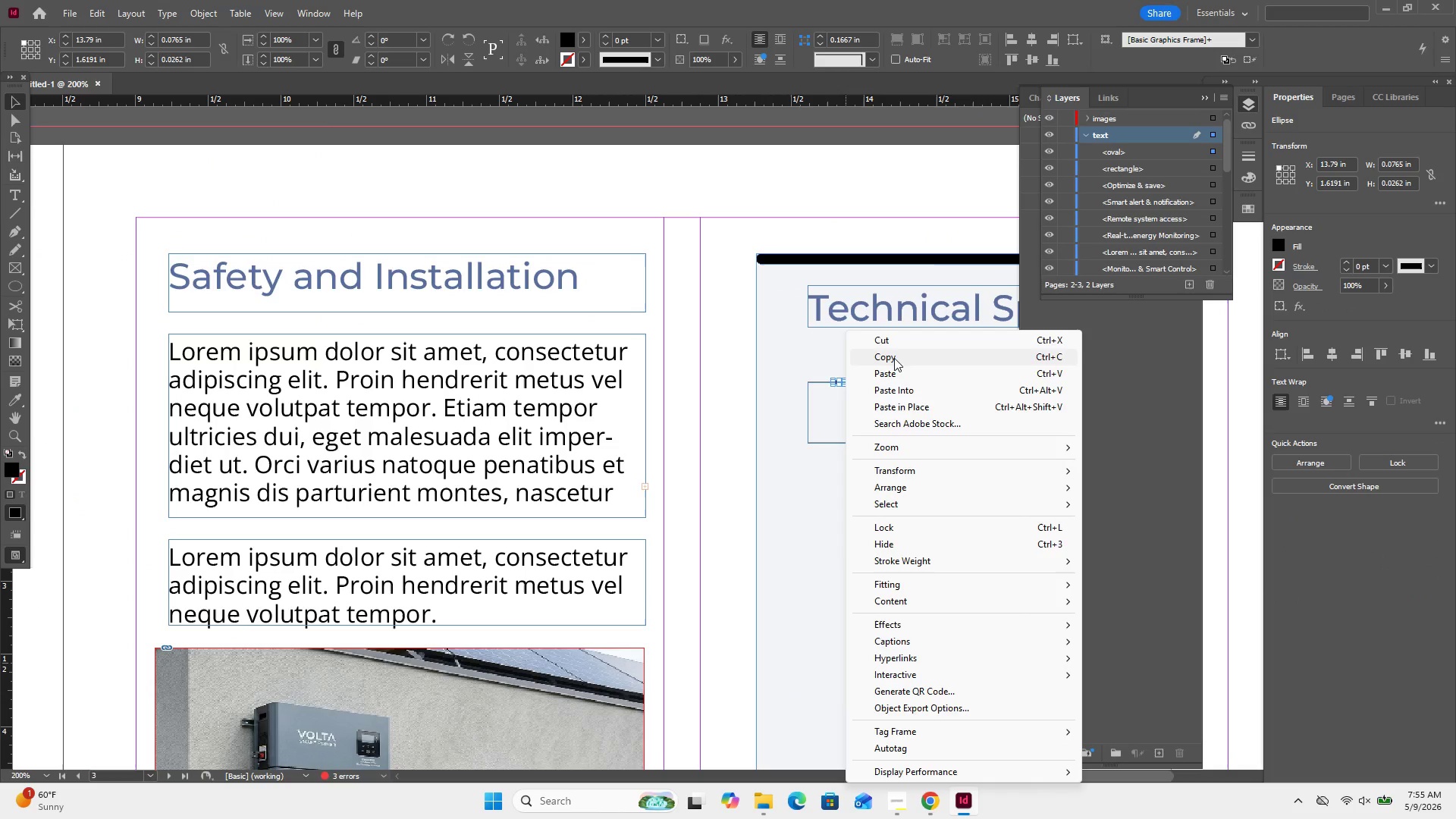 
left_click([894, 358])
 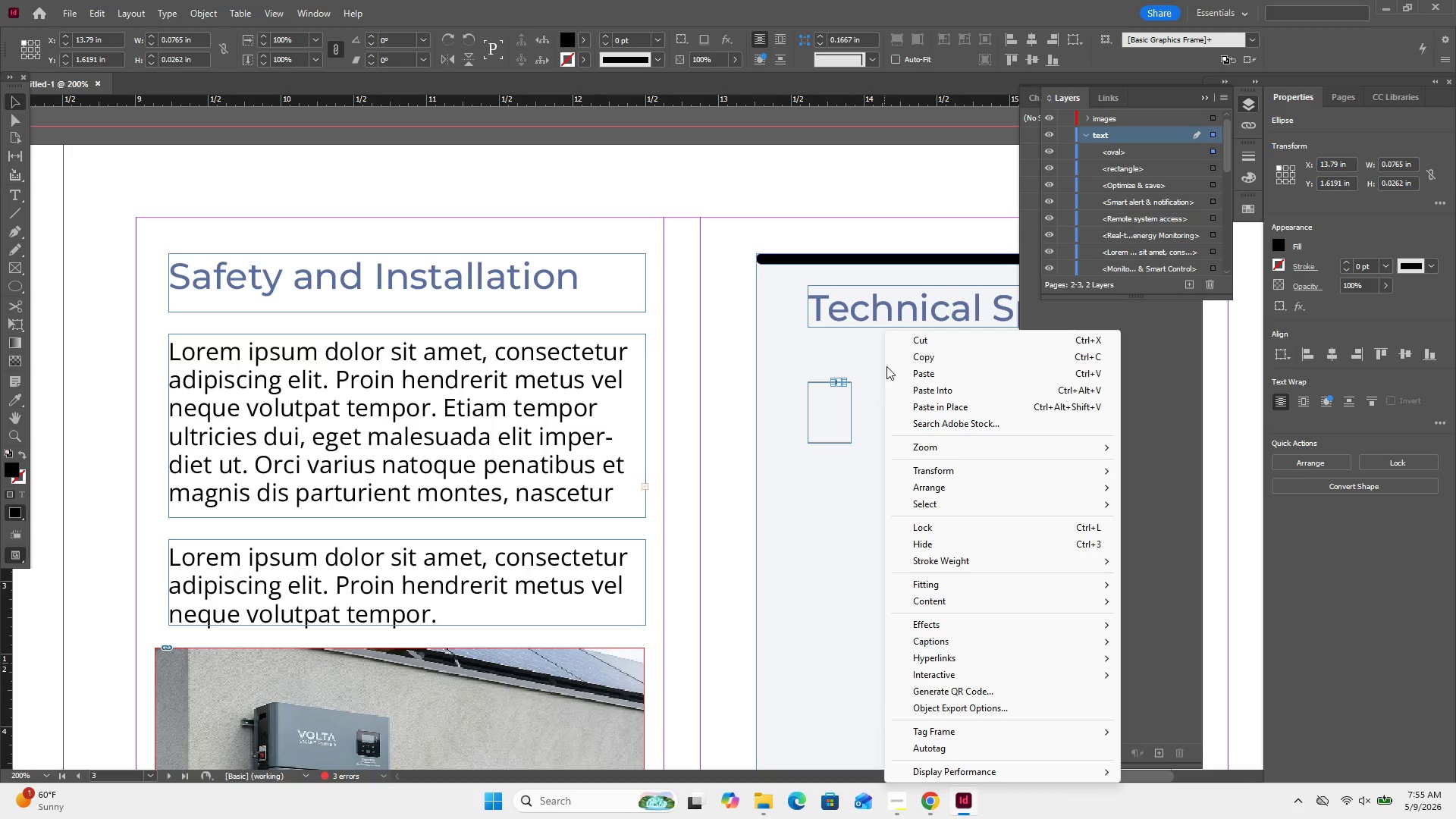 
left_click([905, 368])
 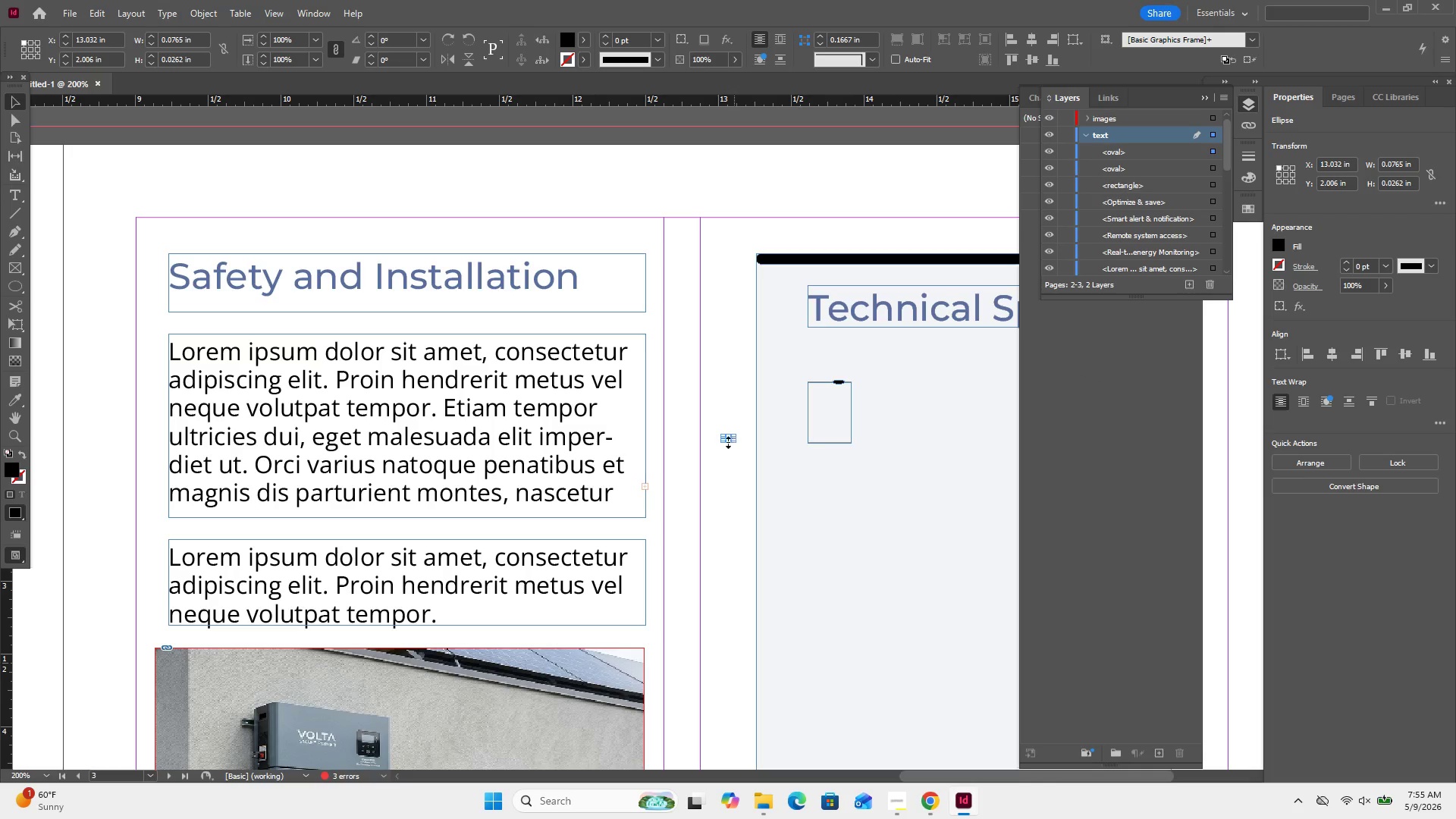 
left_click([726, 482])
 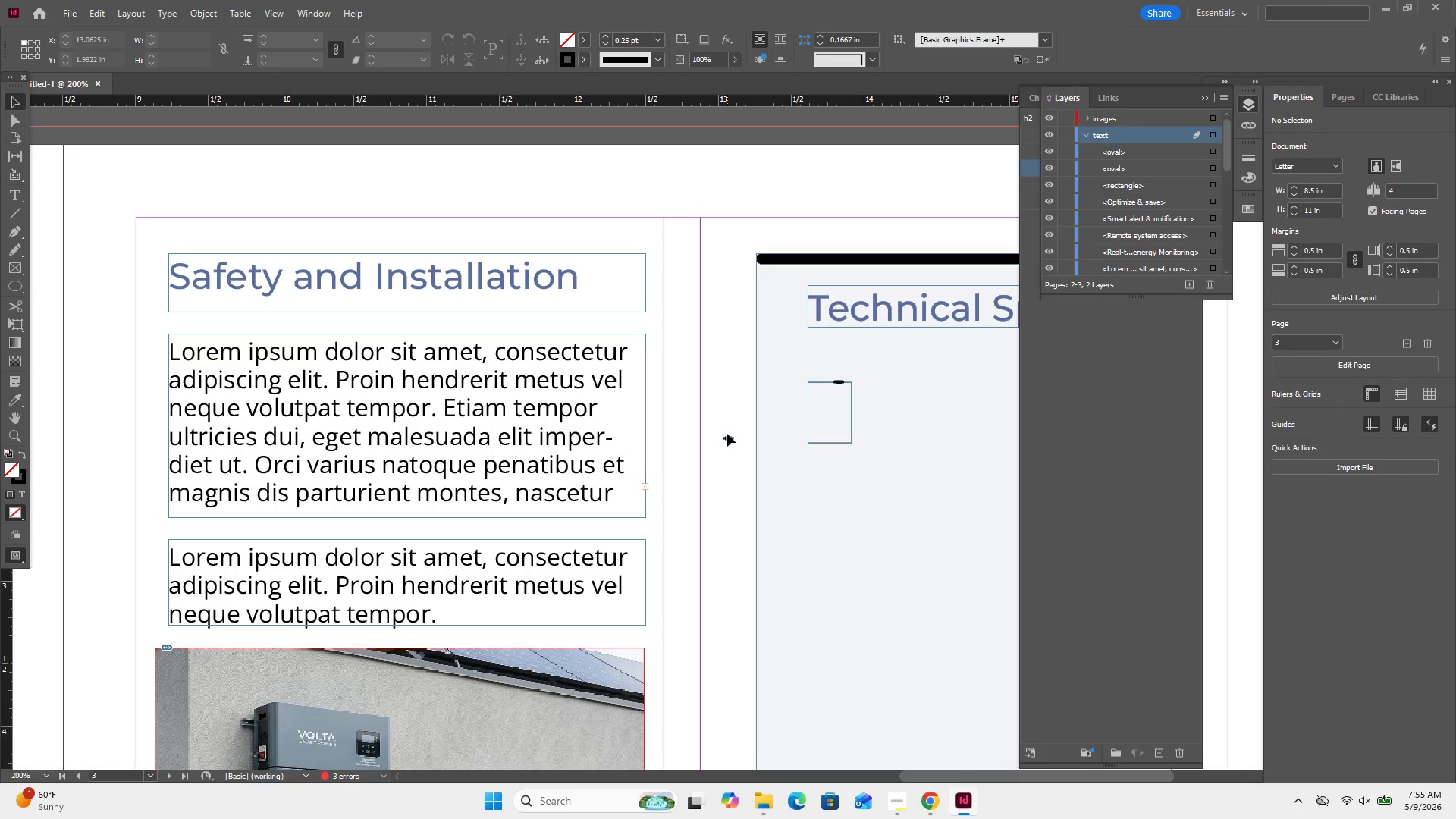 
left_click_drag(start_coordinate=[727, 435], to_coordinate=[817, 379])
 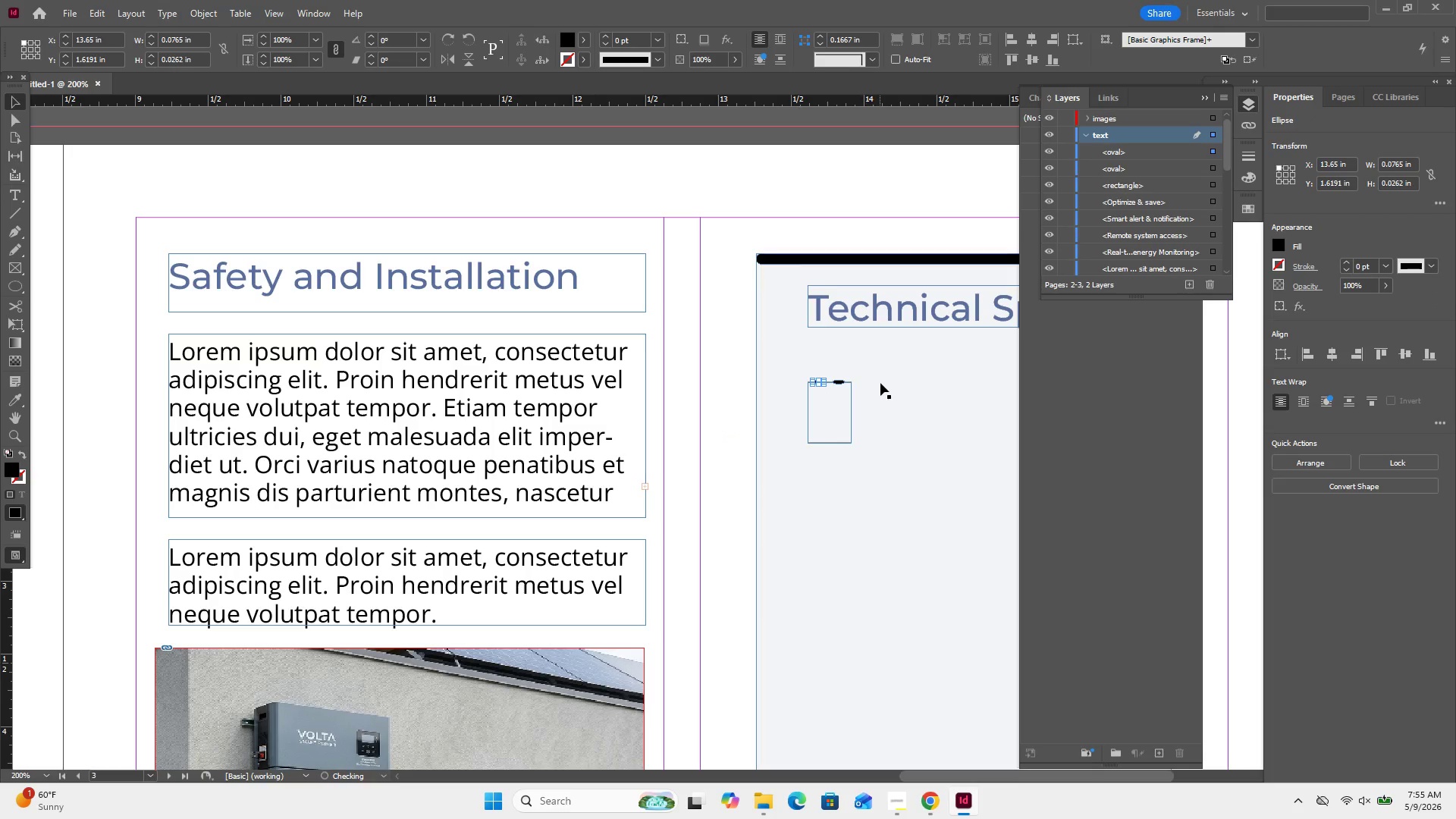 
left_click([880, 383])
 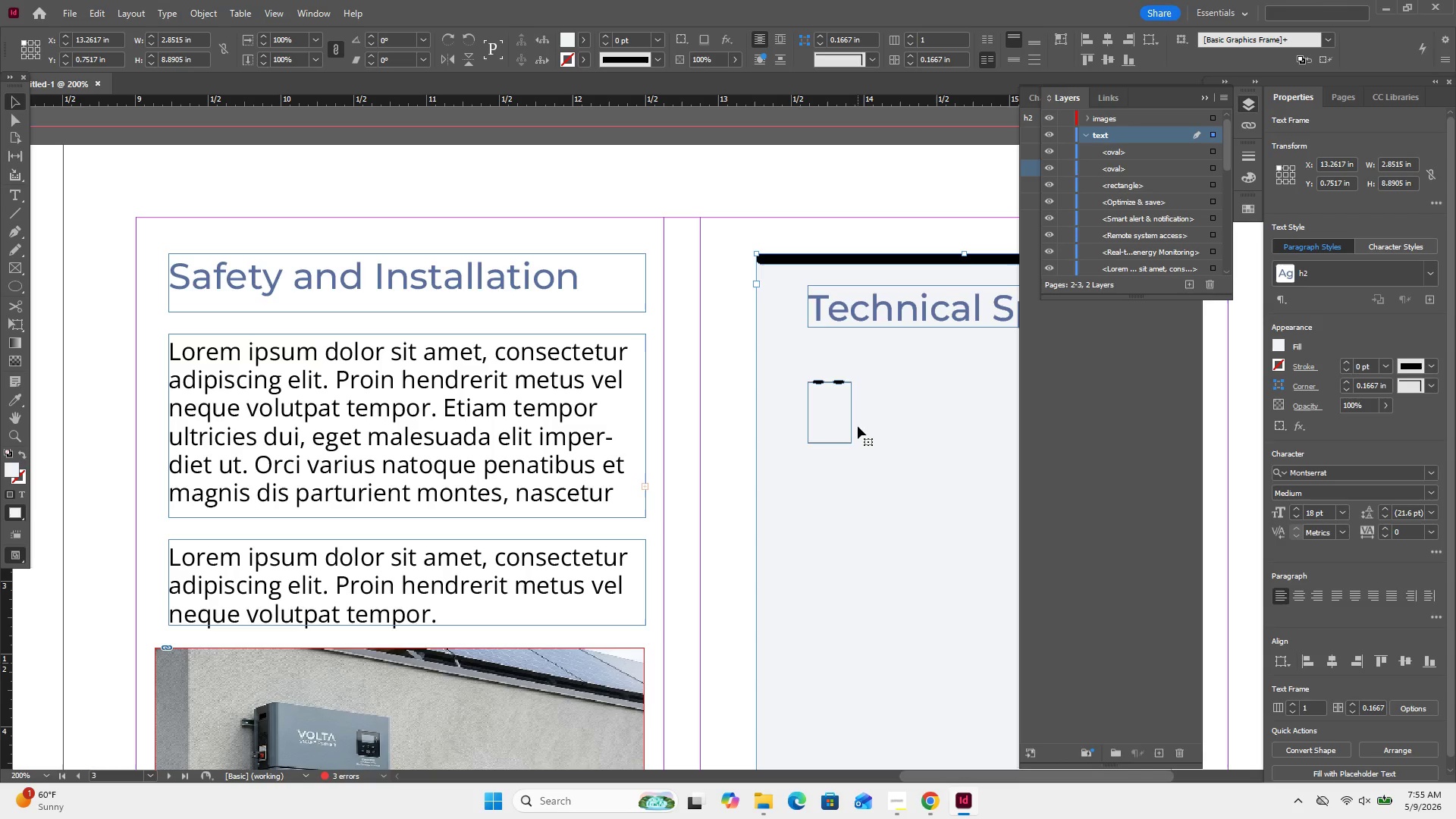 
wait(7.59)
 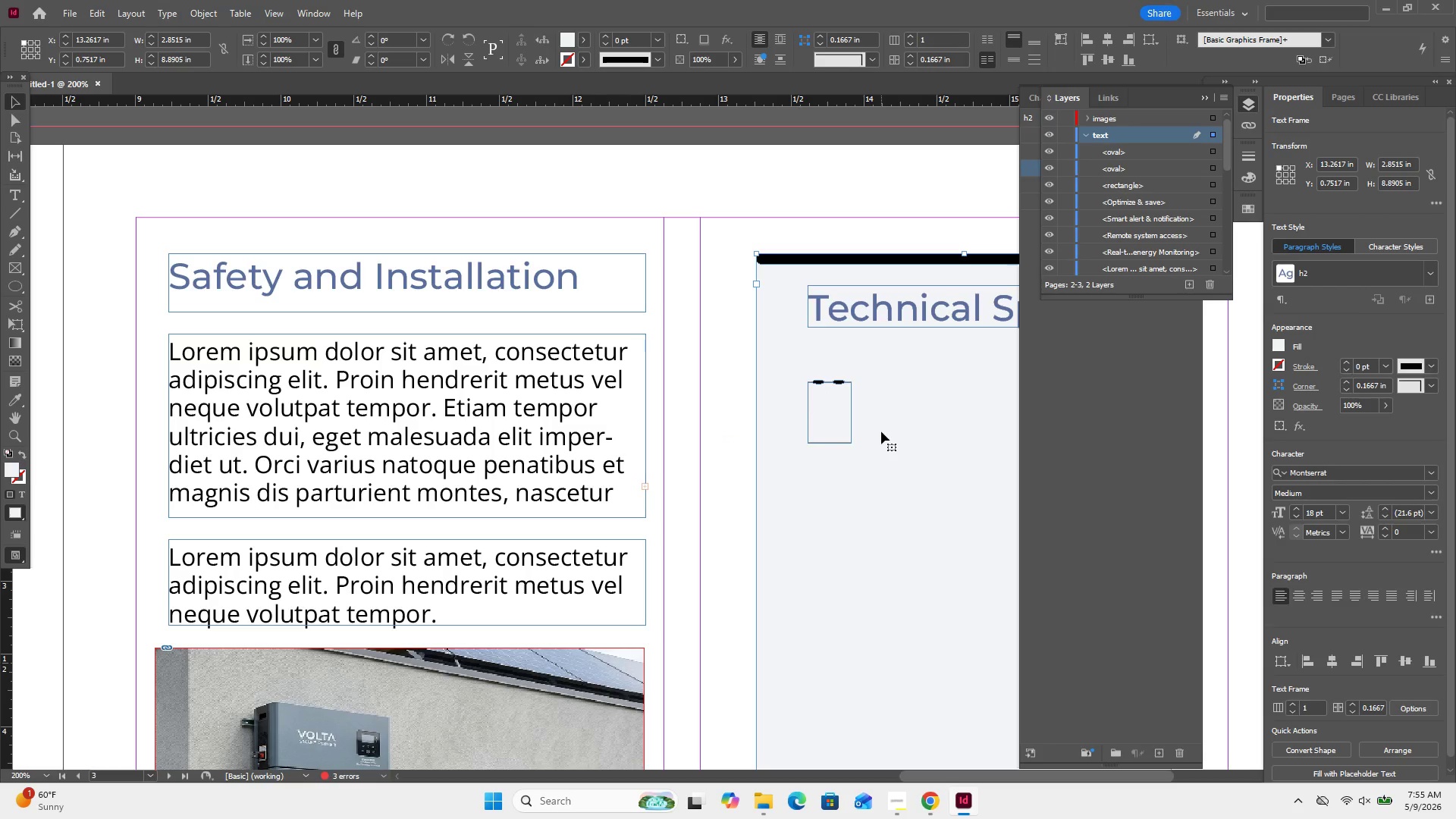 
left_click([895, 450])
 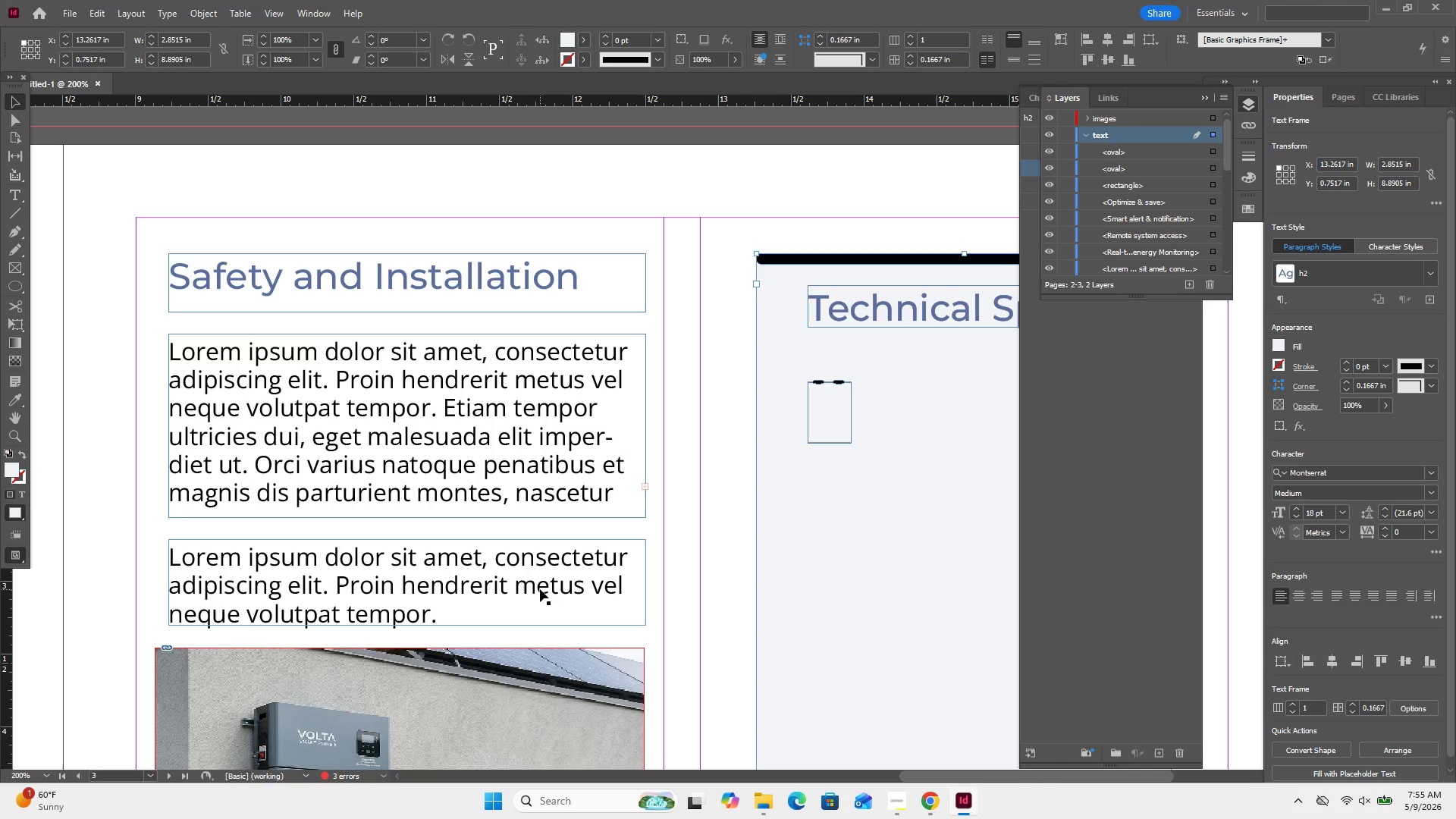 
left_click([540, 589])
 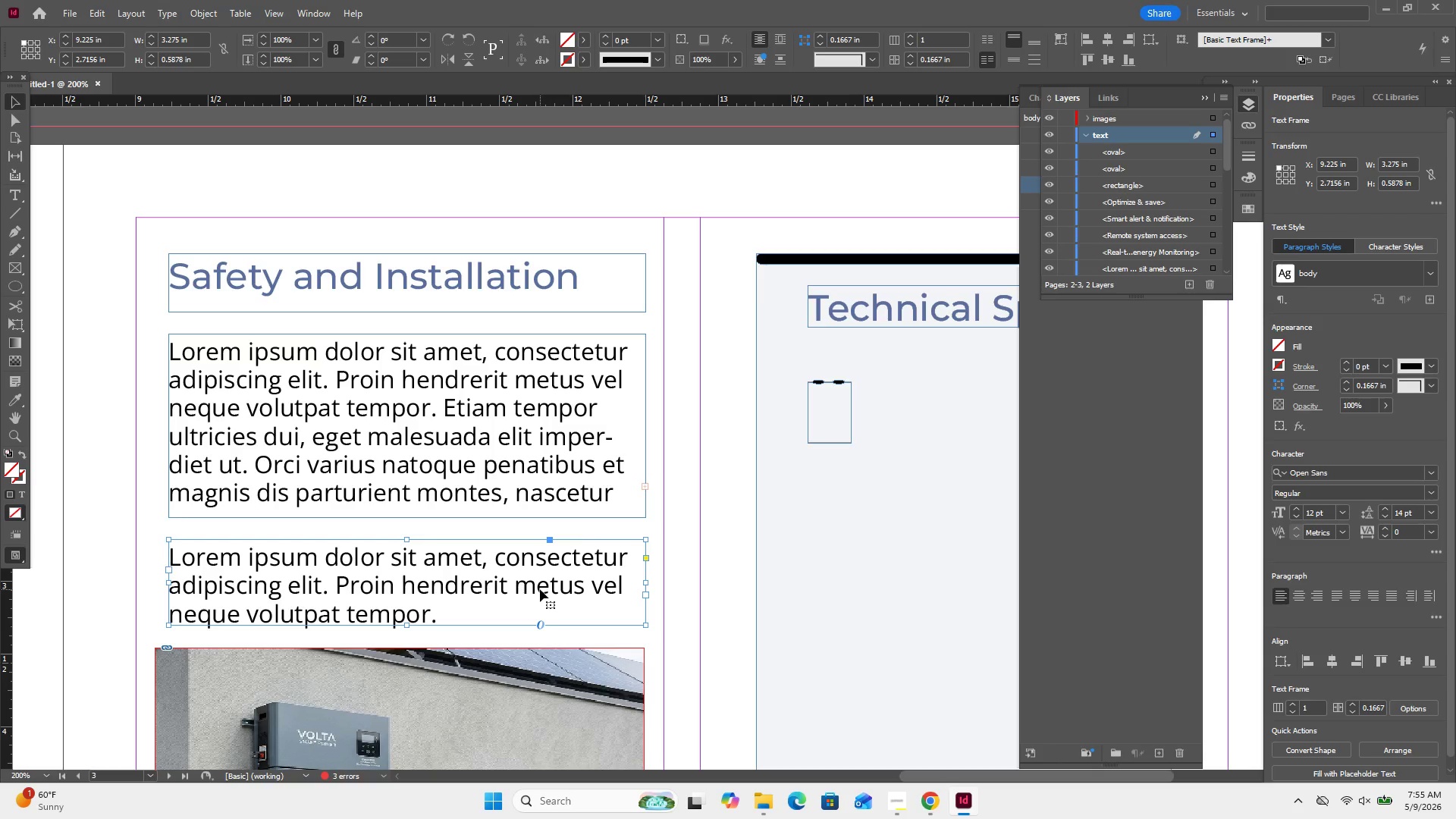 
double_click([540, 589])
 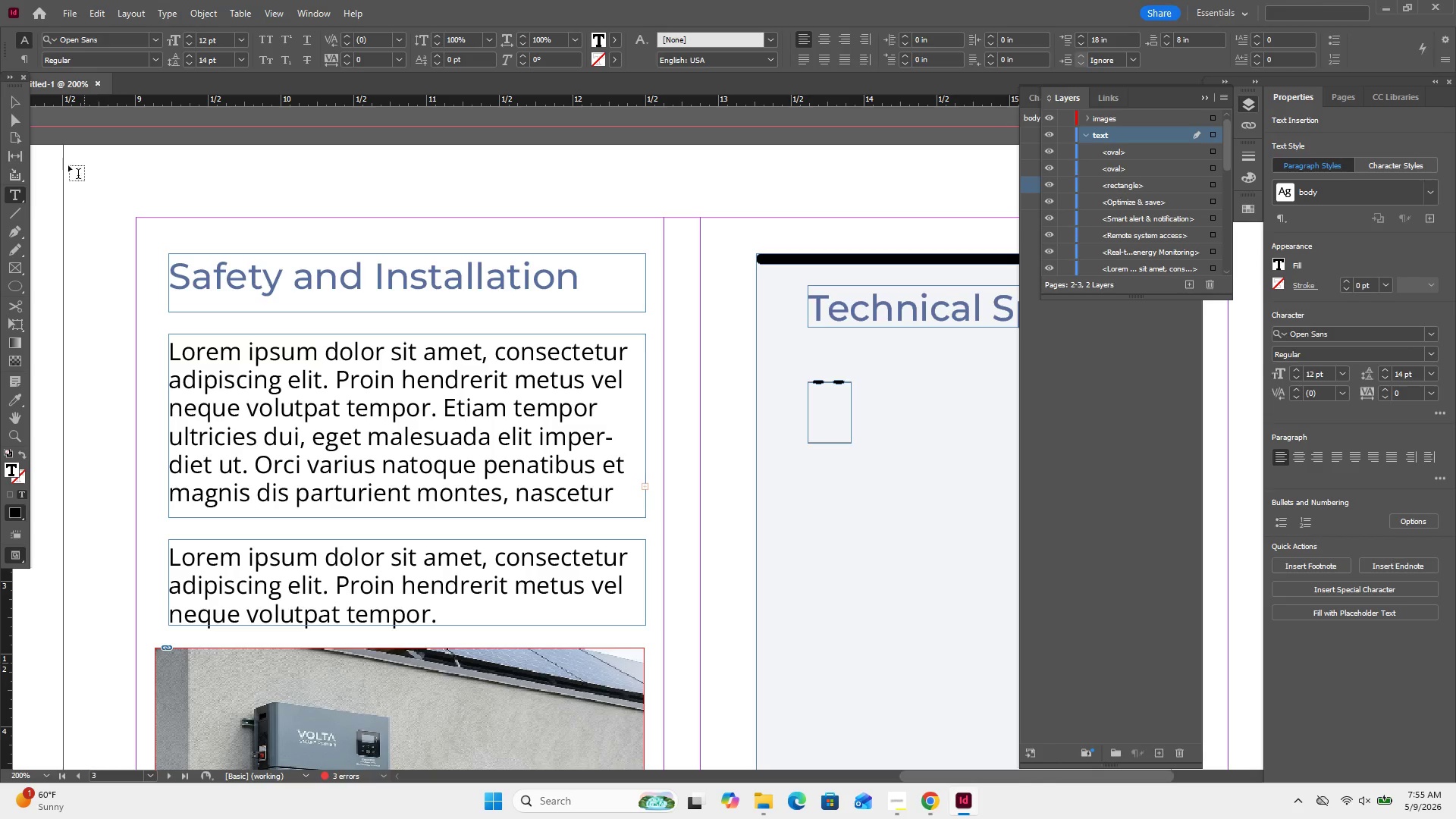 
left_click_drag(start_coordinate=[2, 106], to_coordinate=[10, 103])
 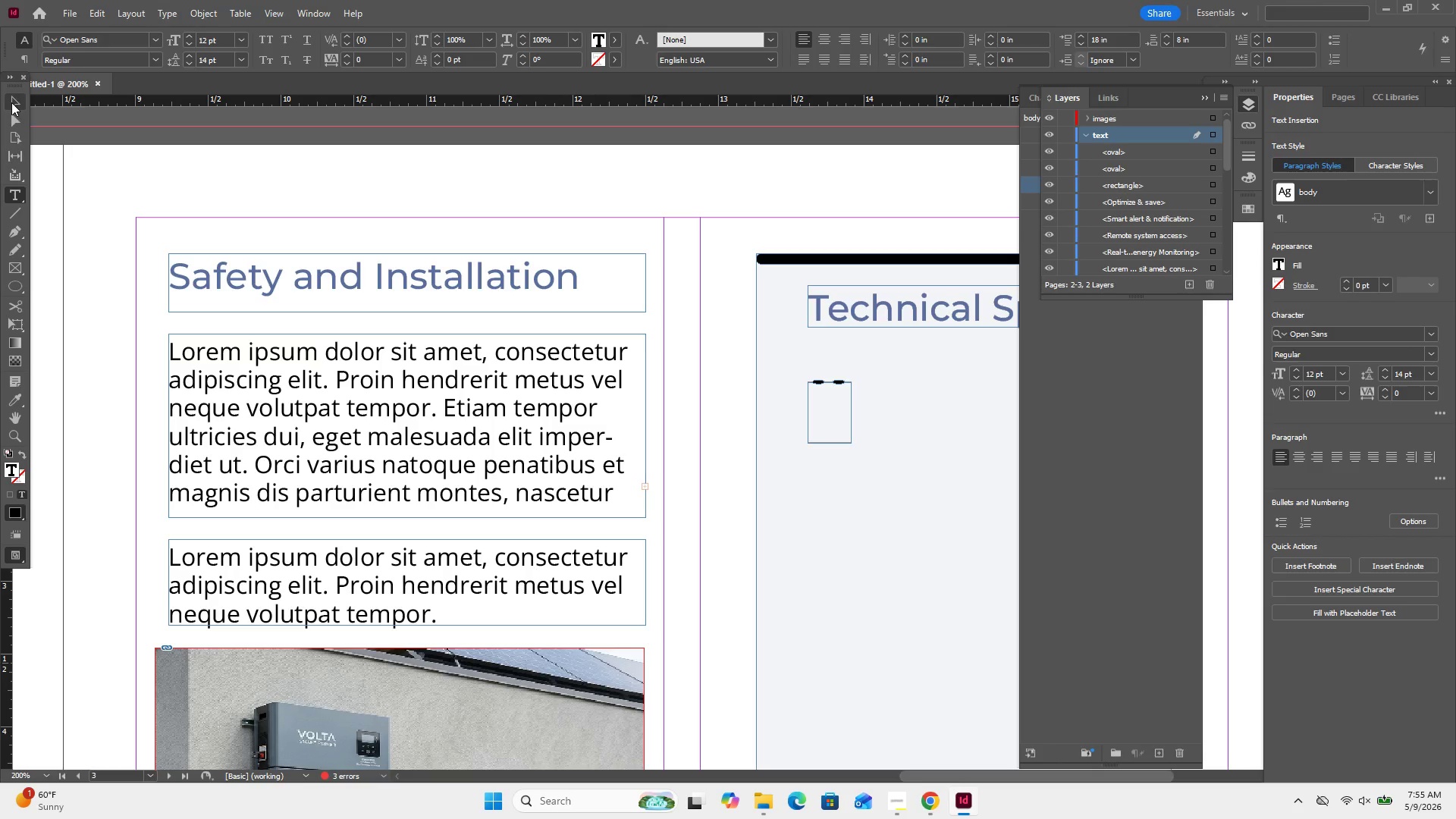 
double_click([11, 102])
 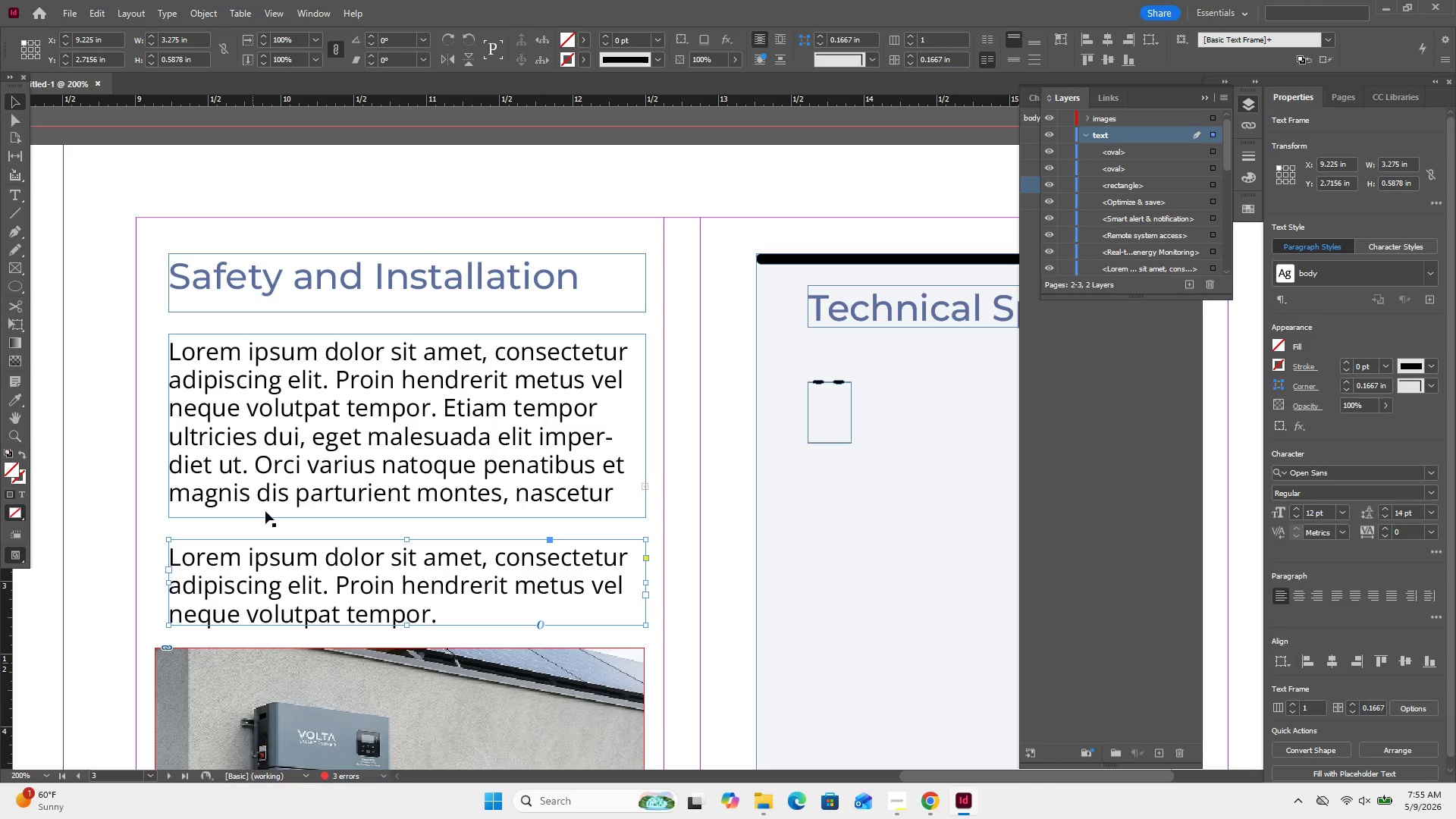 
left_click([339, 592])
 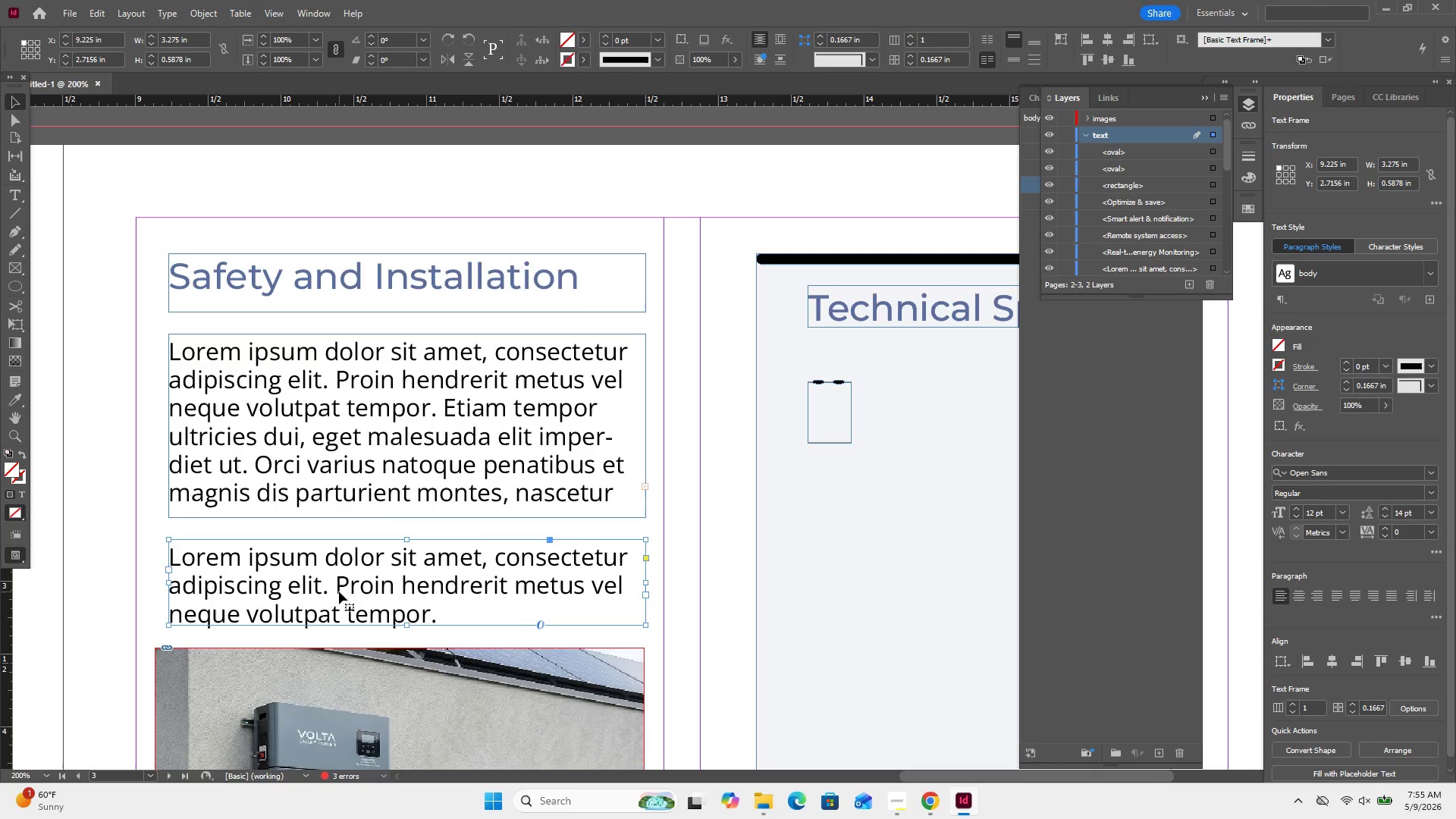 
right_click([339, 592])
 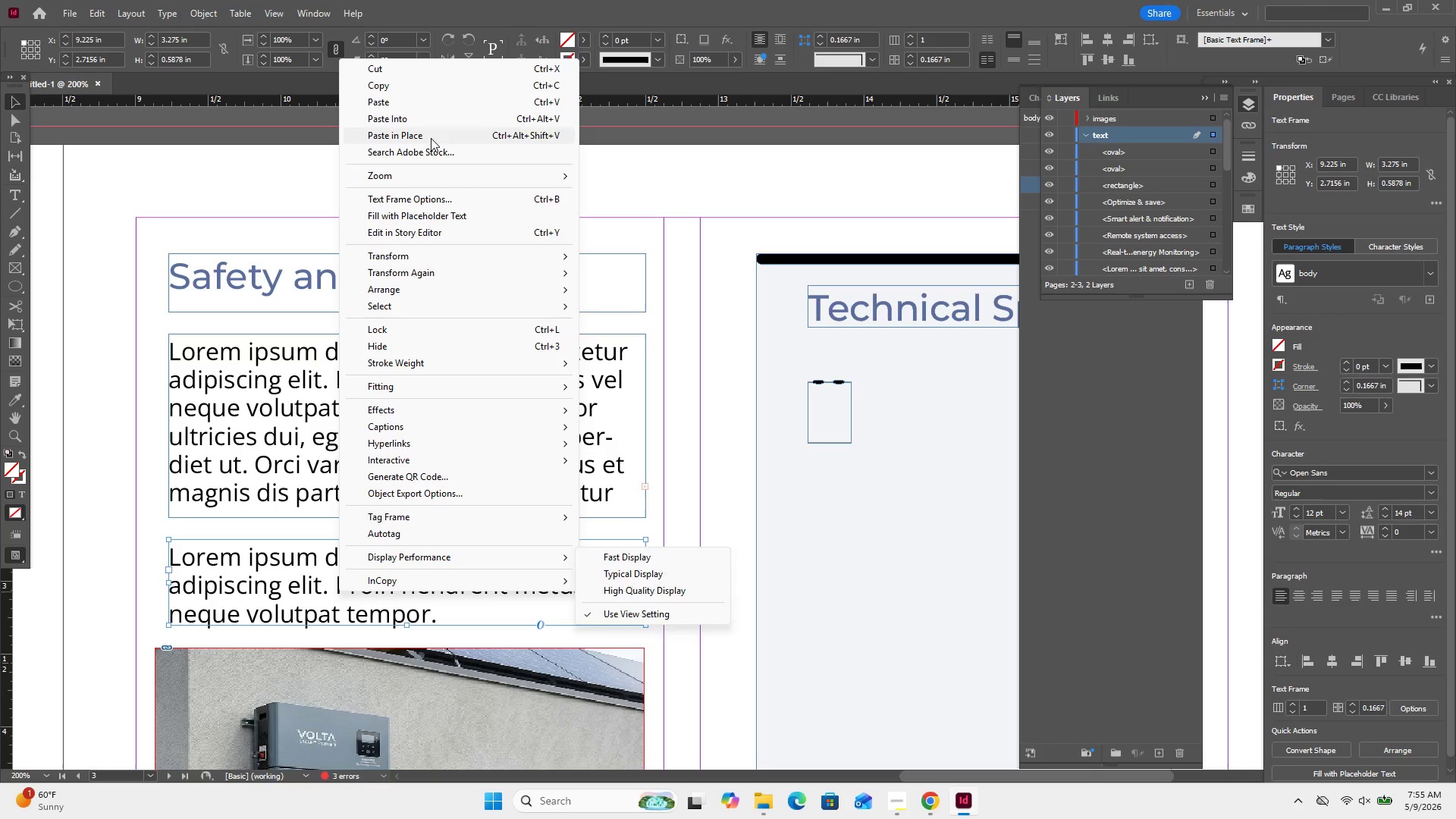 
left_click([441, 92])
 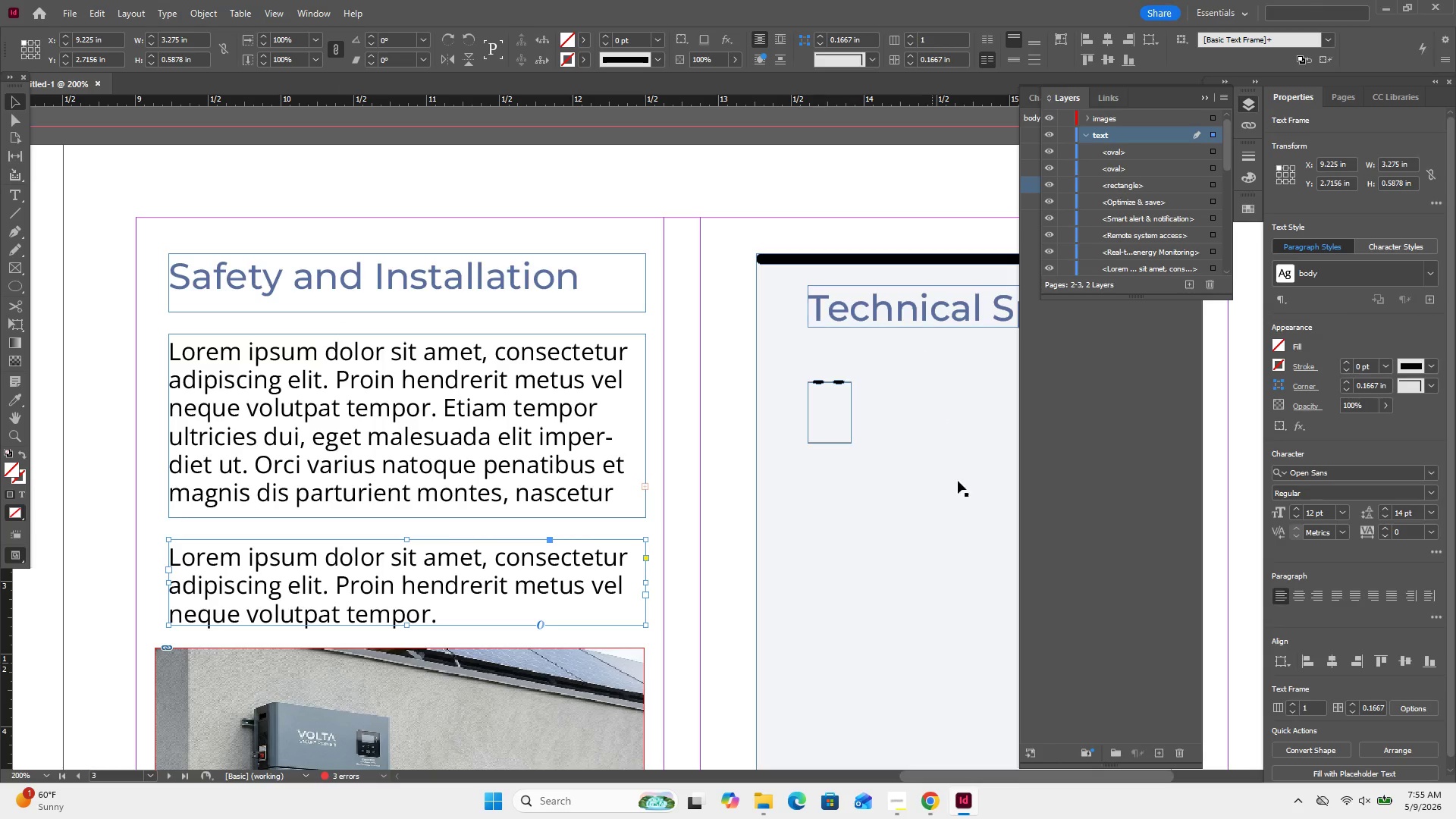 
mouse_move([960, 470])
 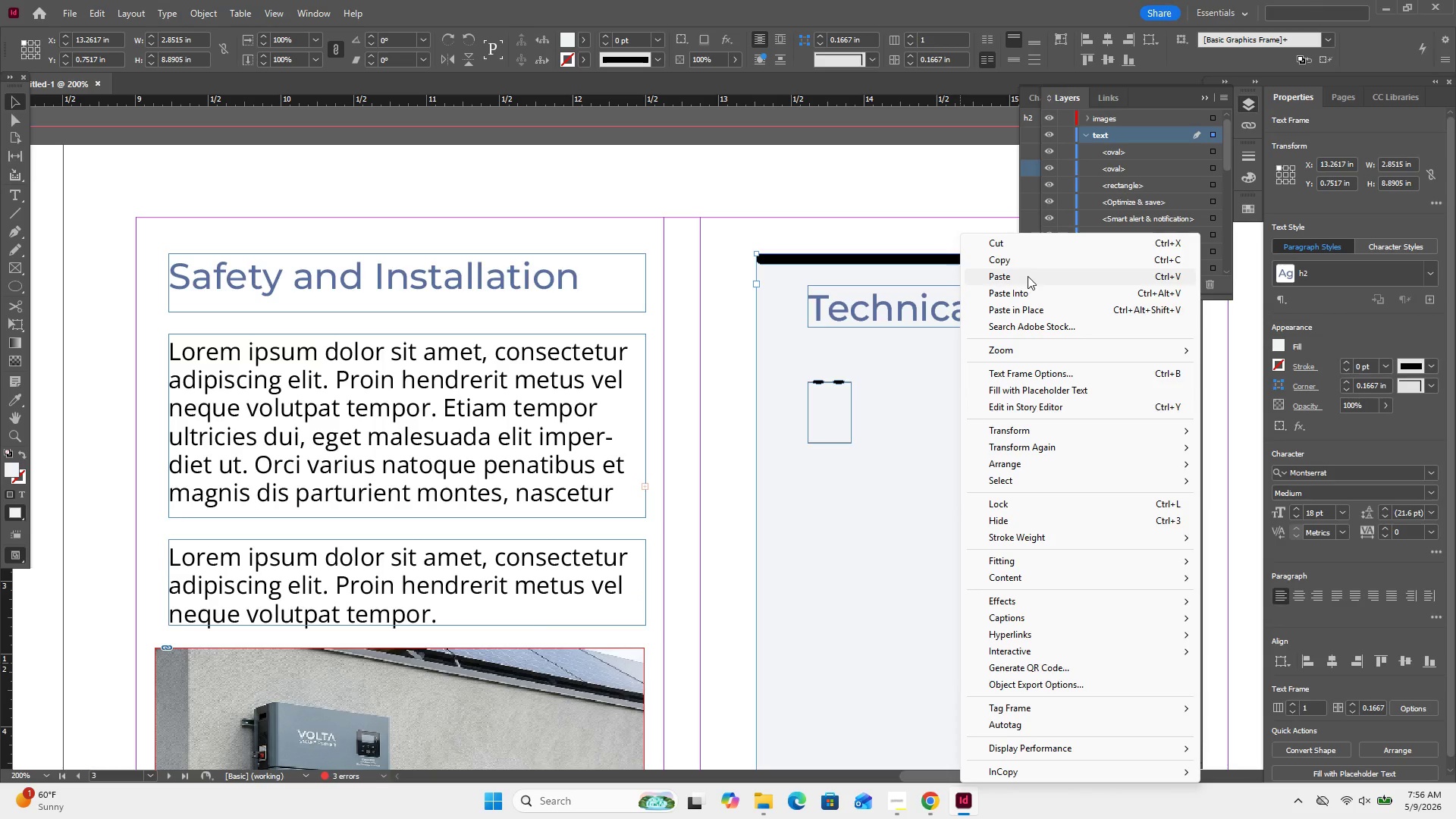 
left_click([1026, 271])
 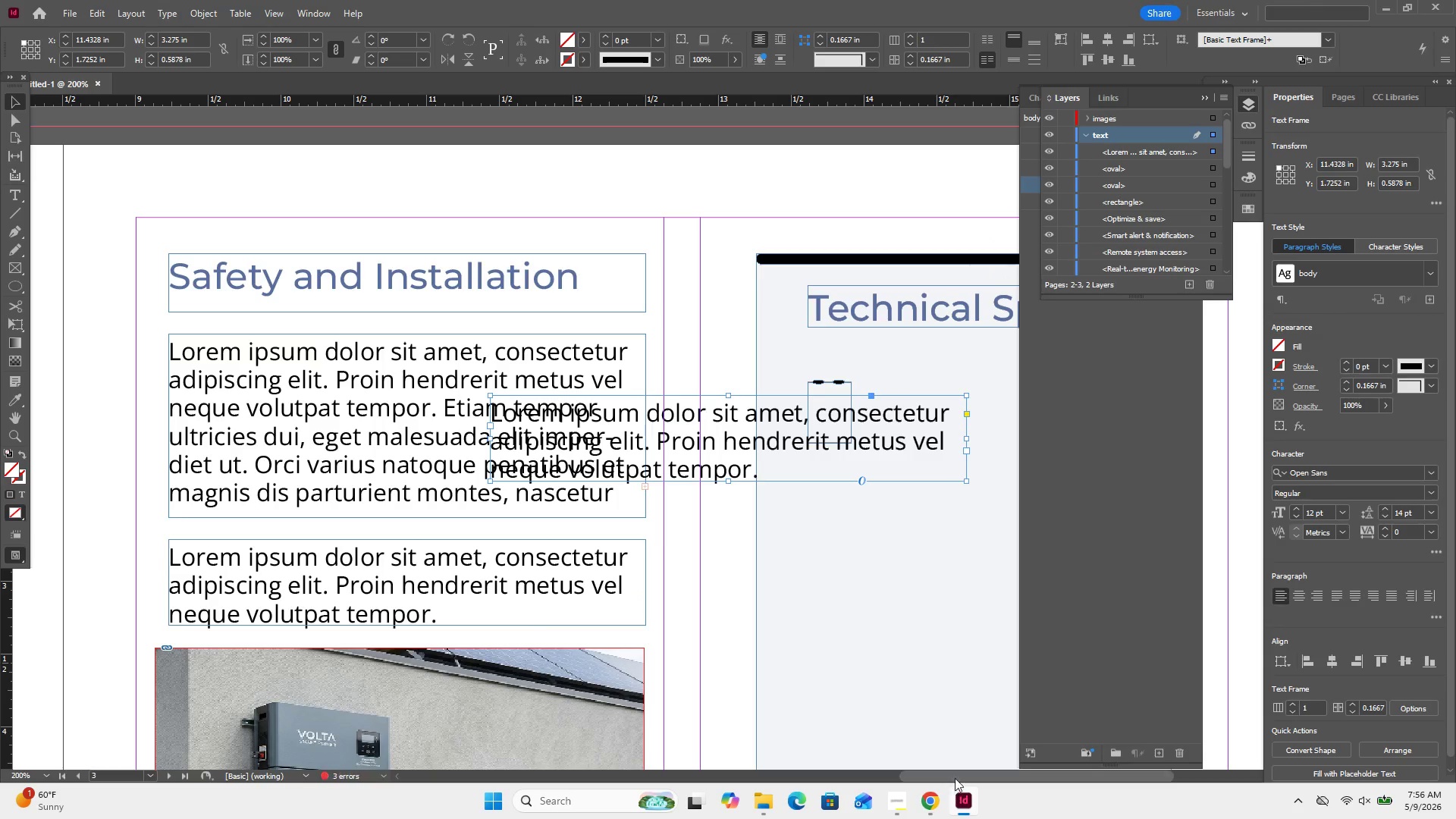 
left_click_drag(start_coordinate=[955, 775], to_coordinate=[1022, 769])
 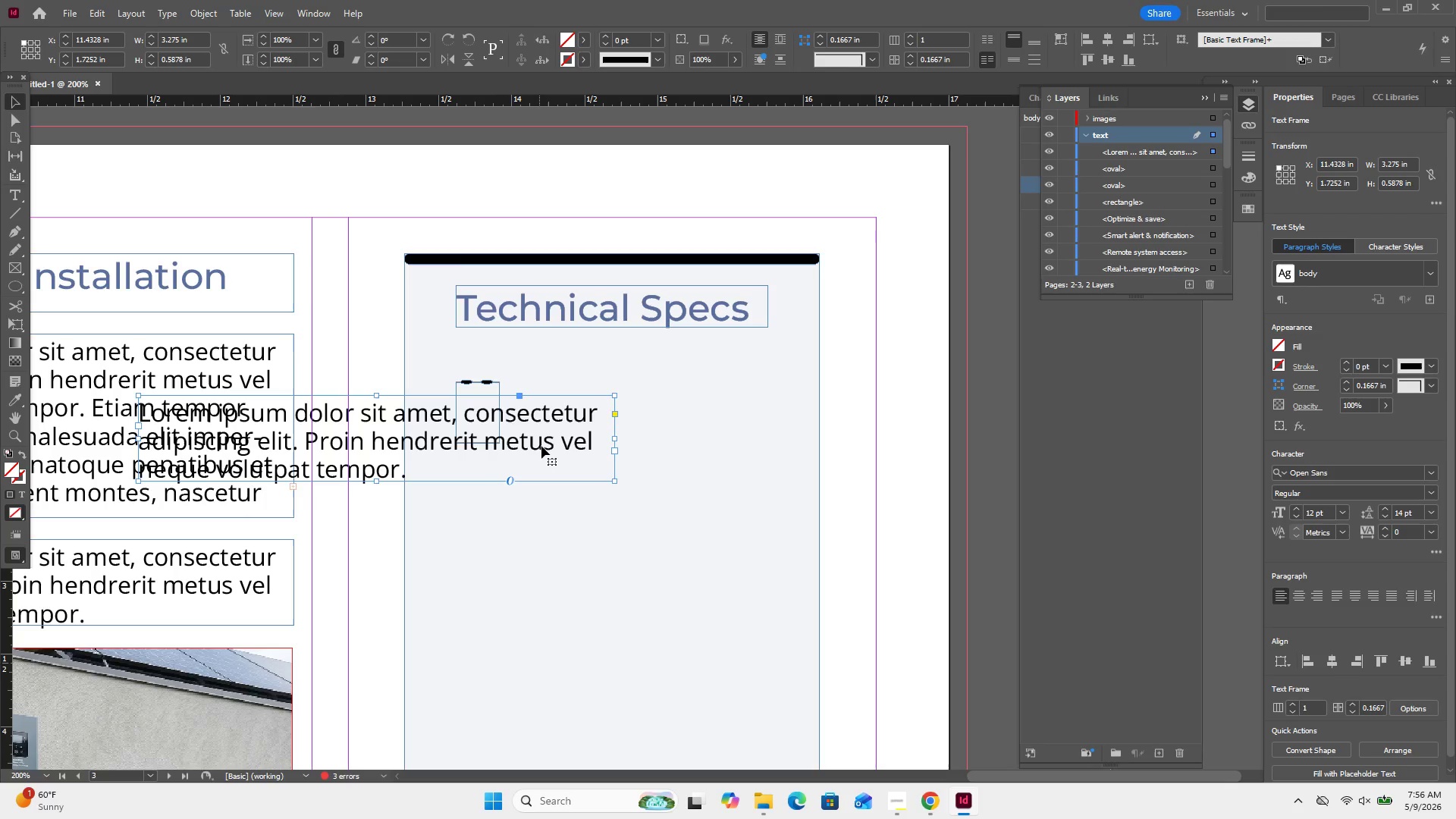 
left_click_drag(start_coordinate=[541, 446], to_coordinate=[792, 435])
 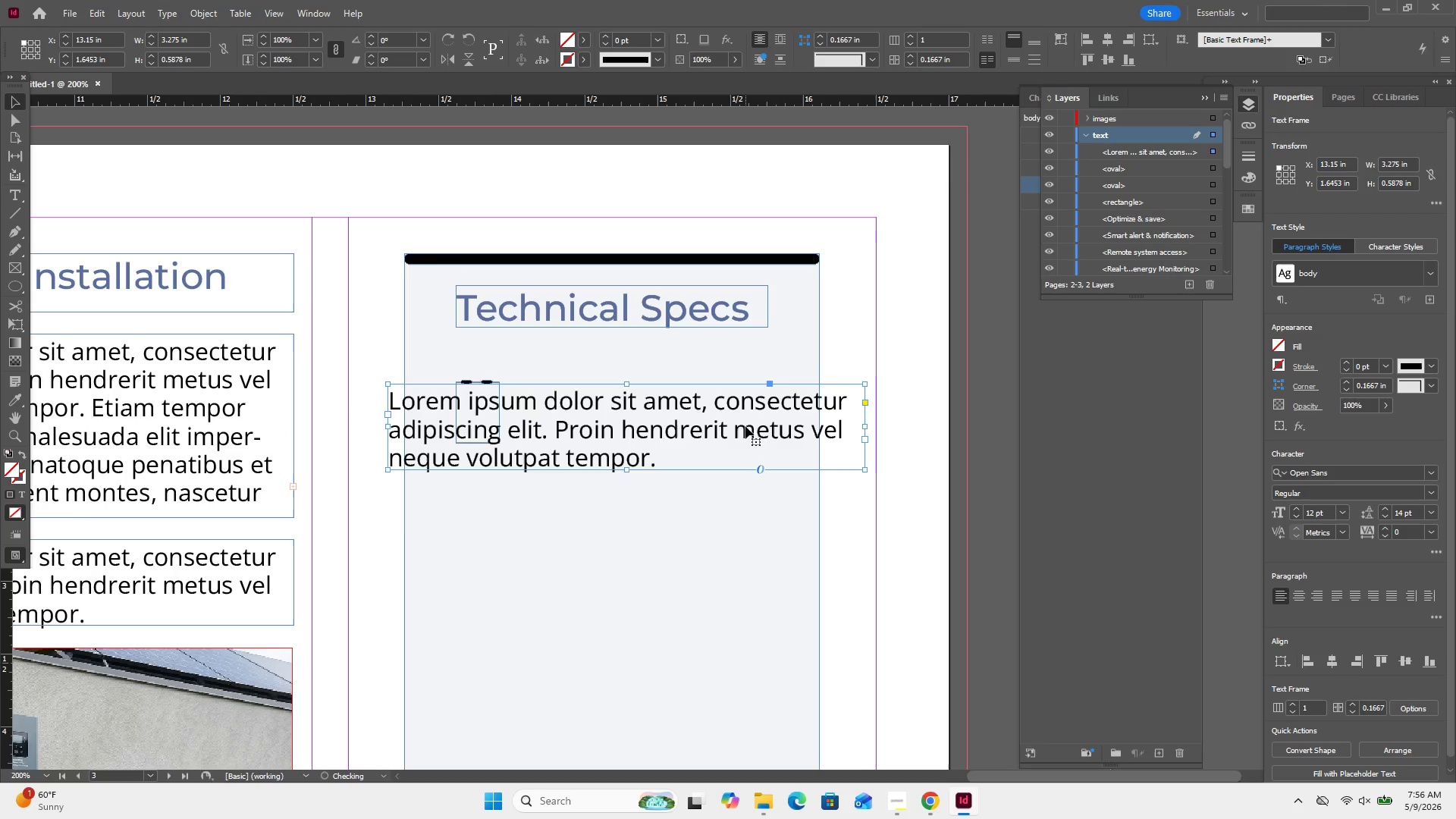 
double_click([745, 426])
 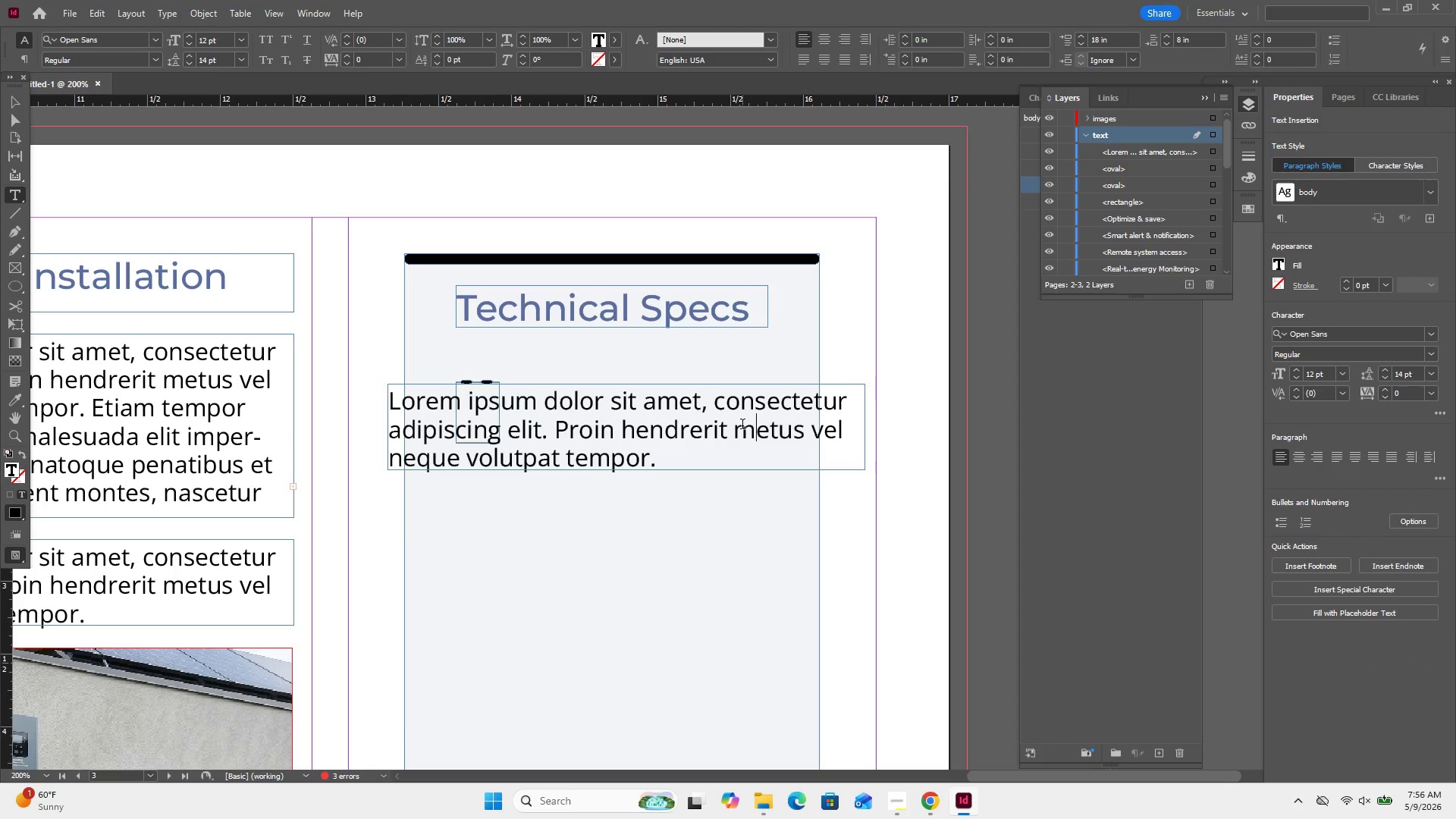 
key(Control+A)
 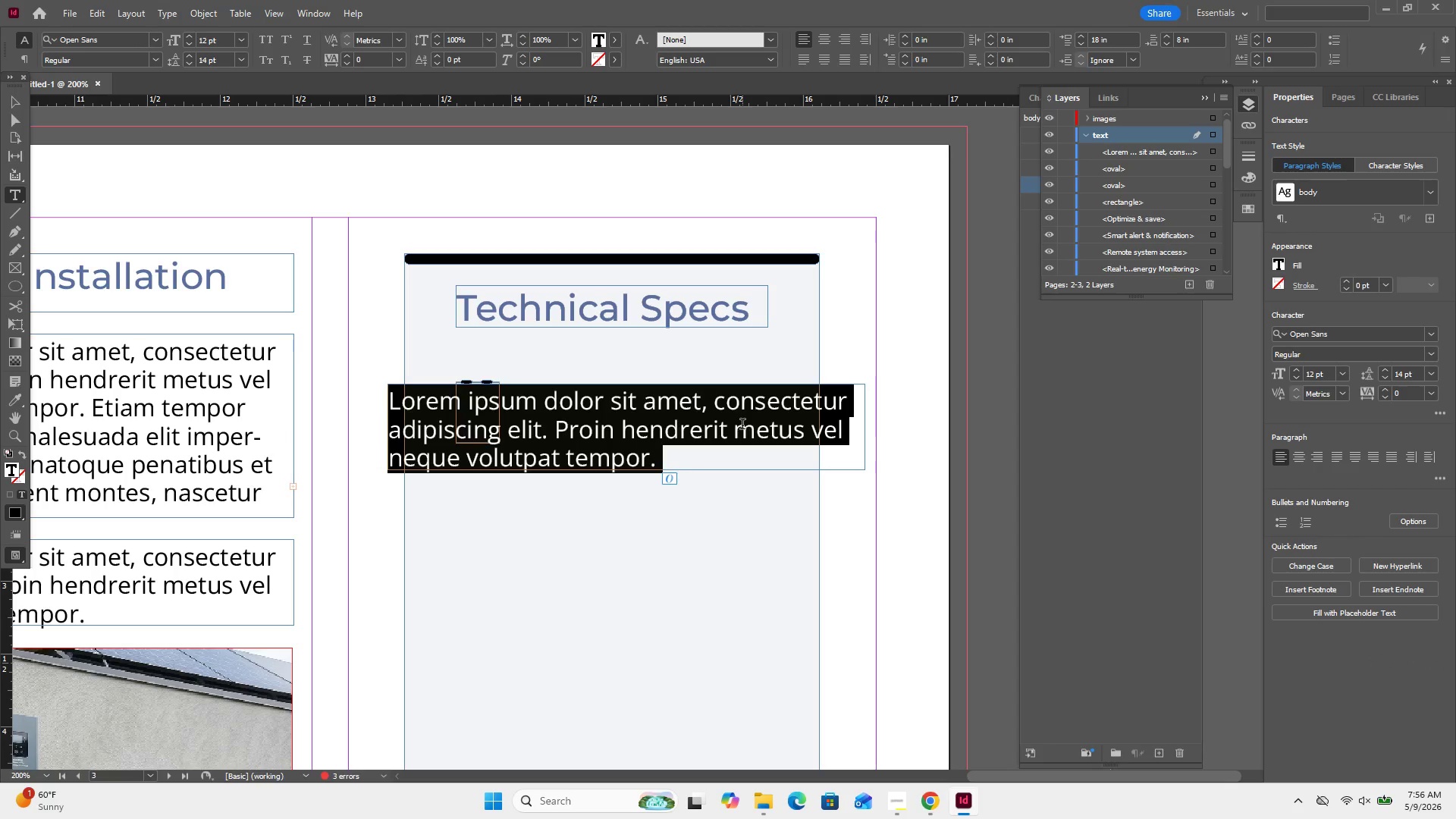 
type(Capacity)
 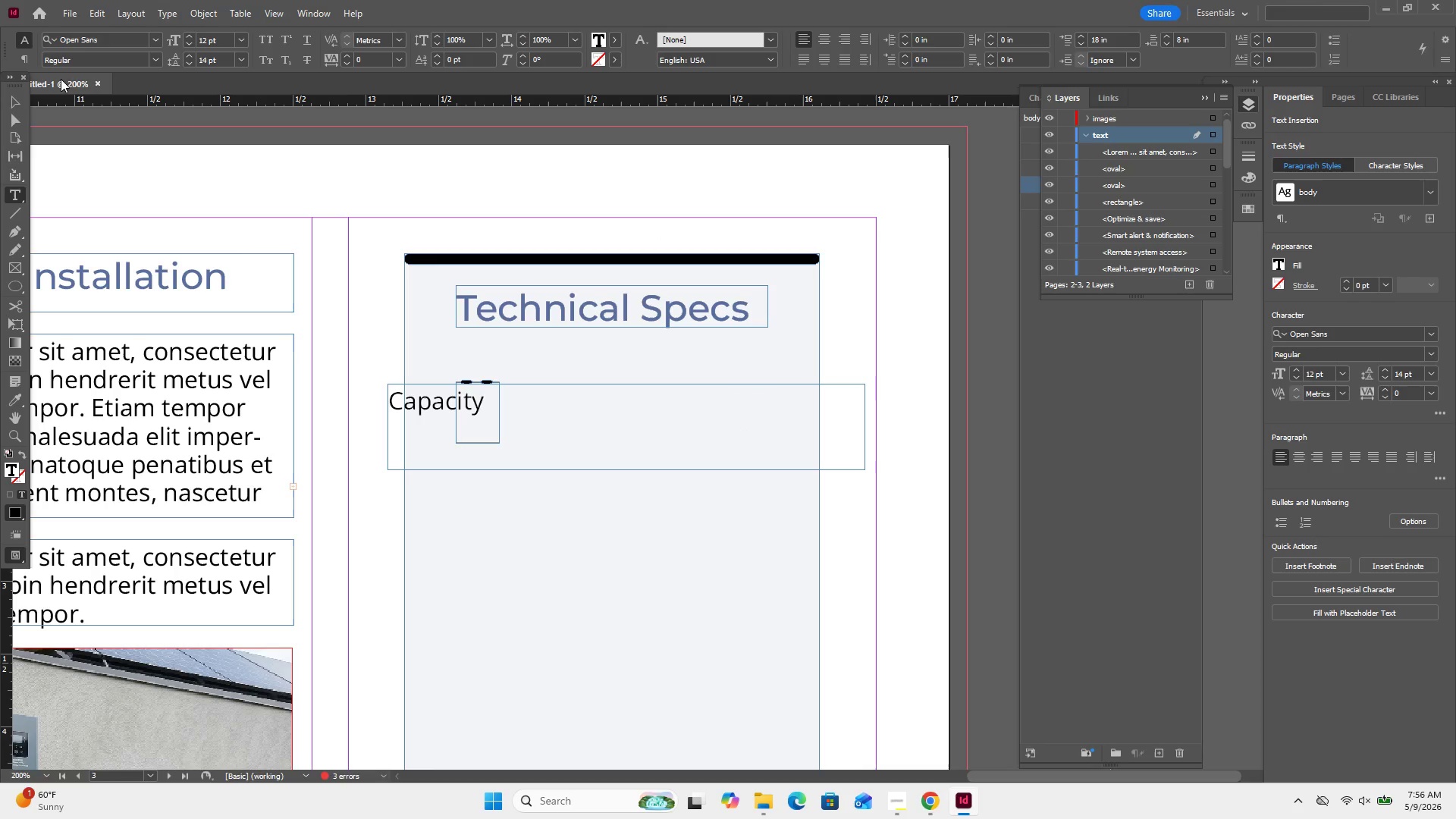 
left_click([4, 98])
 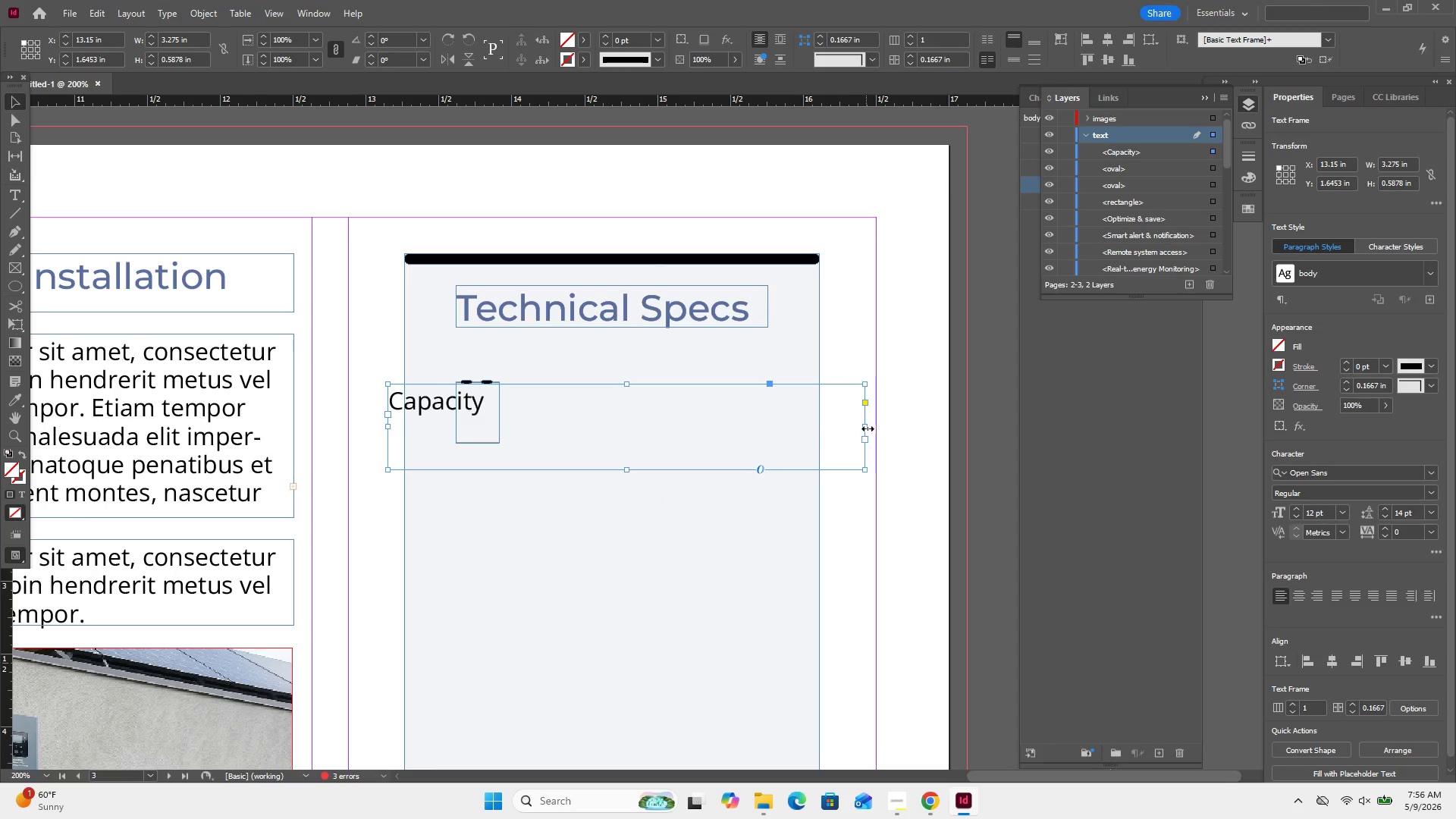 
left_click_drag(start_coordinate=[868, 428], to_coordinate=[522, 425])
 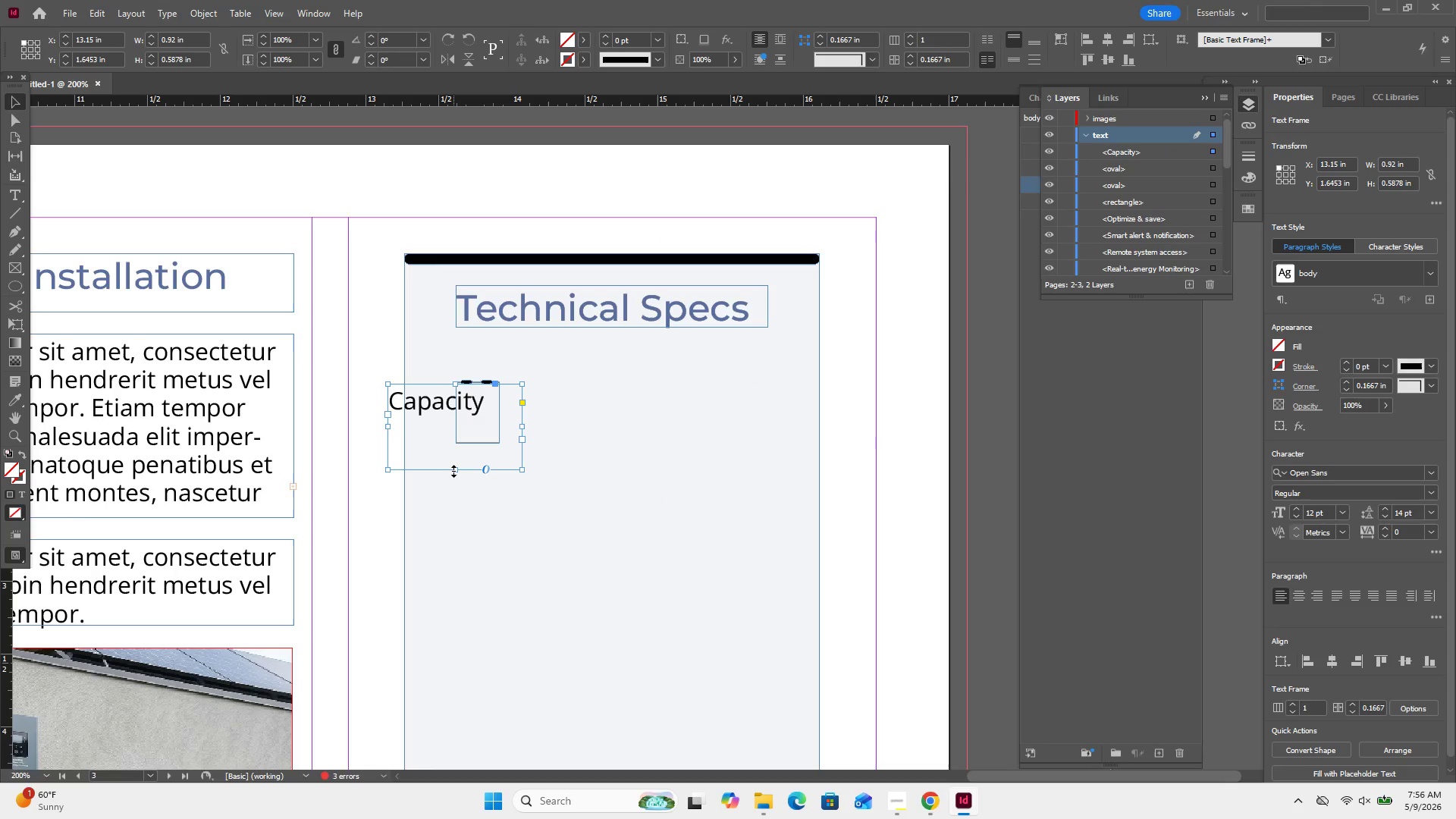 
left_click_drag(start_coordinate=[453, 471], to_coordinate=[453, 422])
 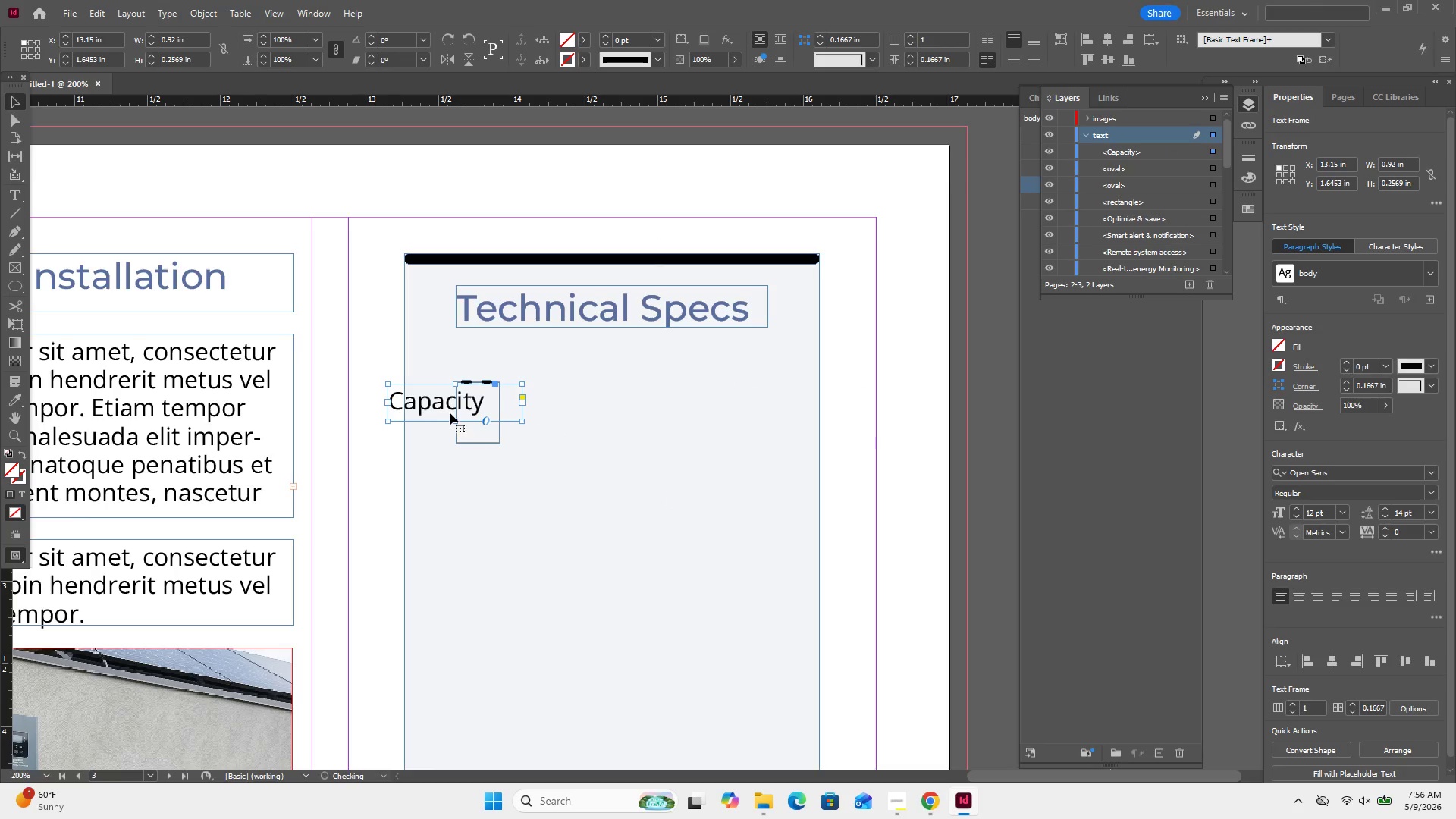 
left_click_drag(start_coordinate=[450, 412], to_coordinate=[582, 409])
 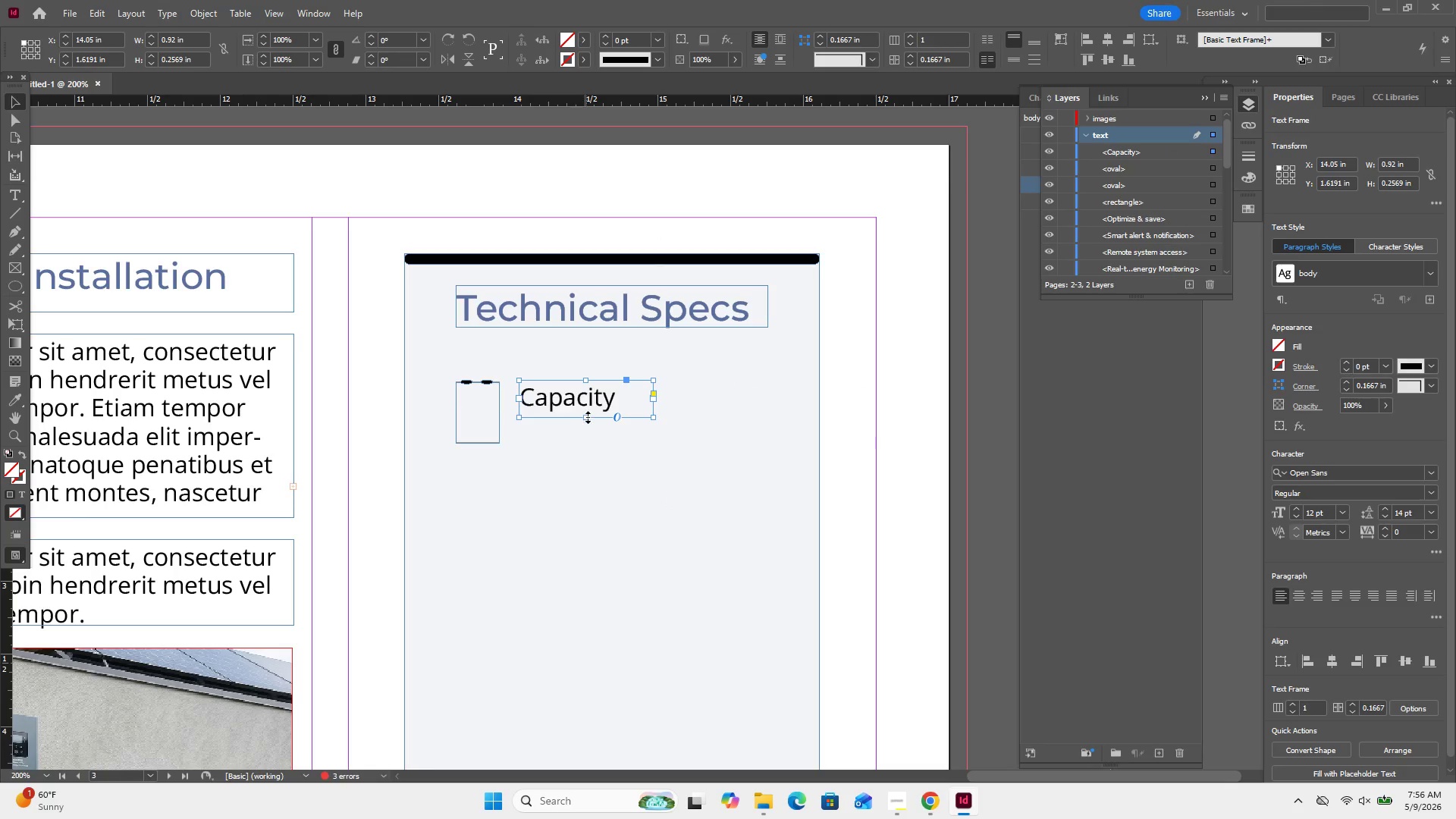 
left_click_drag(start_coordinate=[588, 418], to_coordinate=[587, 411])
 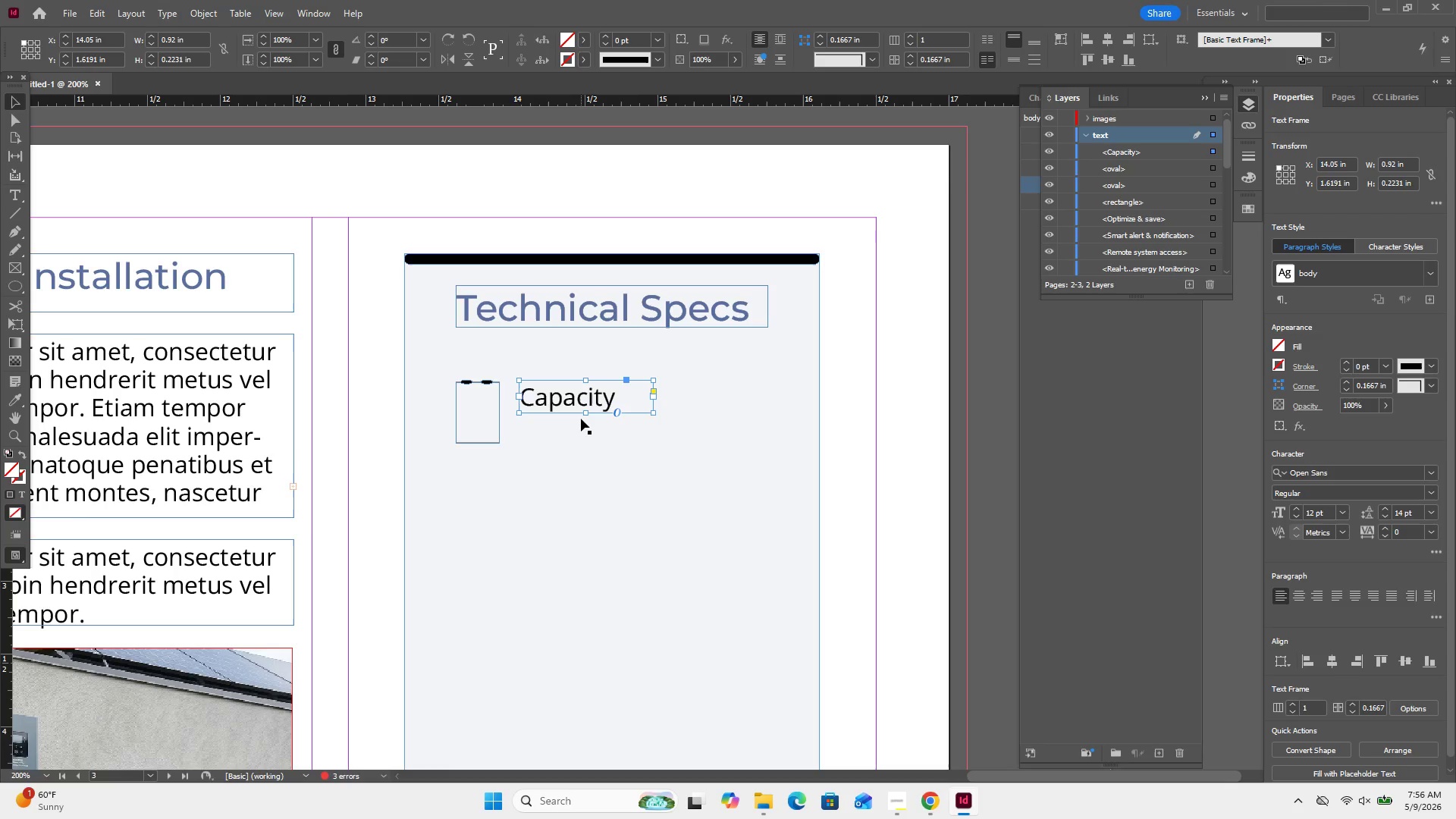 
left_click_drag(start_coordinate=[583, 413], to_coordinate=[585, 422])
 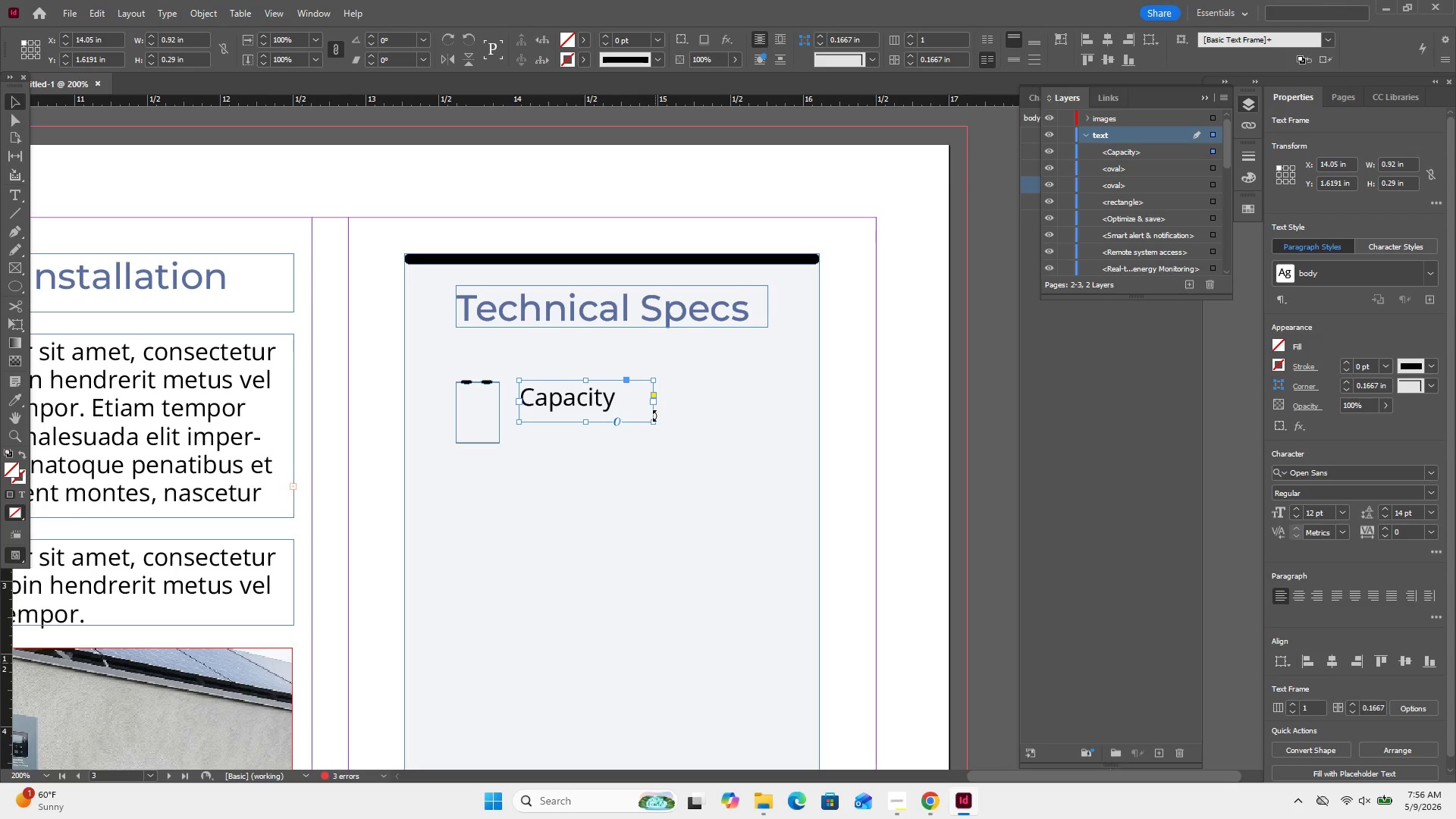 
left_click_drag(start_coordinate=[655, 423], to_coordinate=[626, 417])
 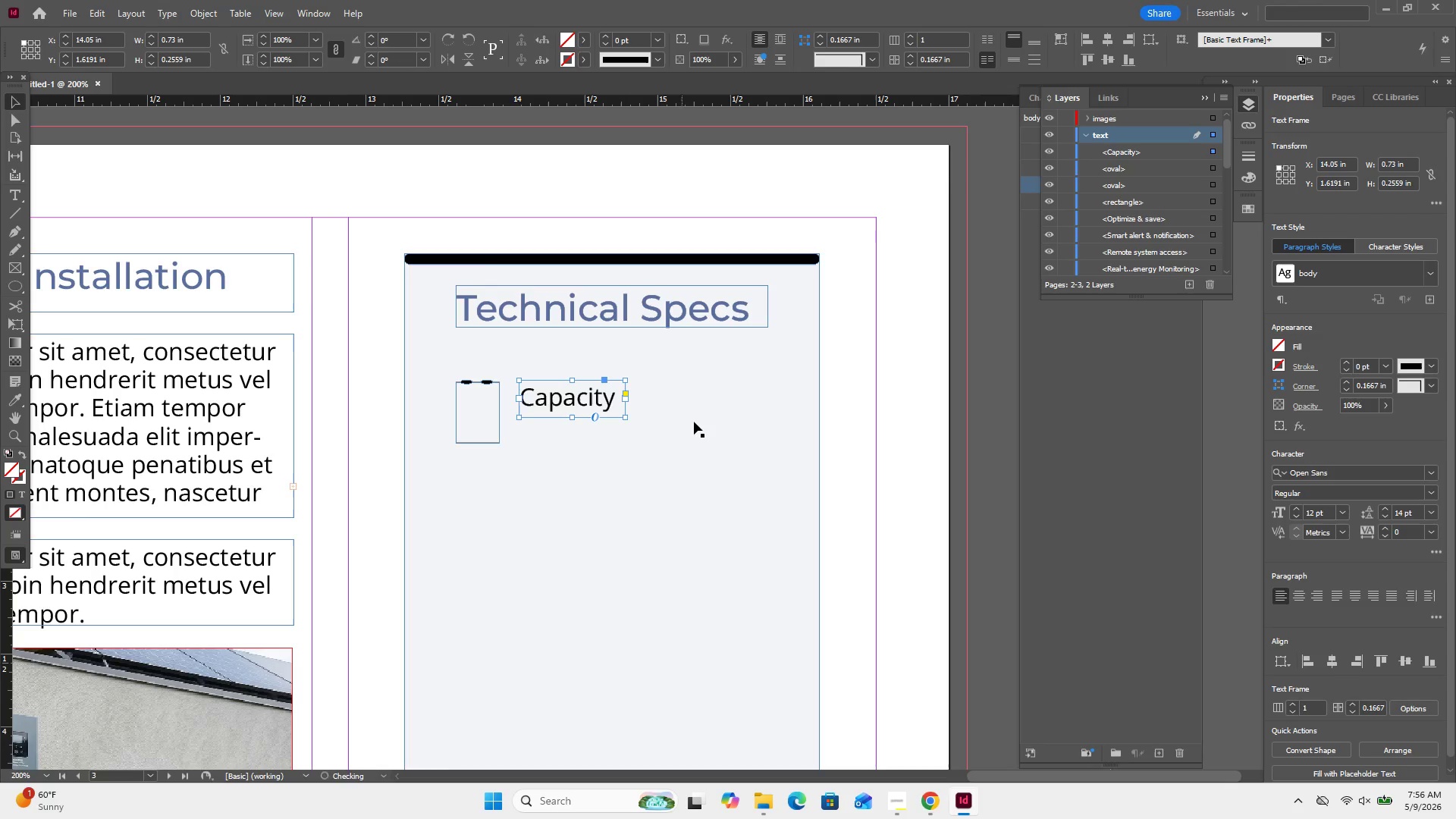 
left_click([695, 422])
 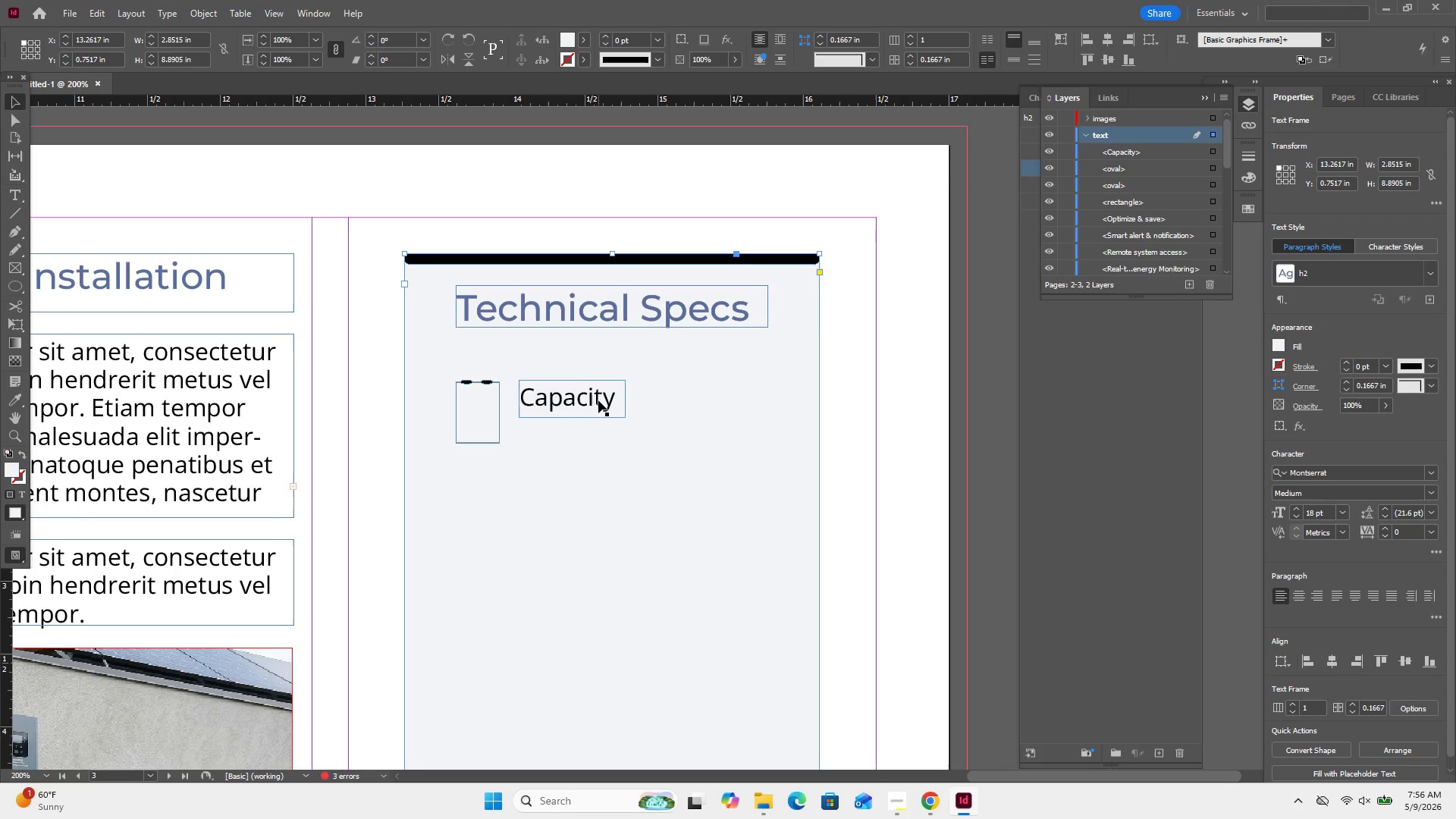 
left_click([598, 400])
 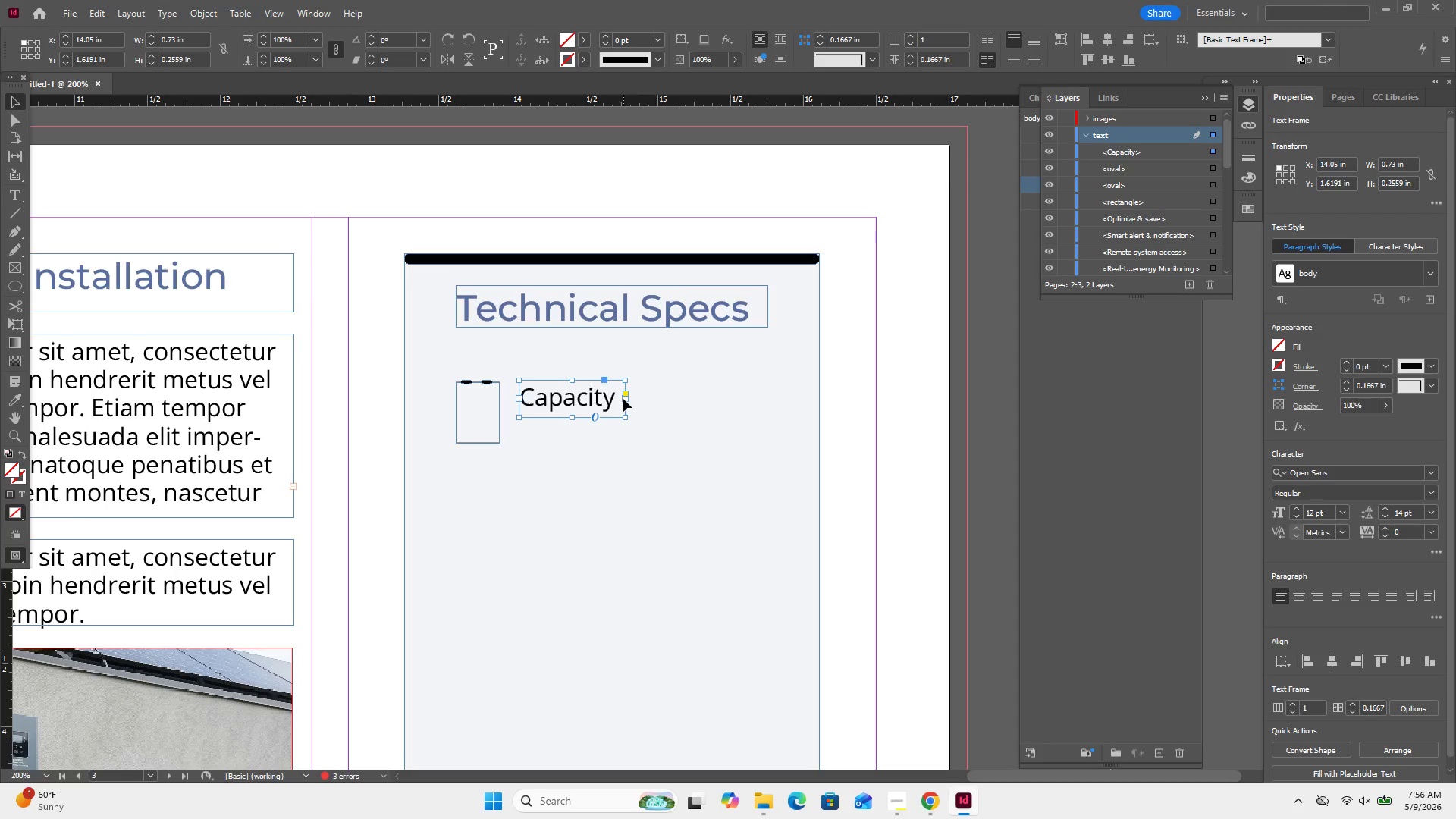 
left_click([623, 399])
 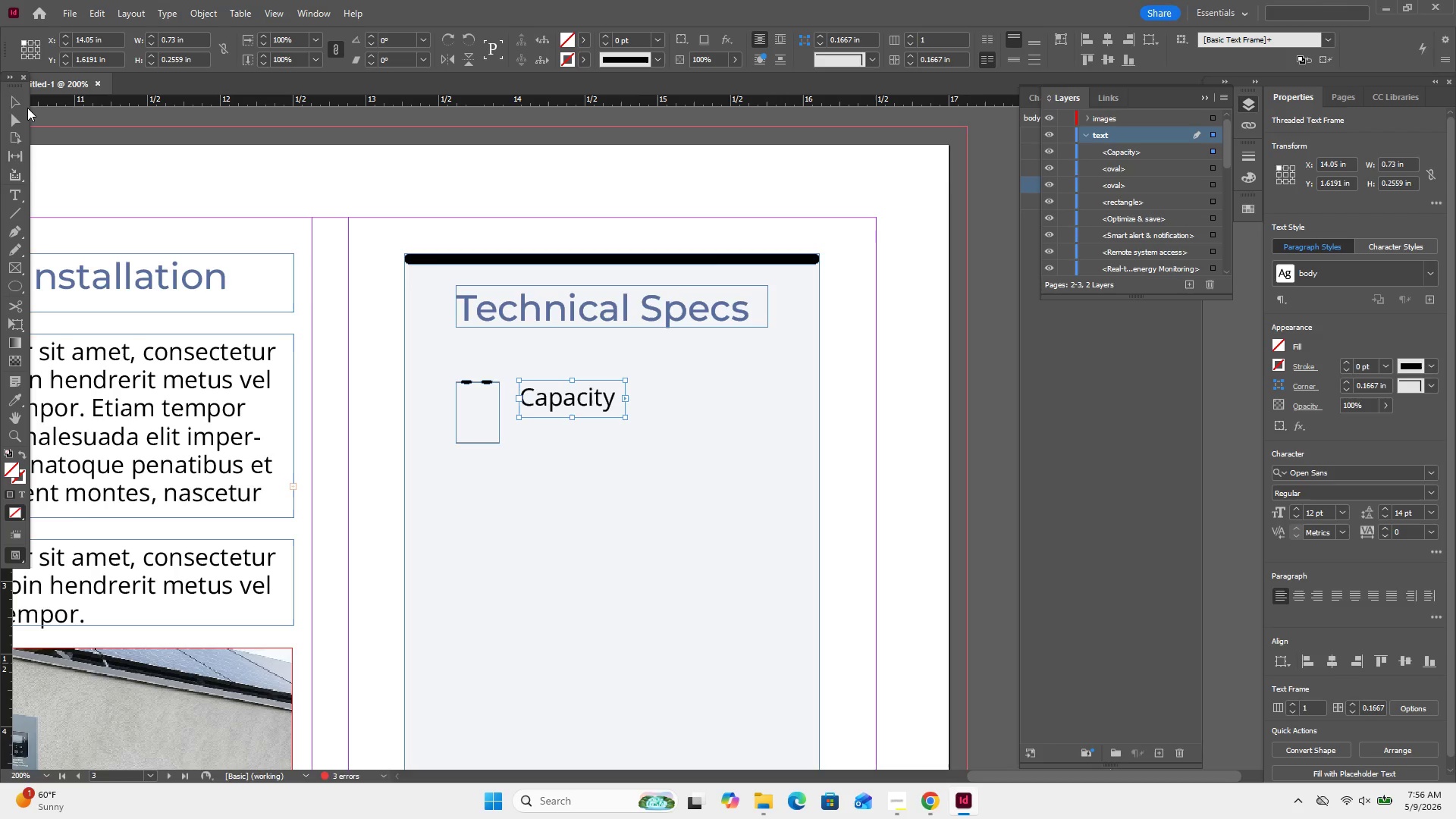 
left_click([25, 108])
 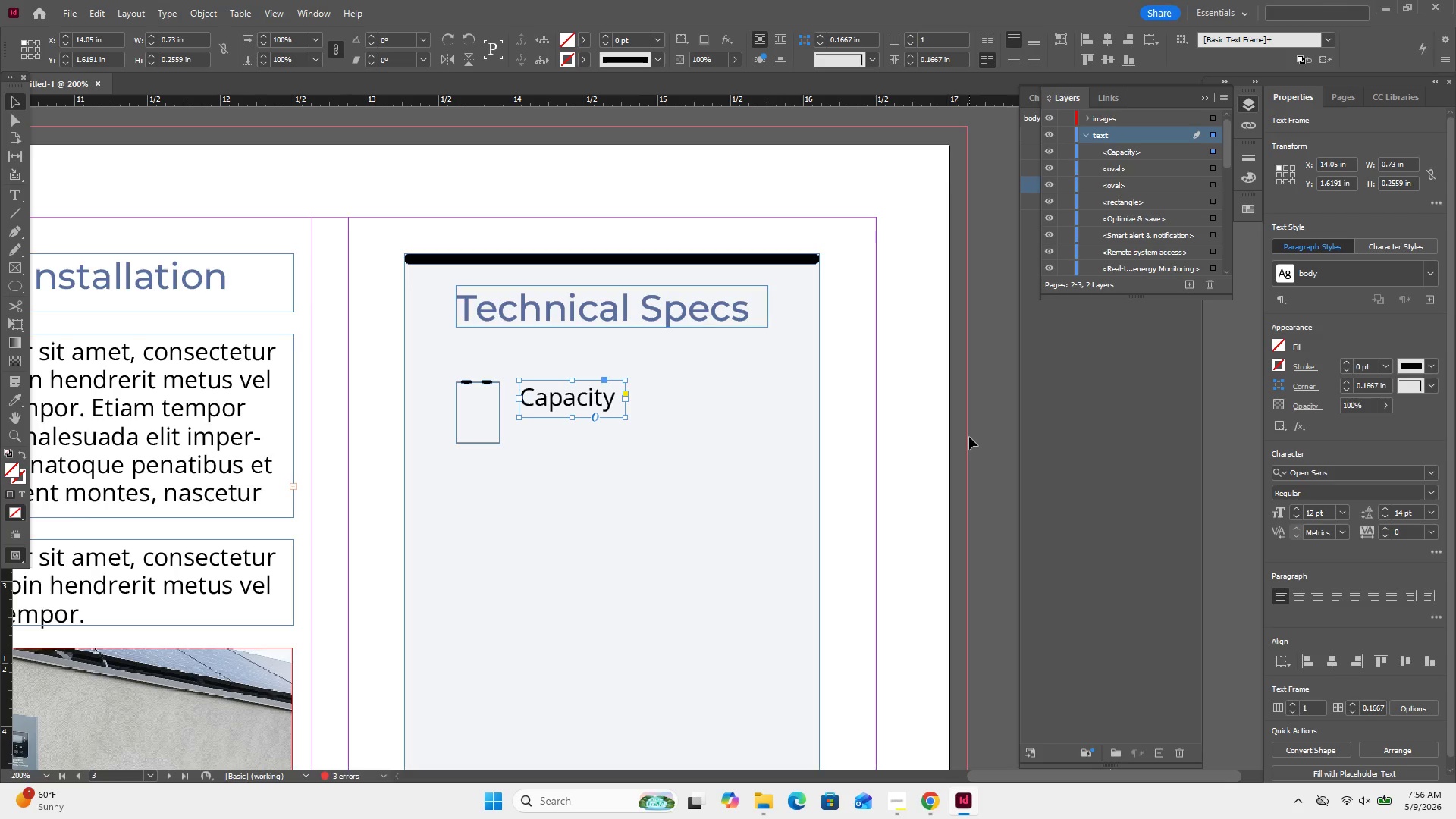 
left_click_drag(start_coordinate=[969, 437], to_coordinate=[947, 445])
 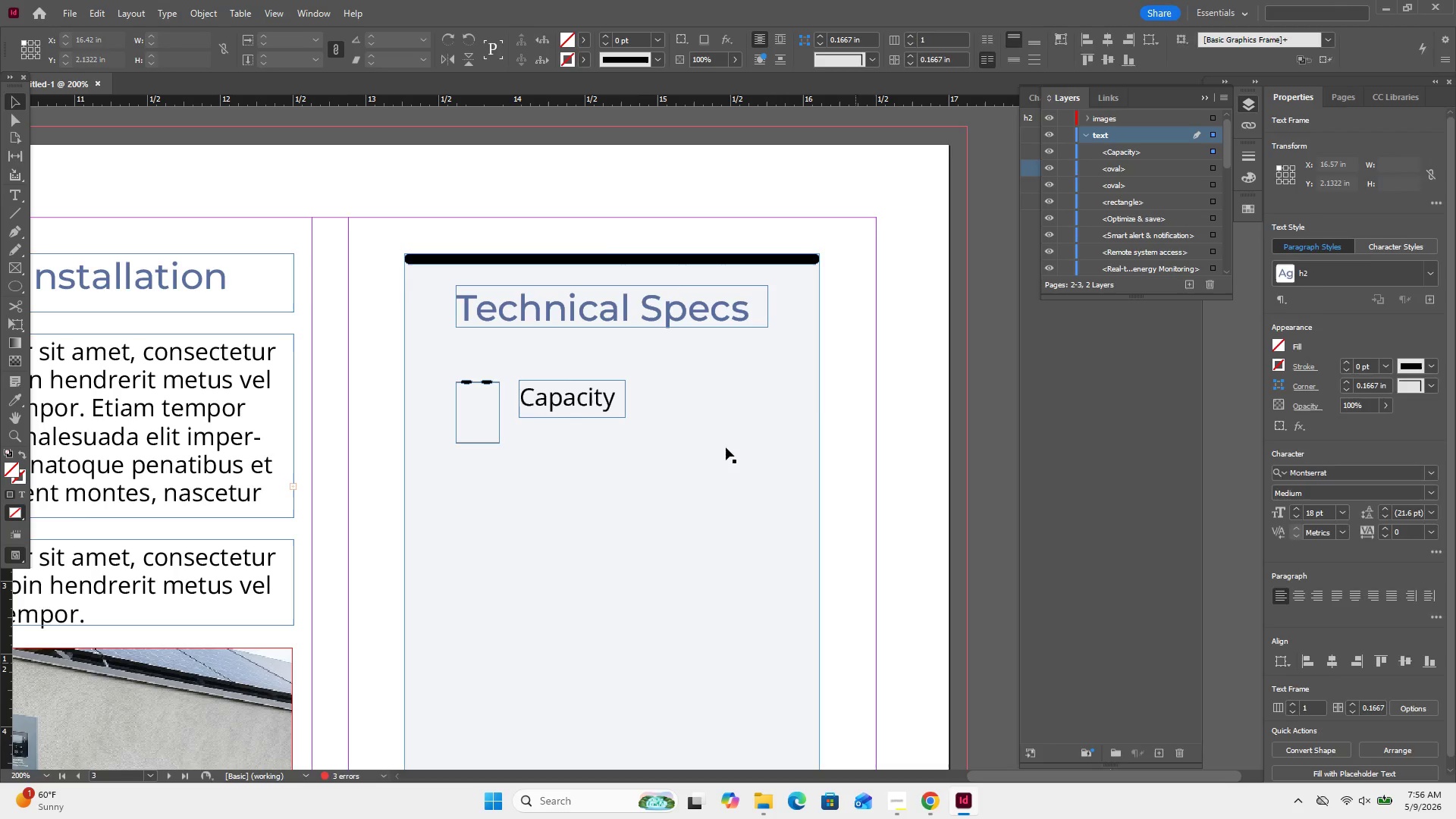 
left_click([726, 447])
 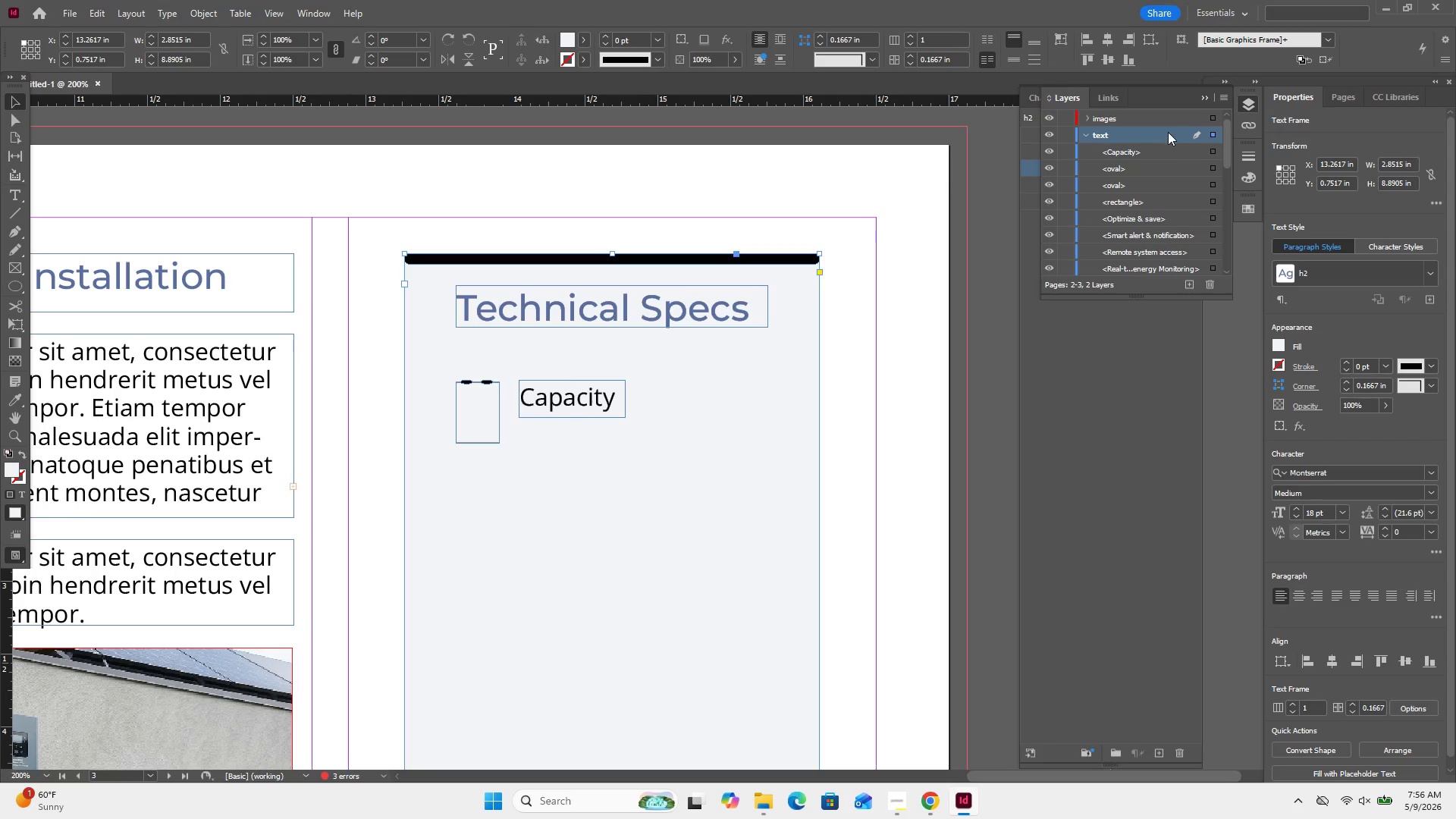 
scroll: coordinate [1164, 213], scroll_direction: down, amount: 11.0
 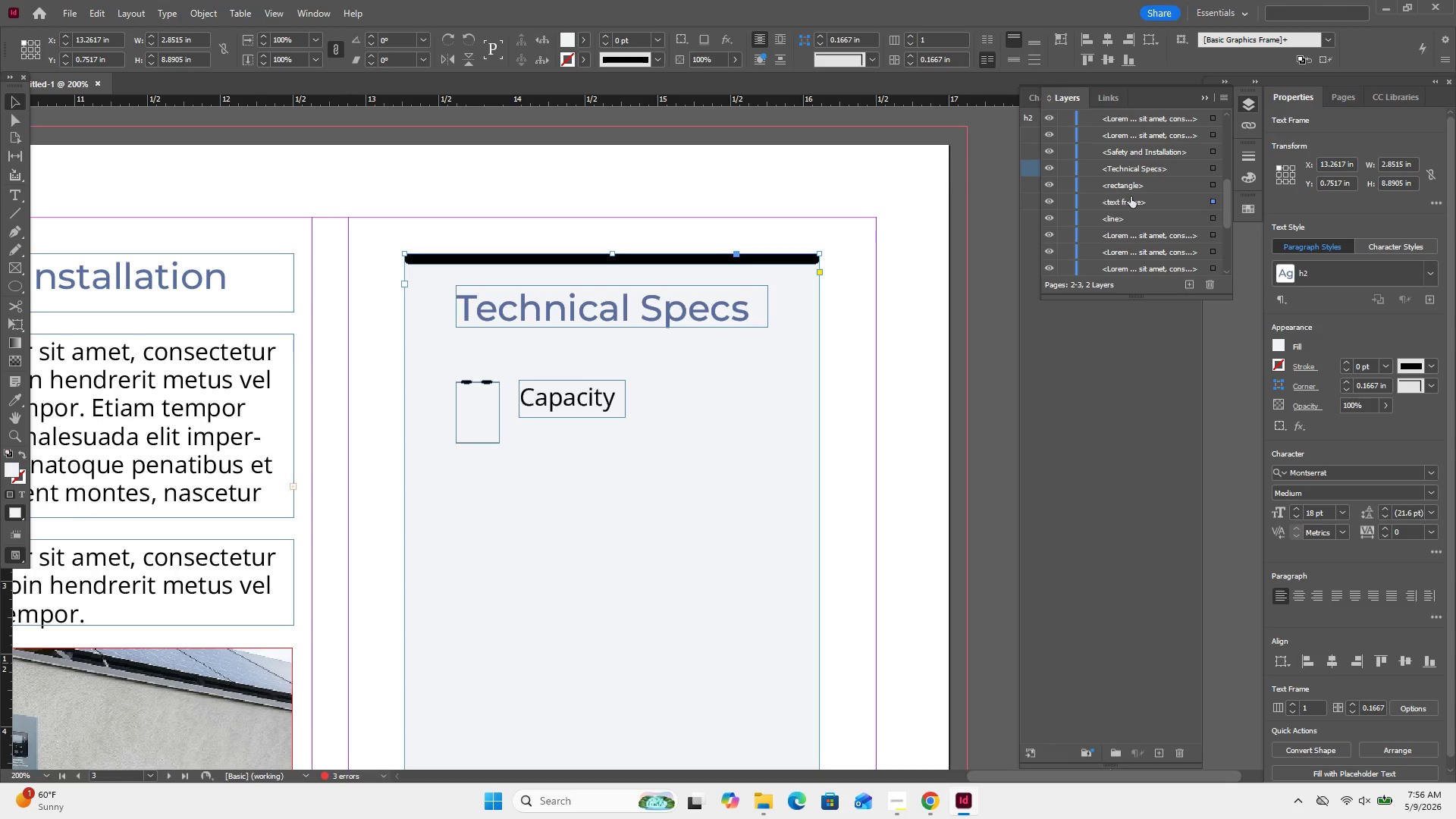 
wait(6.01)
 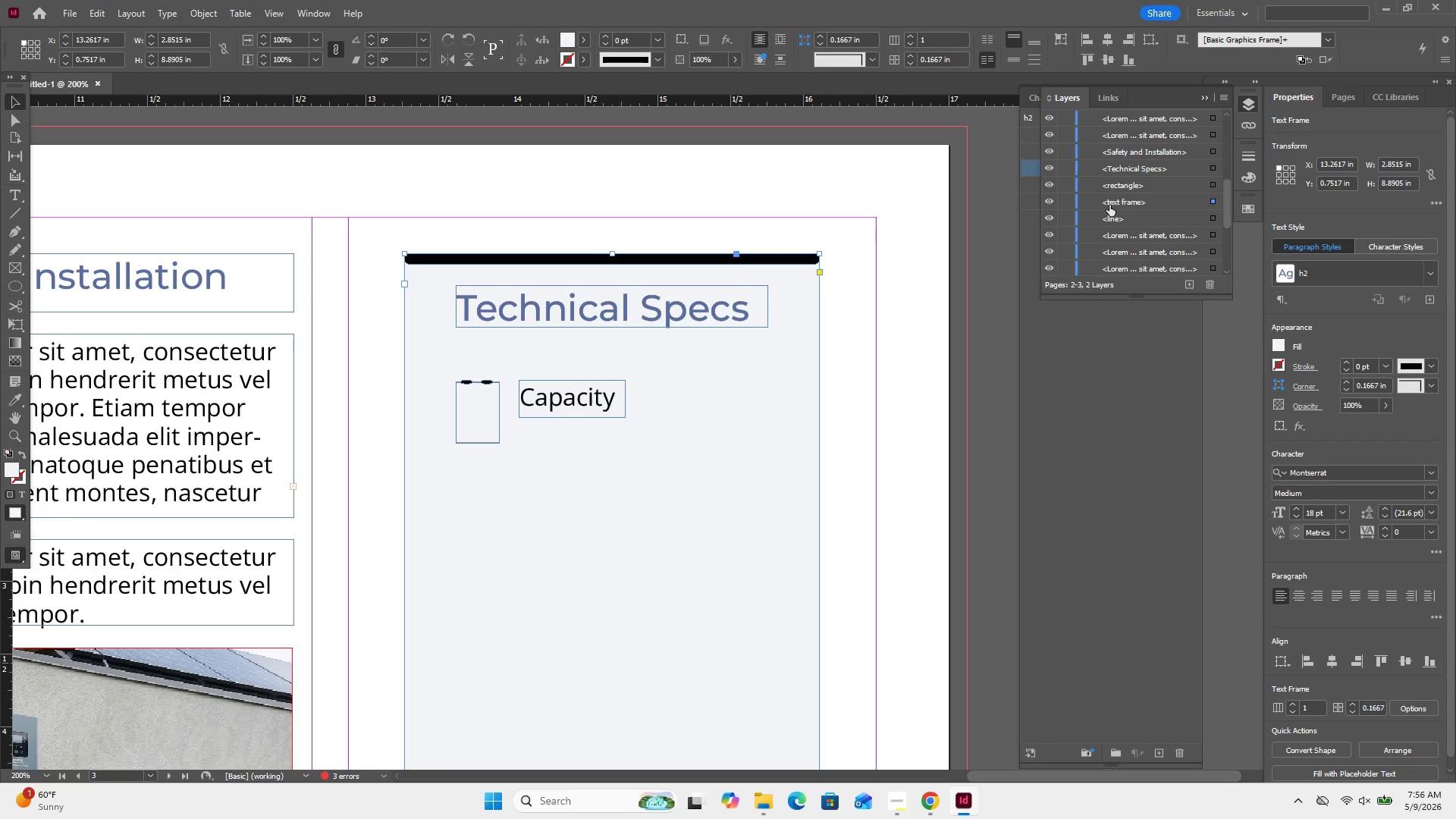 
left_click([1062, 206])
 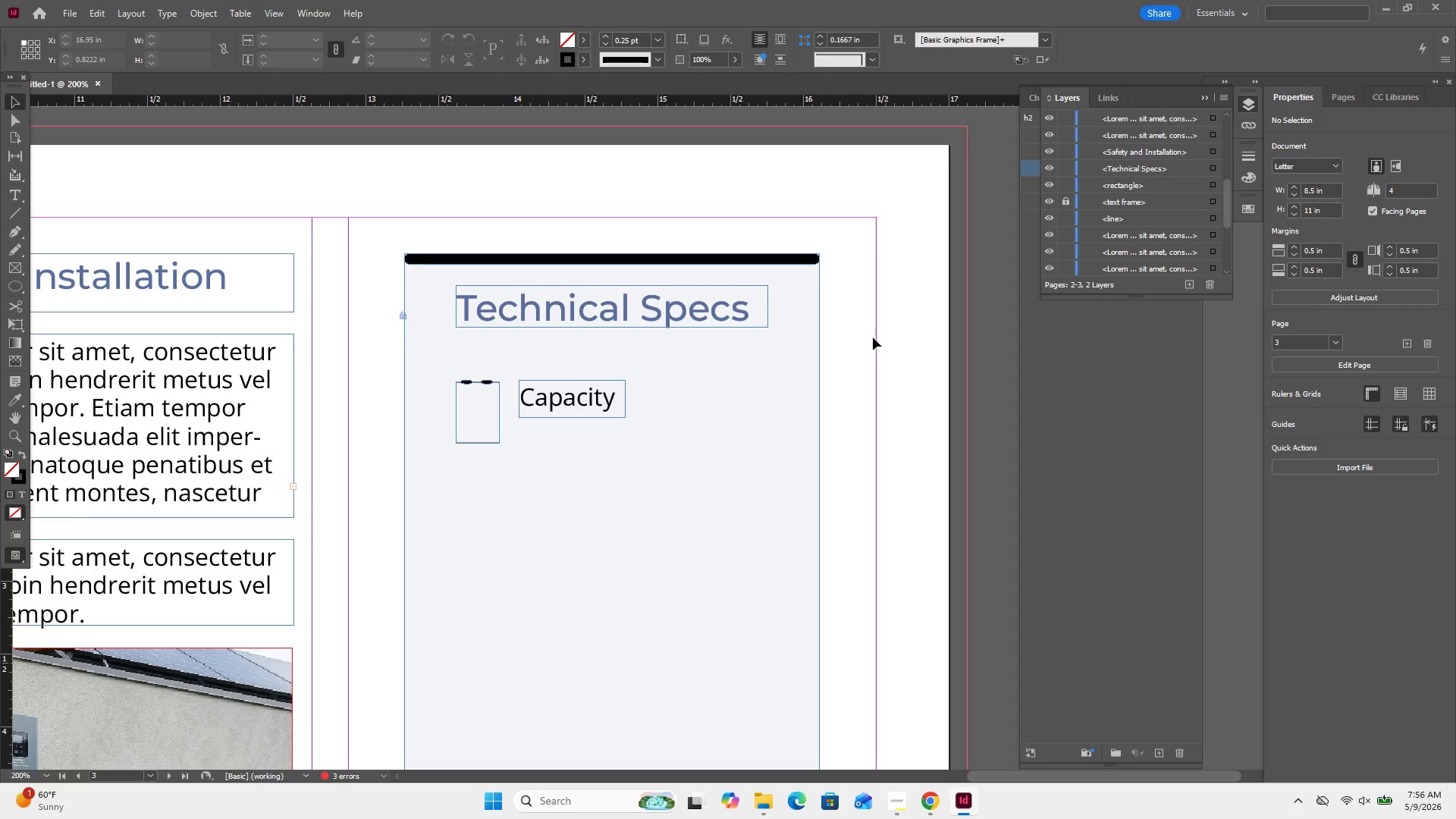 
left_click([839, 409])
 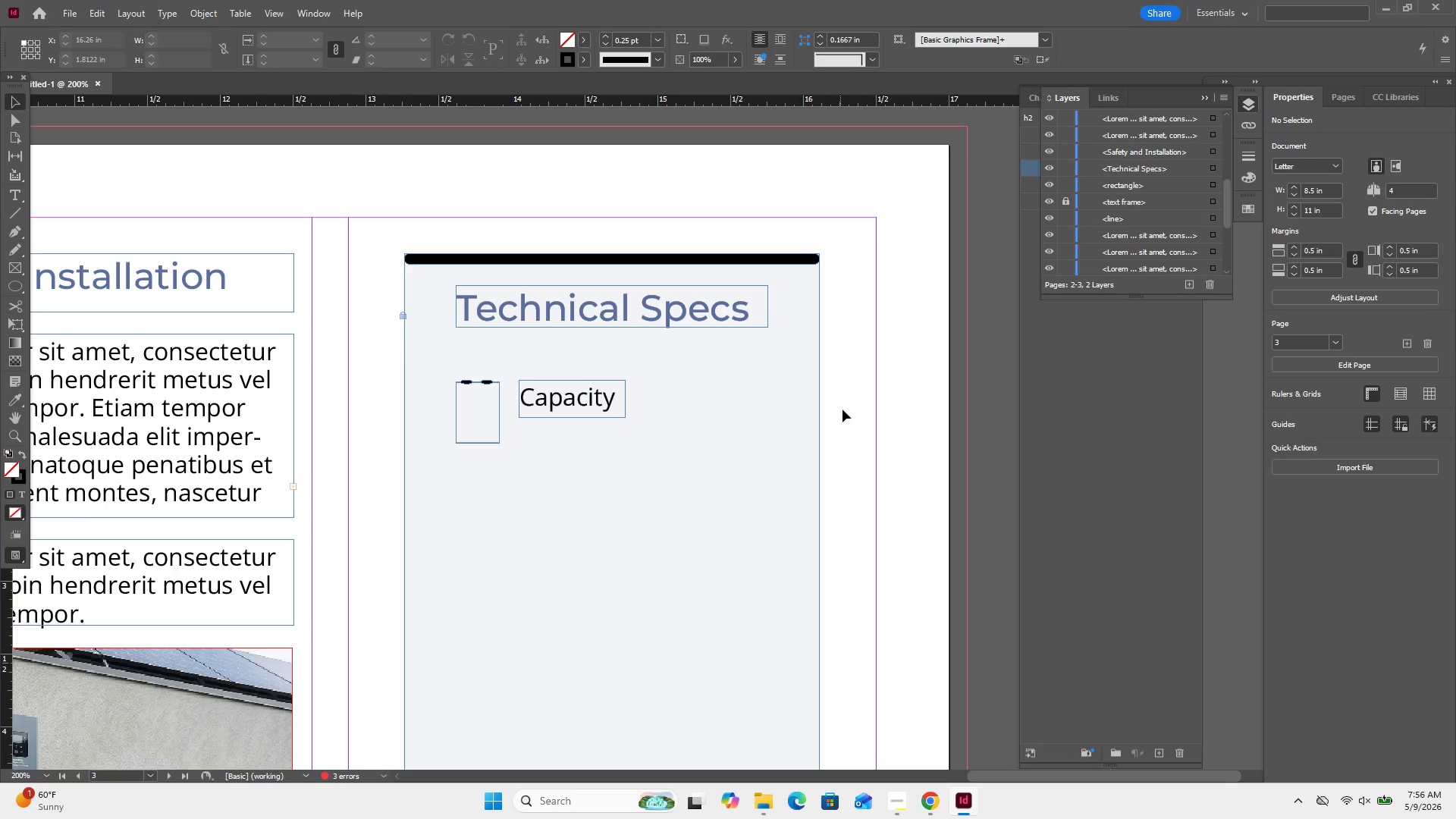 
scroll: coordinate [843, 416], scroll_direction: down, amount: 1.0
 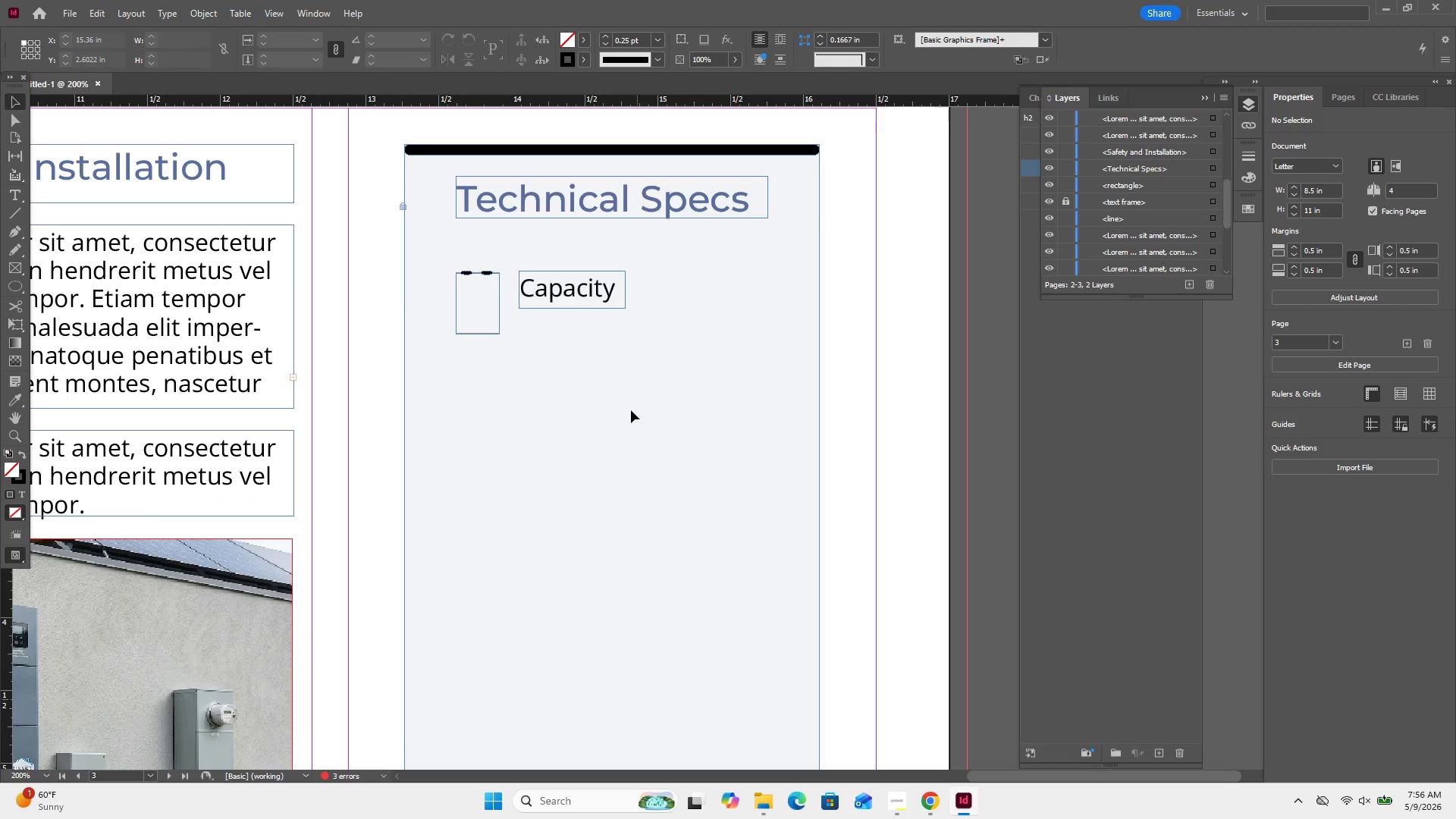 
left_click_drag(start_coordinate=[631, 404], to_coordinate=[444, 242])
 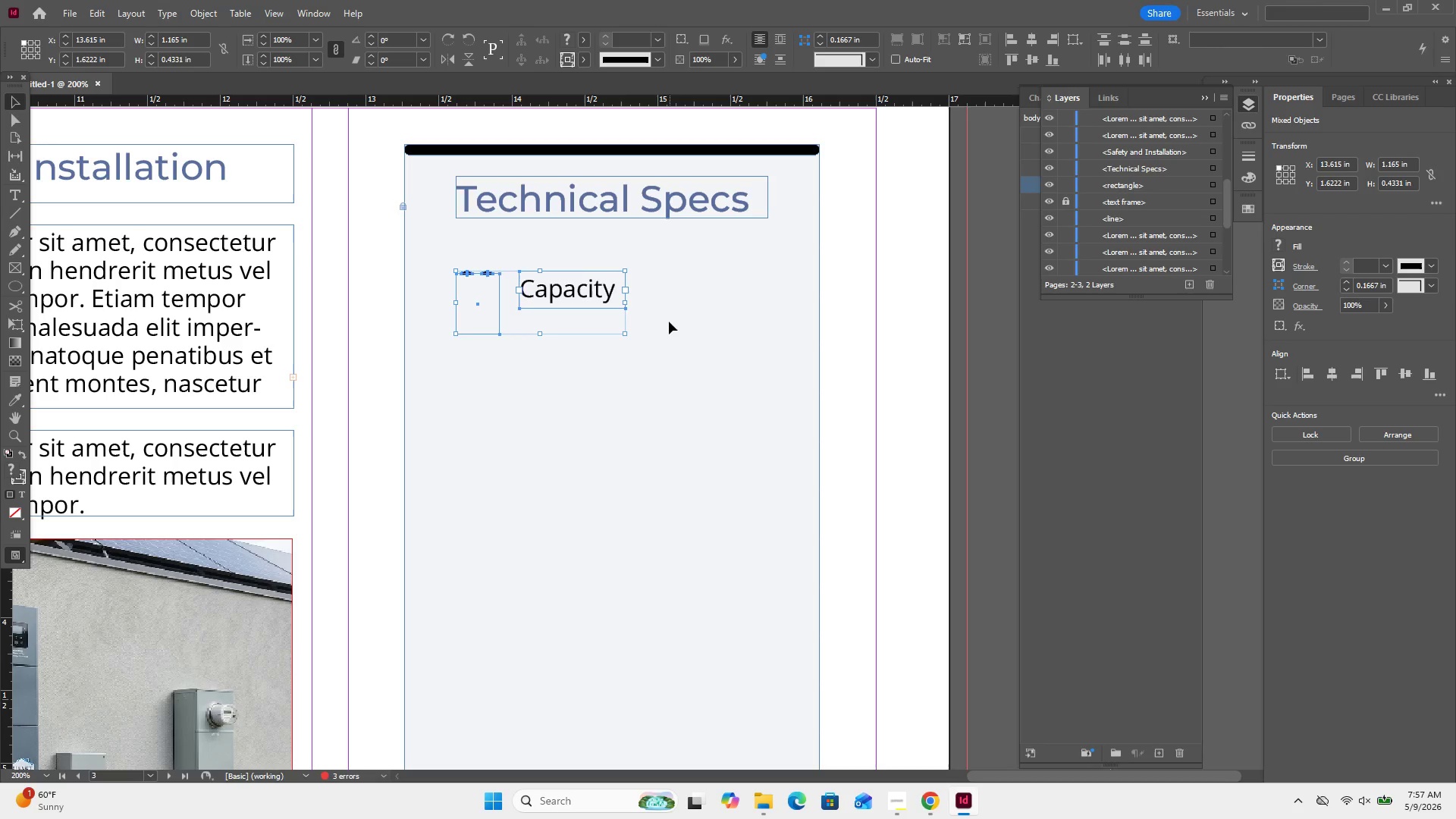 
wait(7.41)
 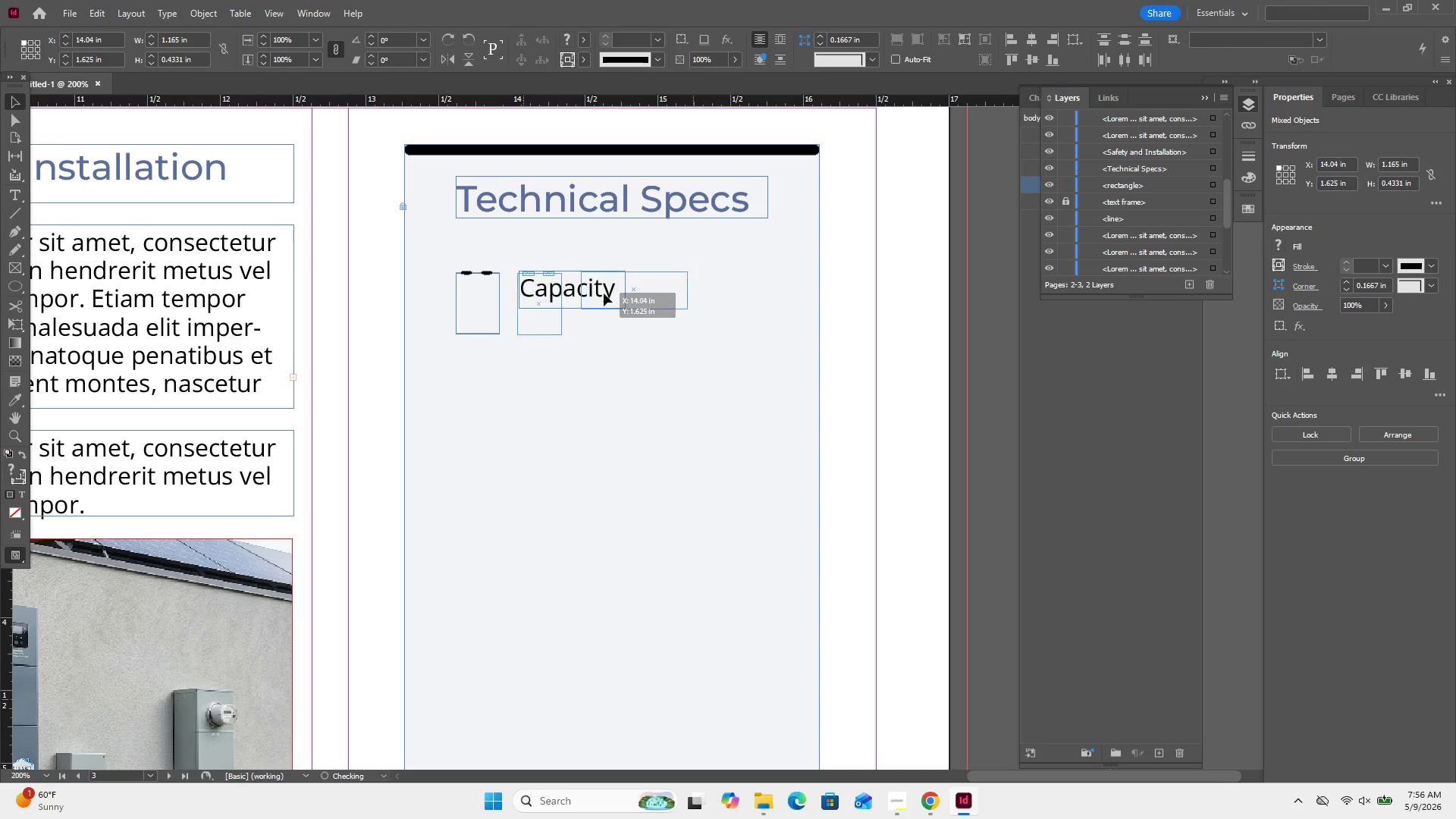 
left_click([677, 362])
 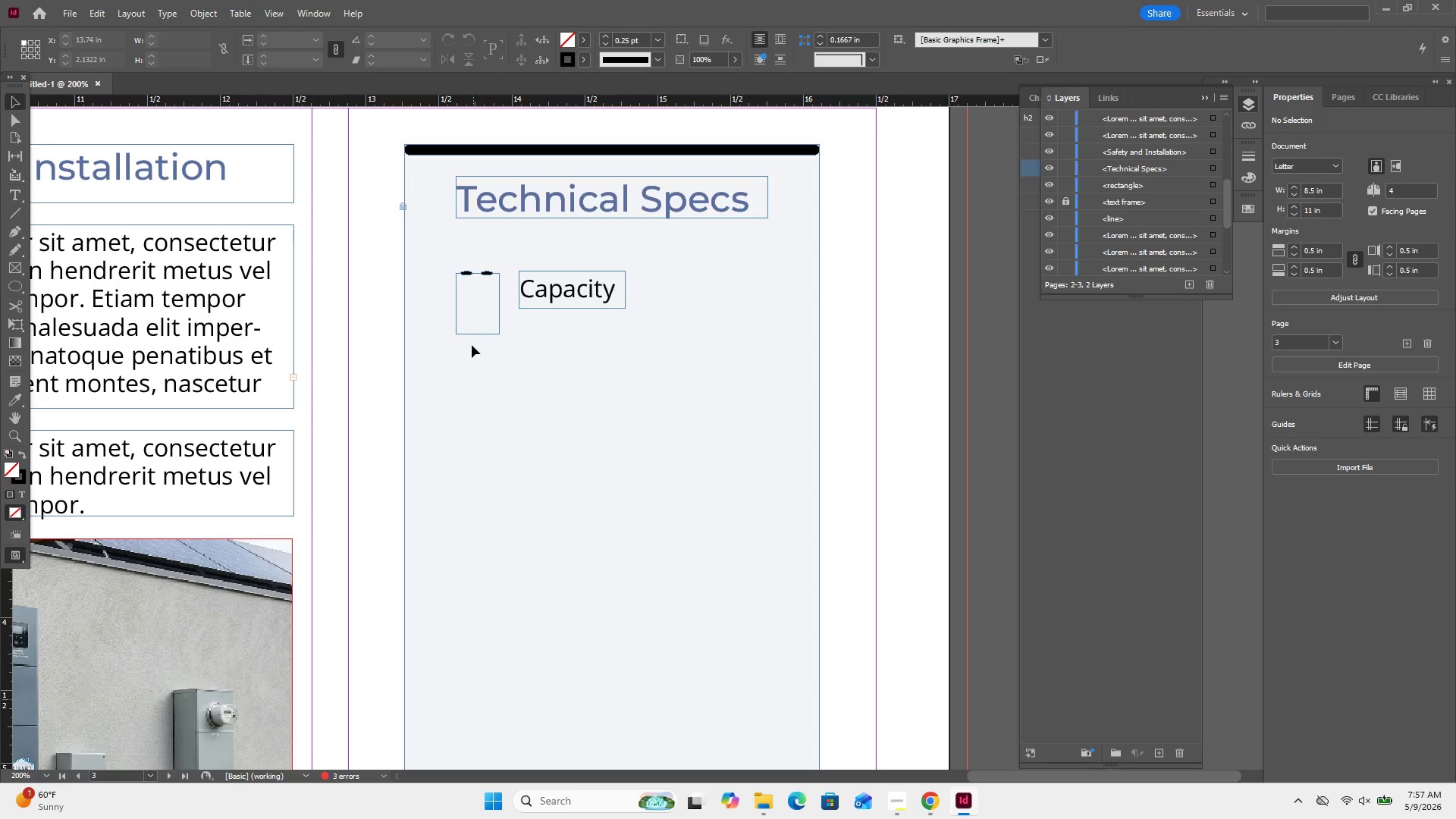 
left_click([466, 335])
 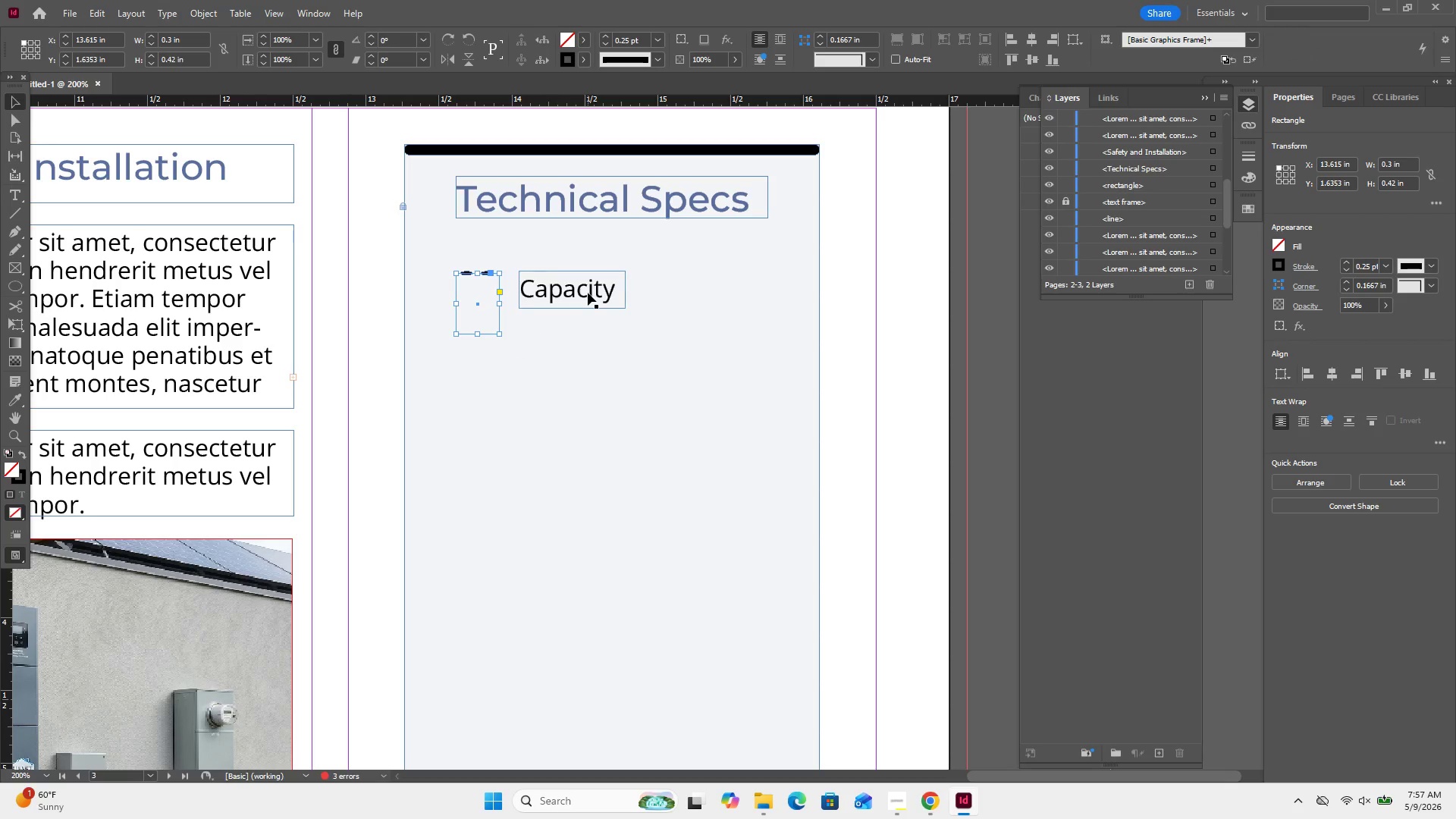 
left_click_drag(start_coordinate=[589, 292], to_coordinate=[592, 308])
 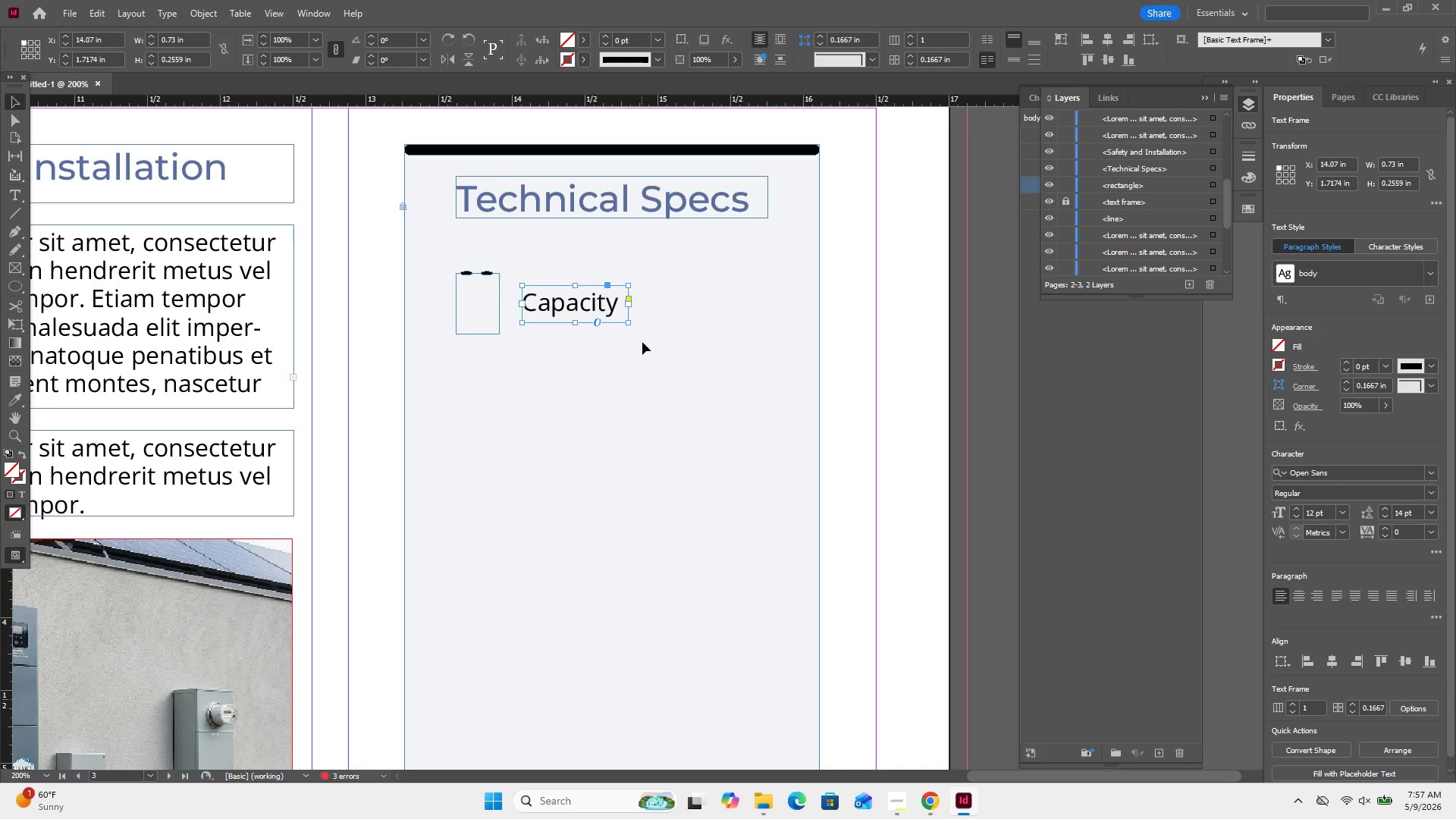 
left_click([642, 342])
 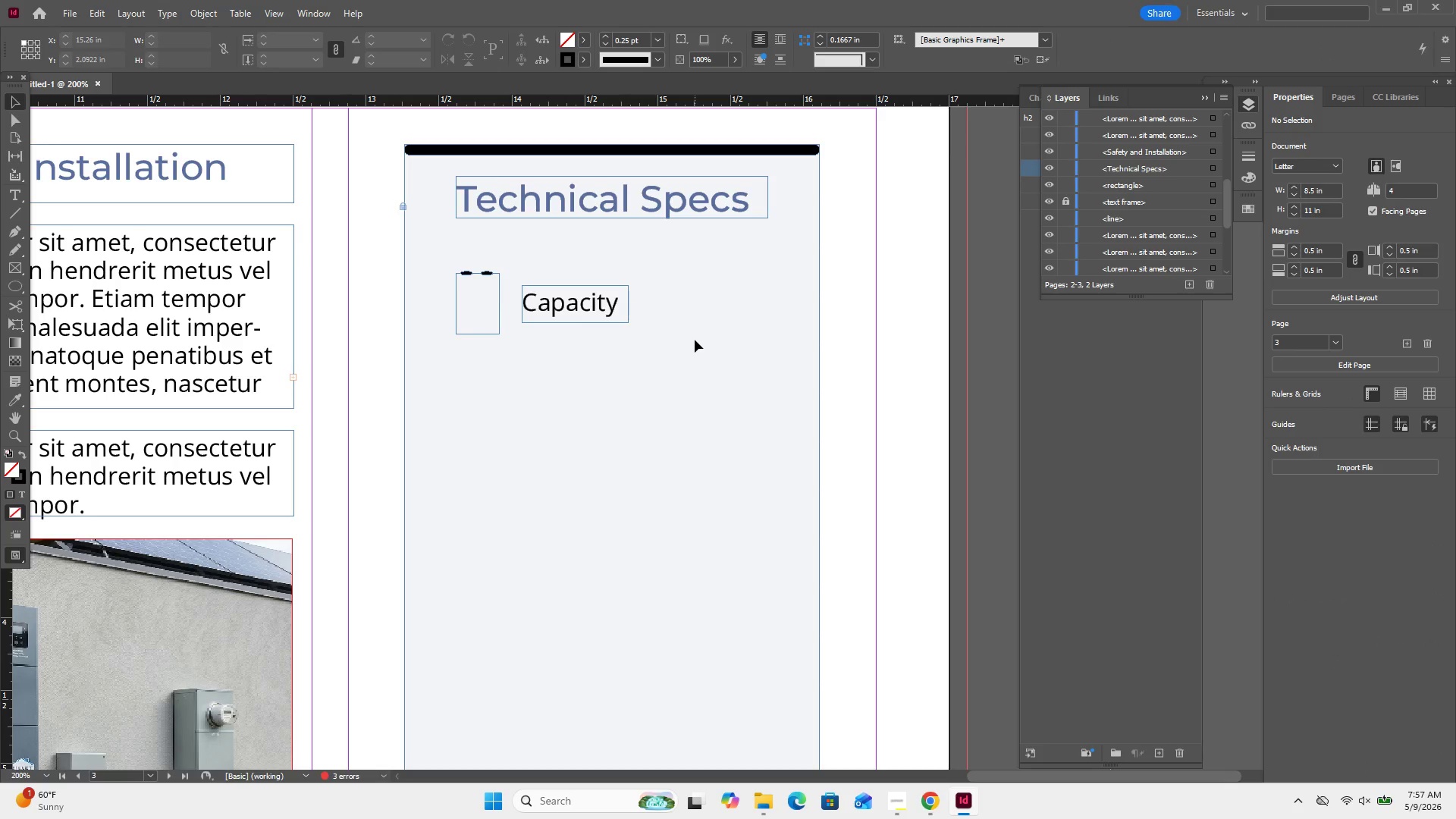 
left_click_drag(start_coordinate=[597, 308], to_coordinate=[601, 293])
 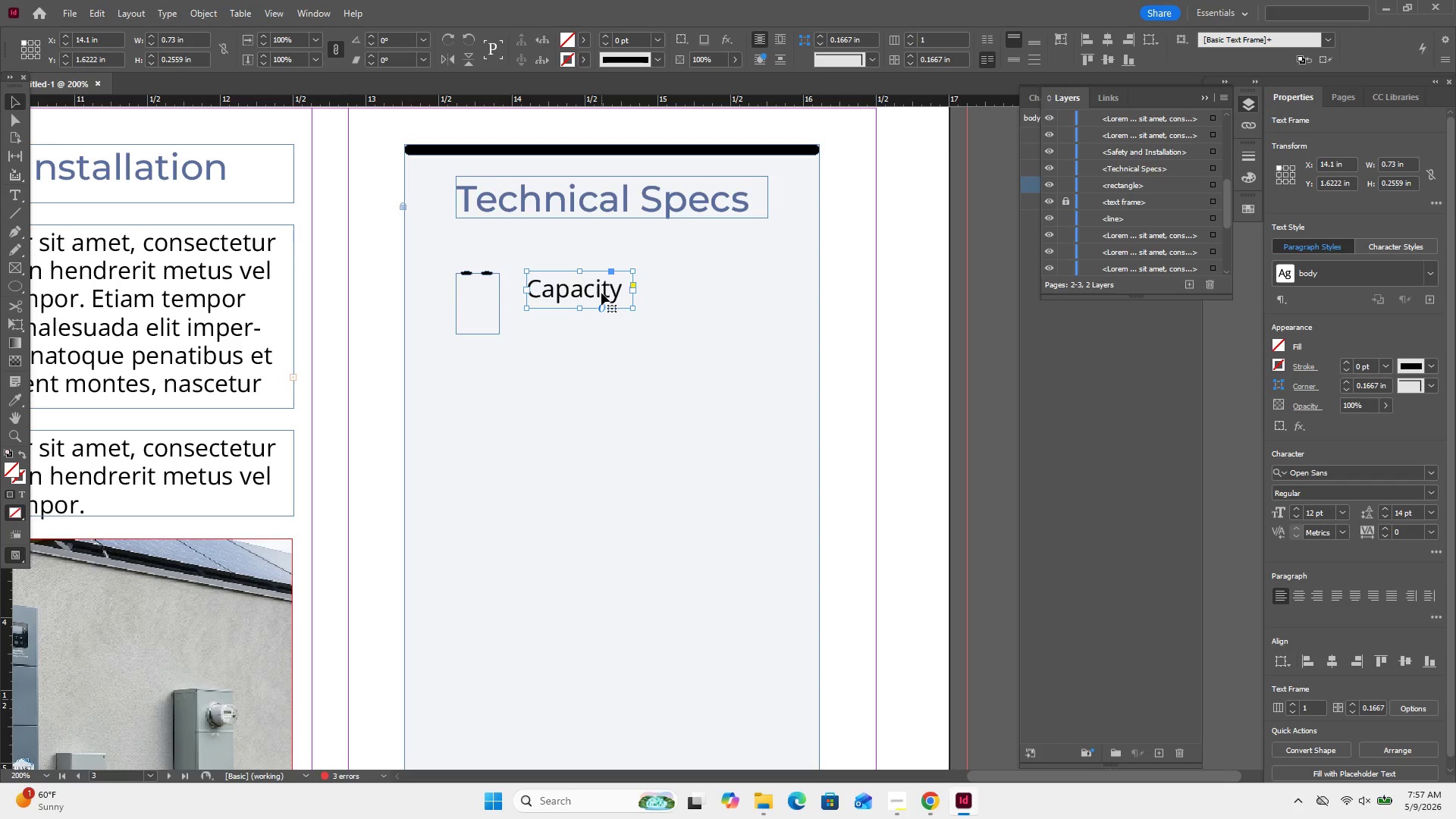 
scroll: coordinate [655, 358], scroll_direction: down, amount: 10.0
 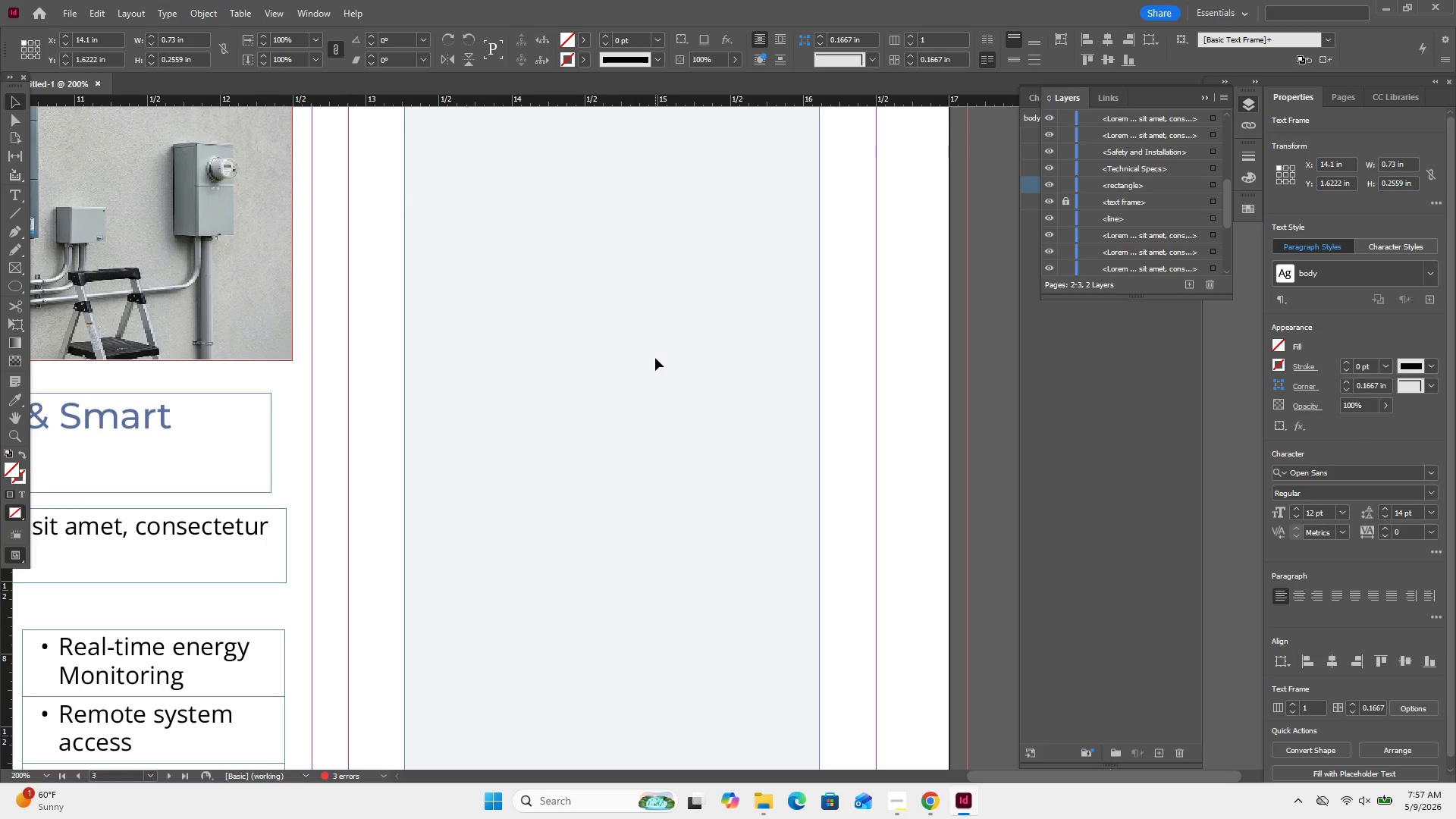 
scroll: coordinate [655, 358], scroll_direction: up, amount: 10.0
 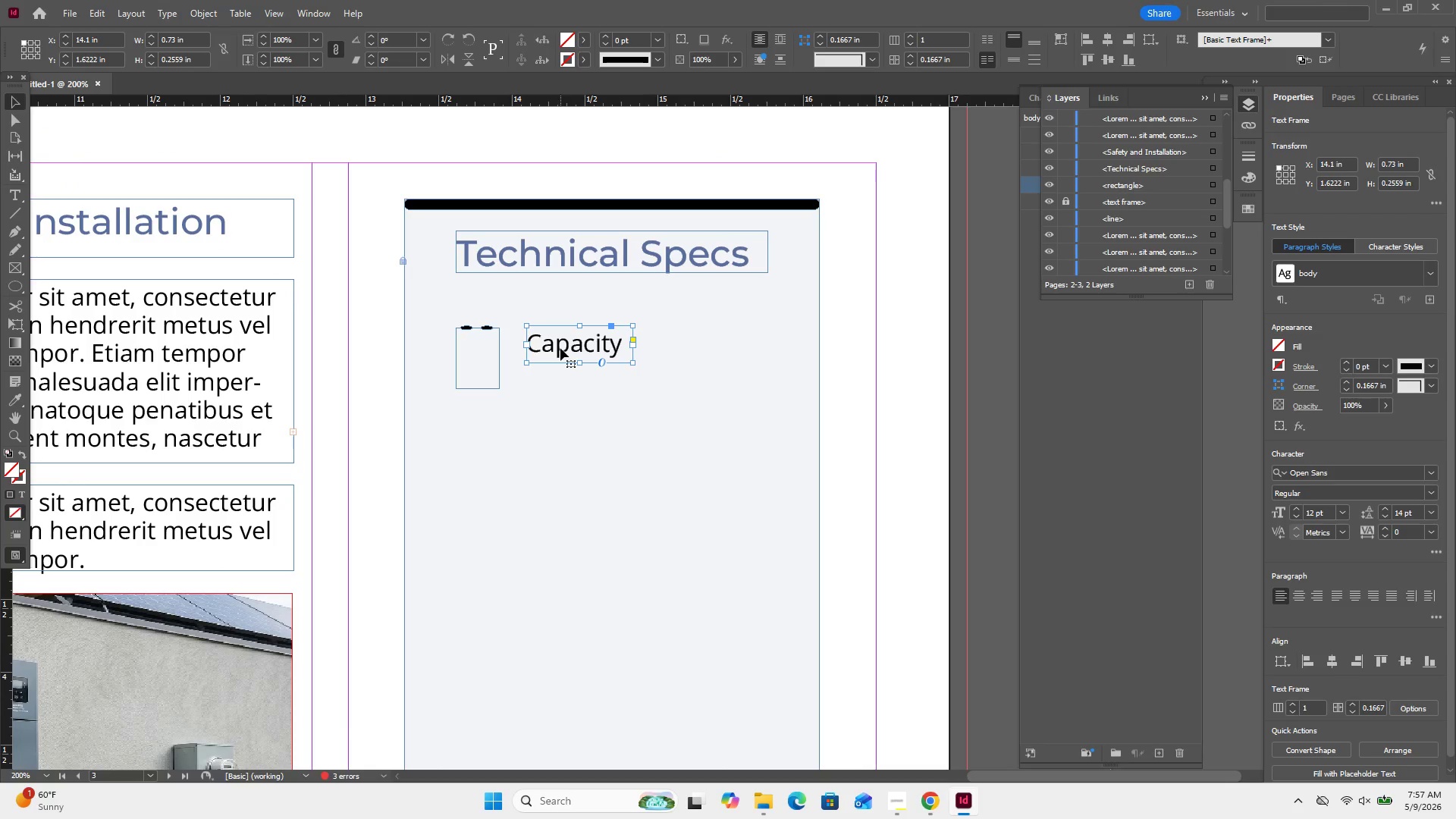 
left_click([560, 348])
 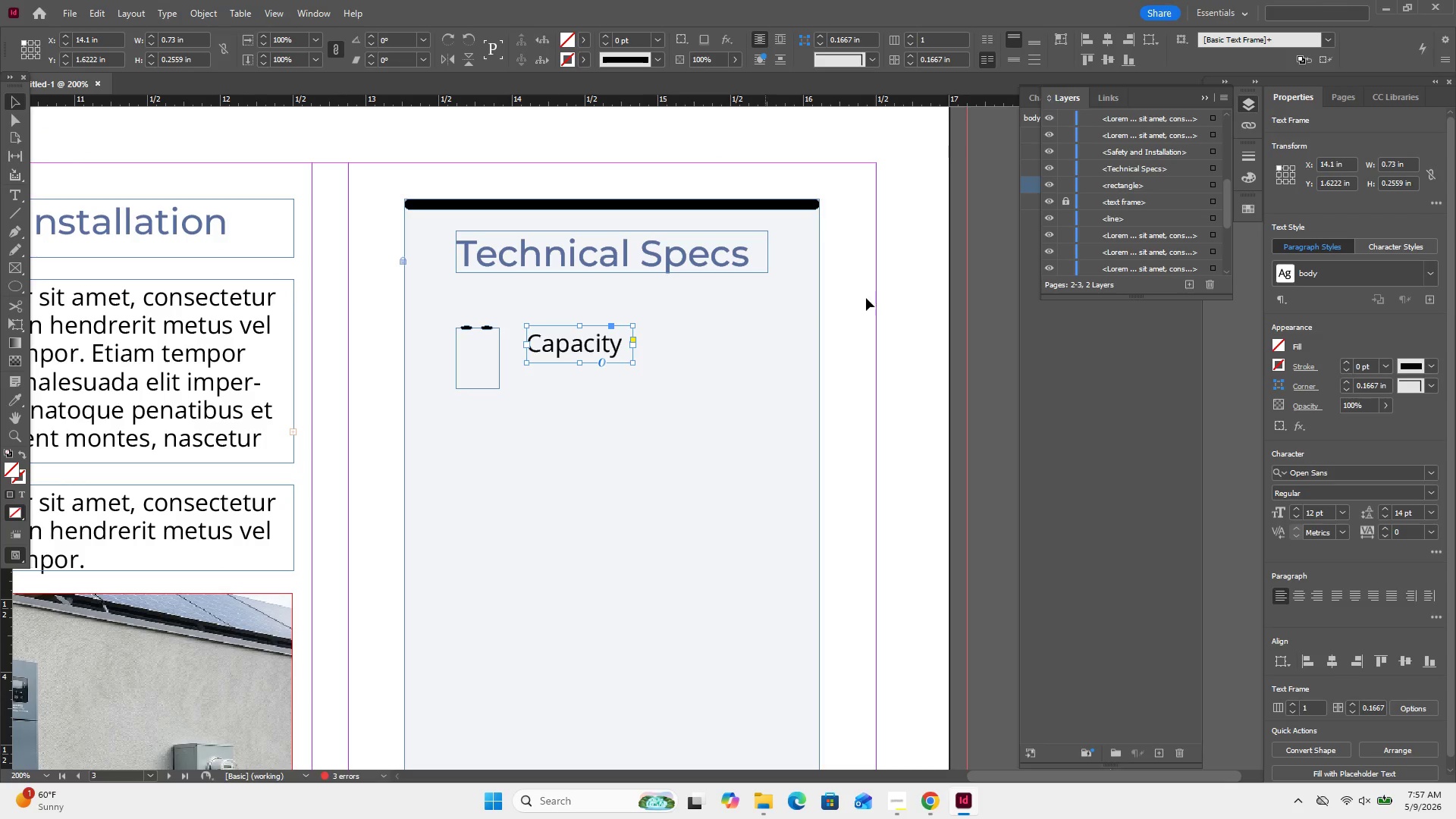 
left_click([1067, 340])
 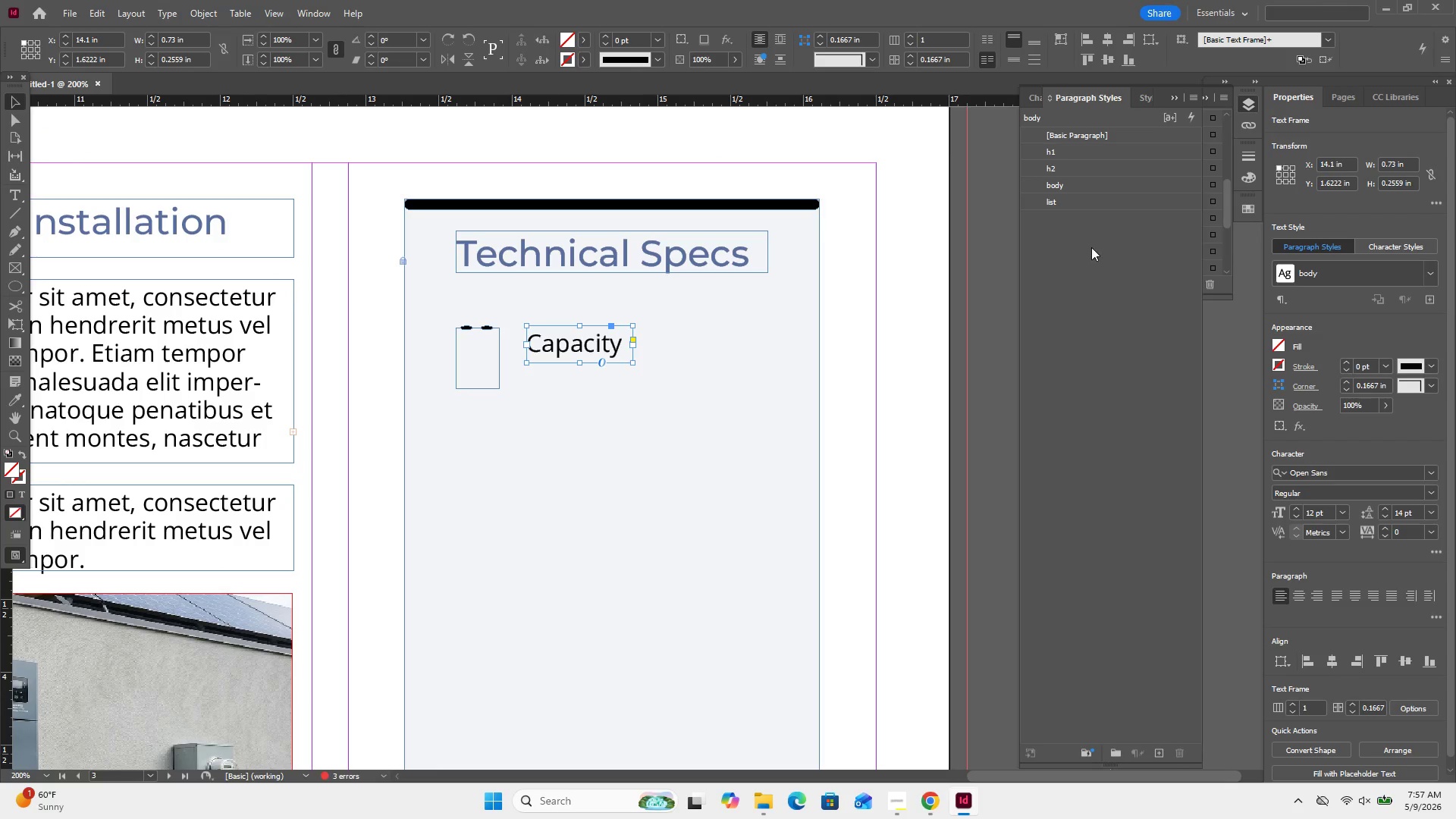 
left_click([1091, 247])
 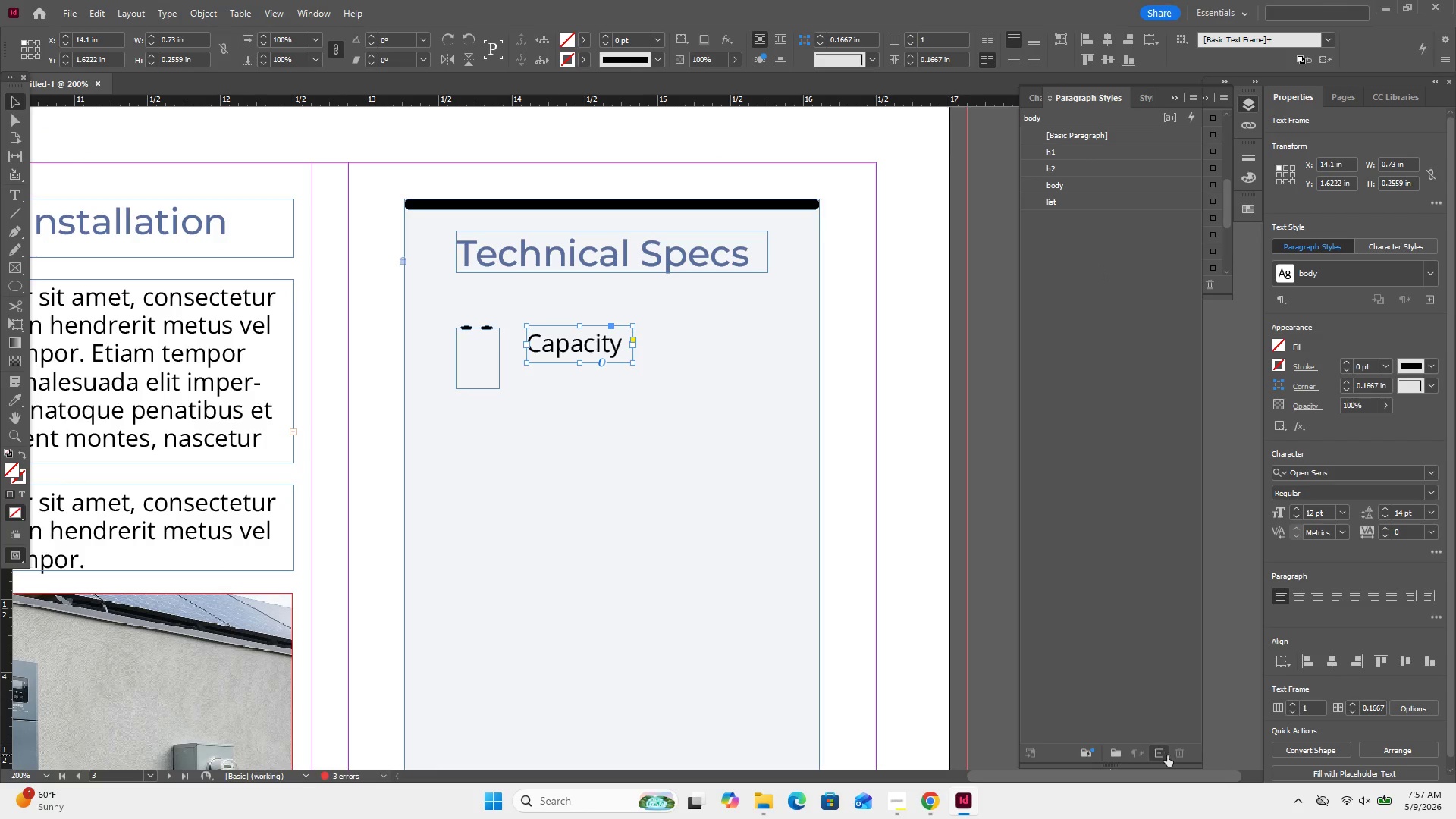 
left_click([1159, 747])
 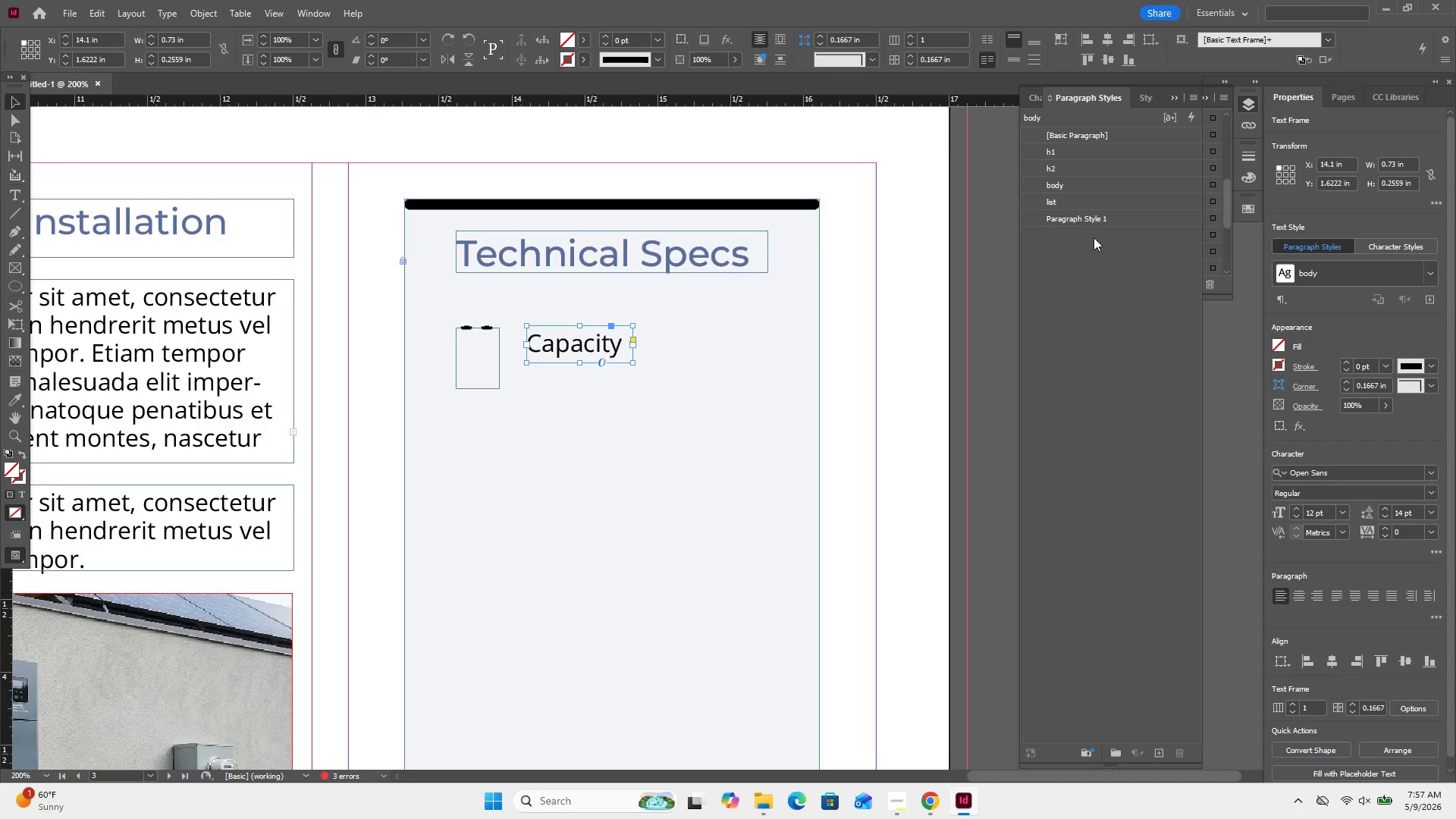 
left_click([1098, 224])
 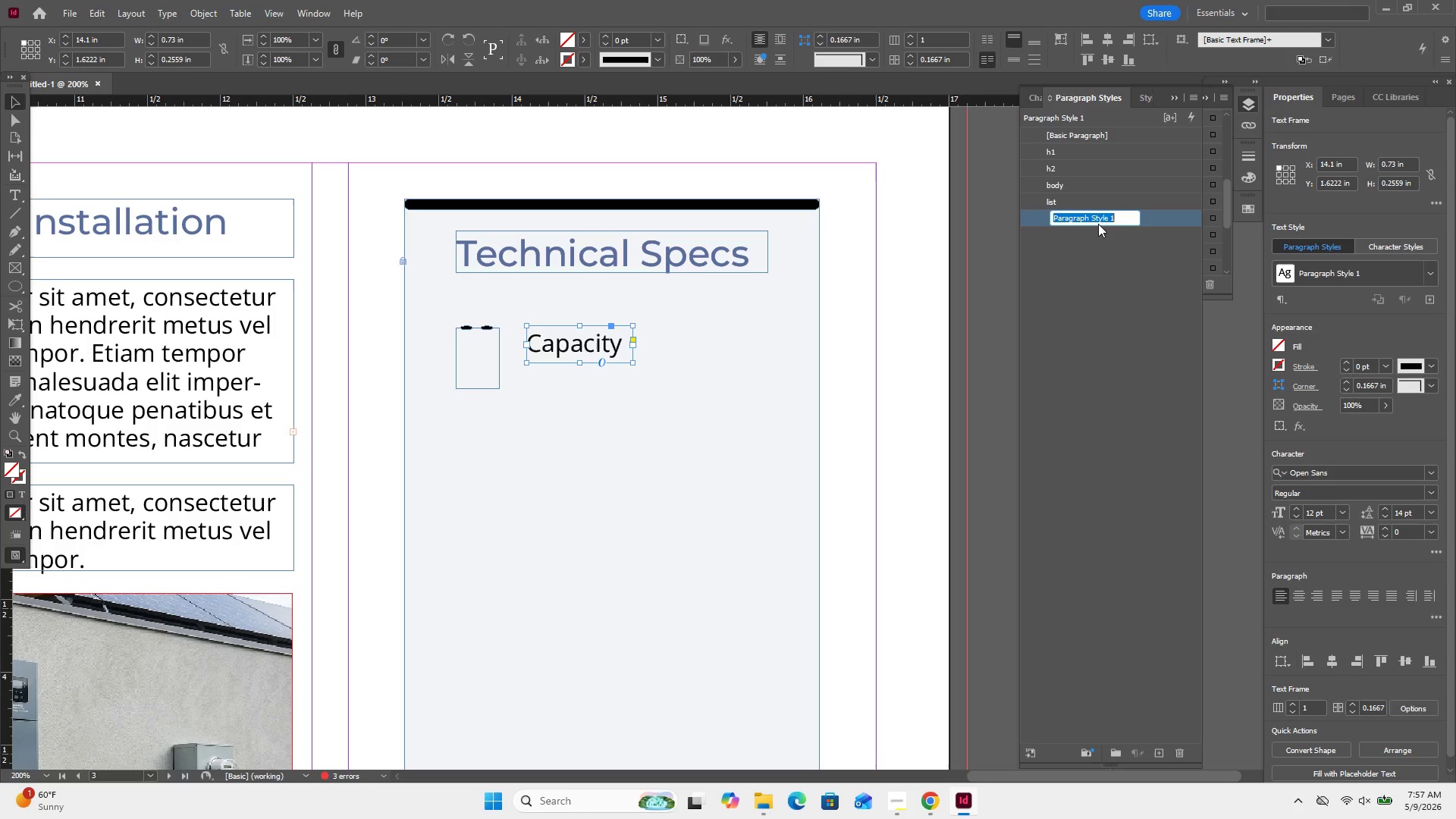 
double_click([1098, 224])
 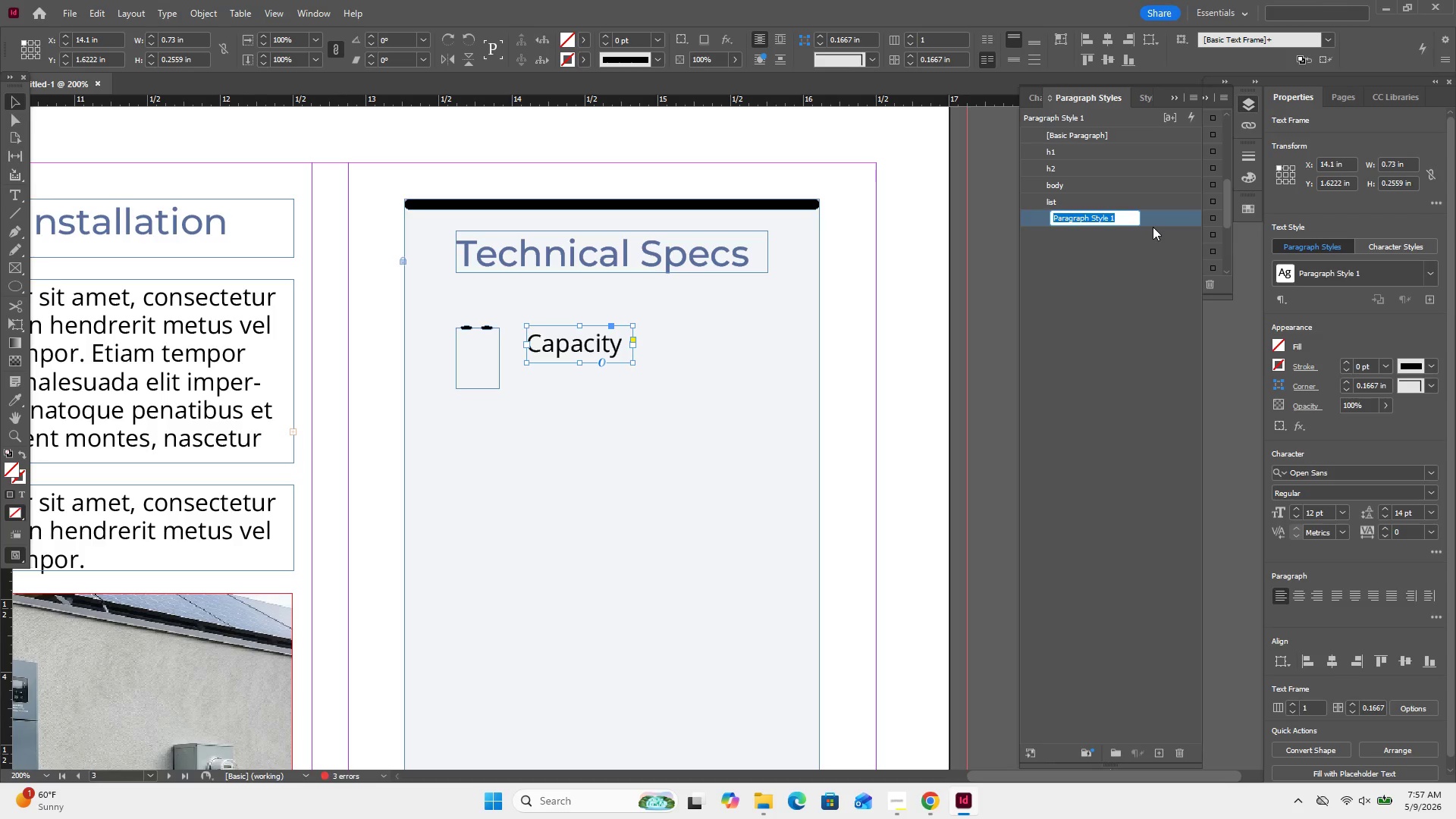 
double_click([1153, 227])
 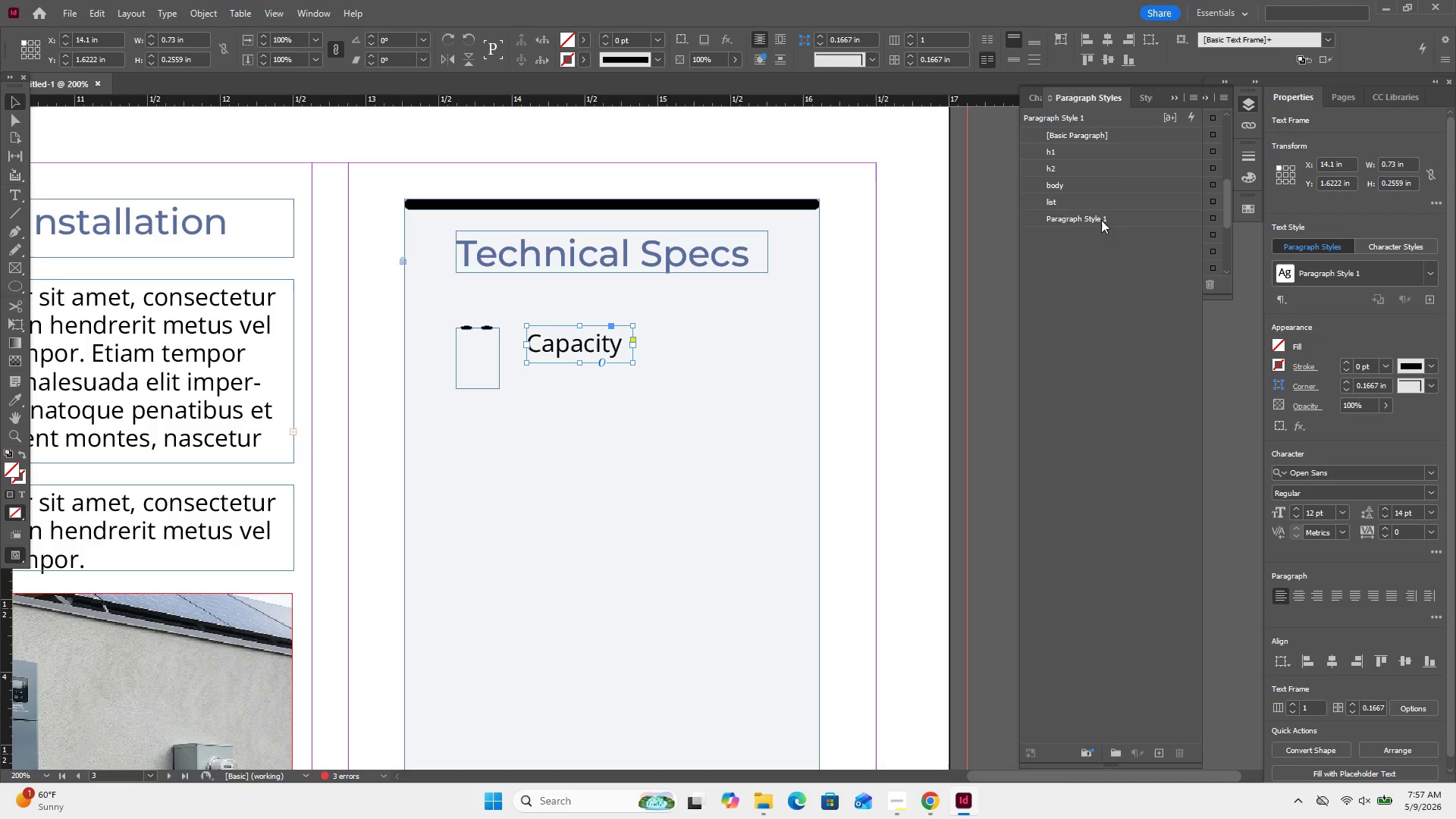 
double_click([1101, 220])
 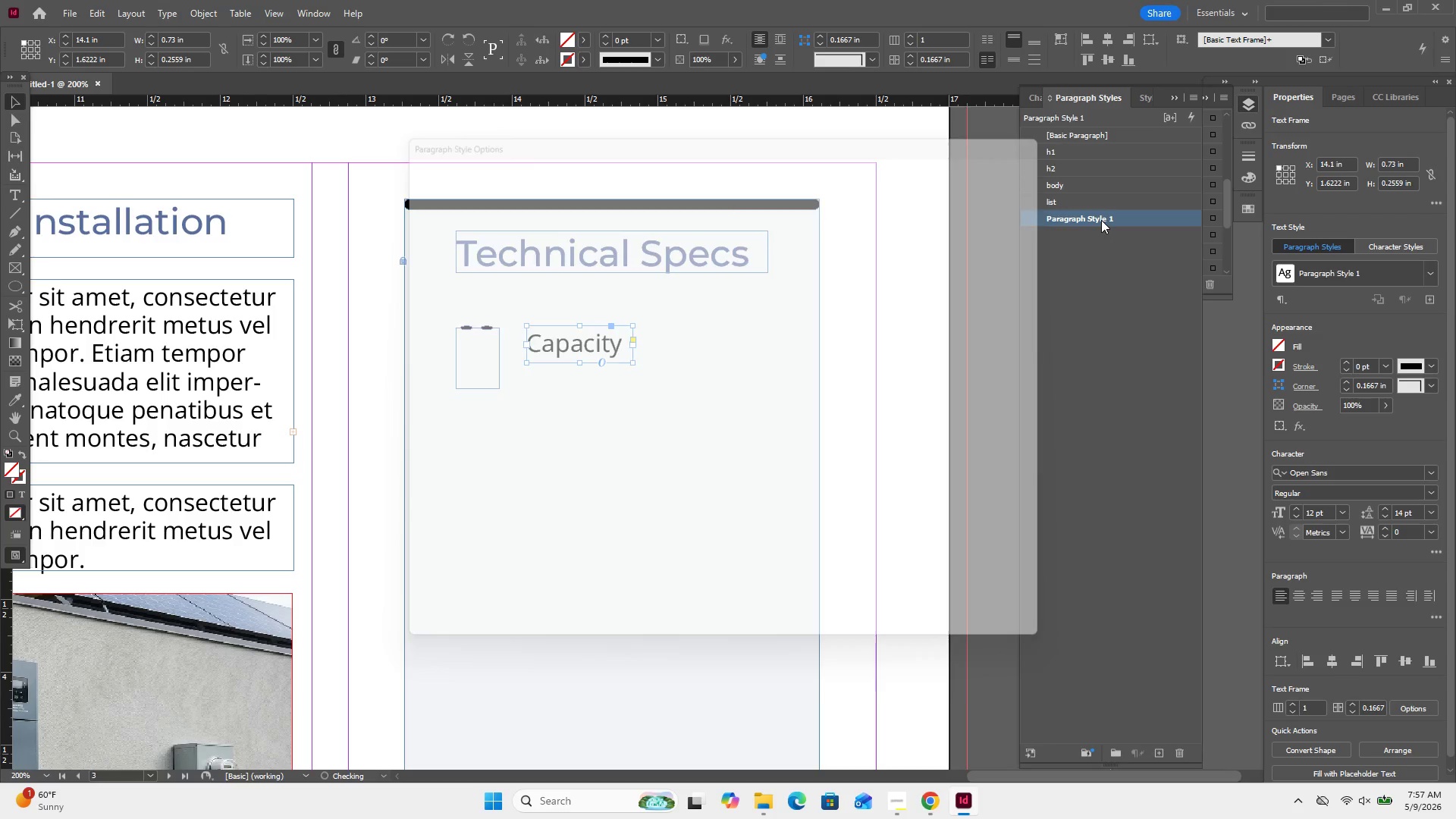 
left_click([1101, 220])
 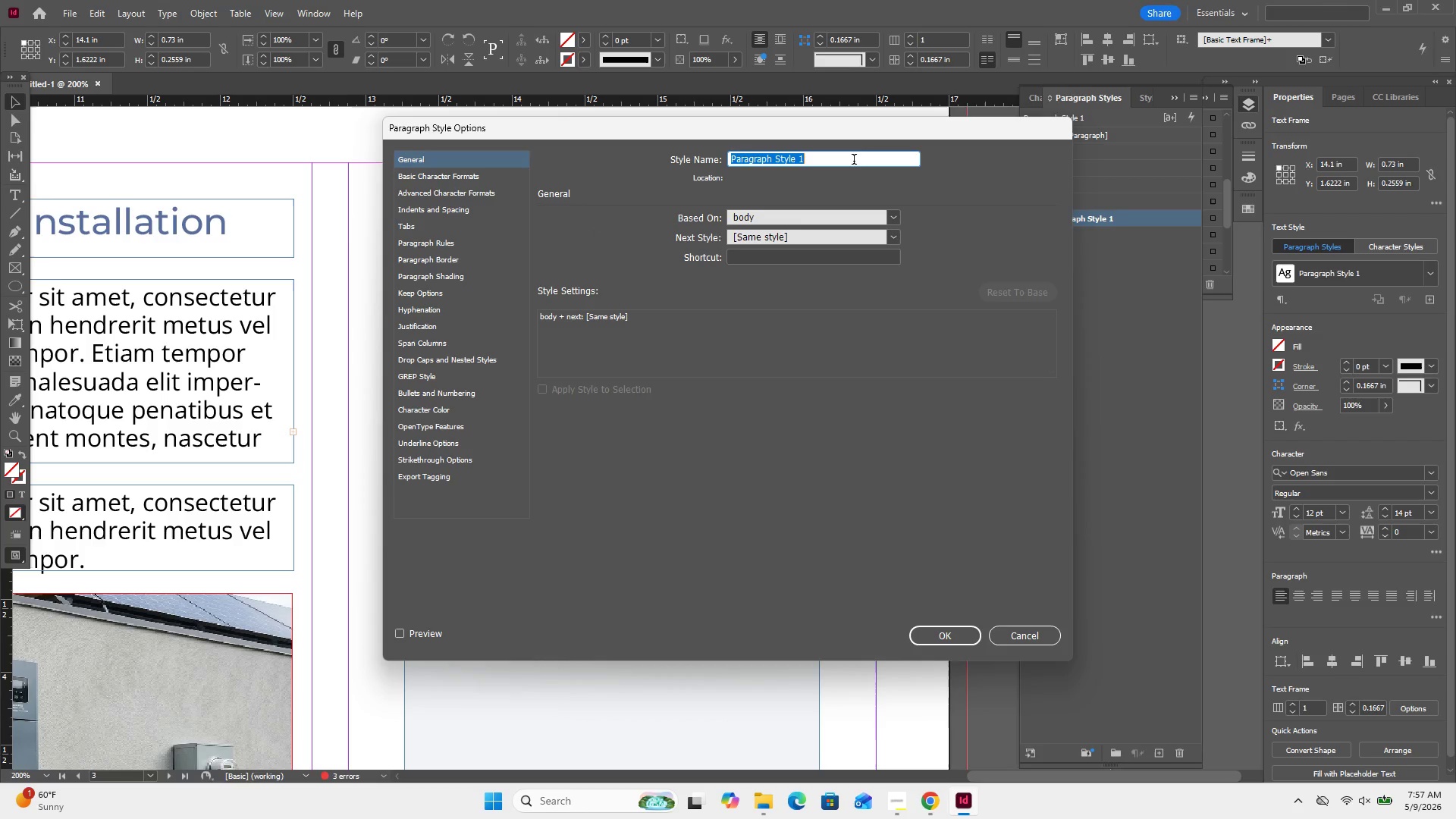 
wait(7.09)
 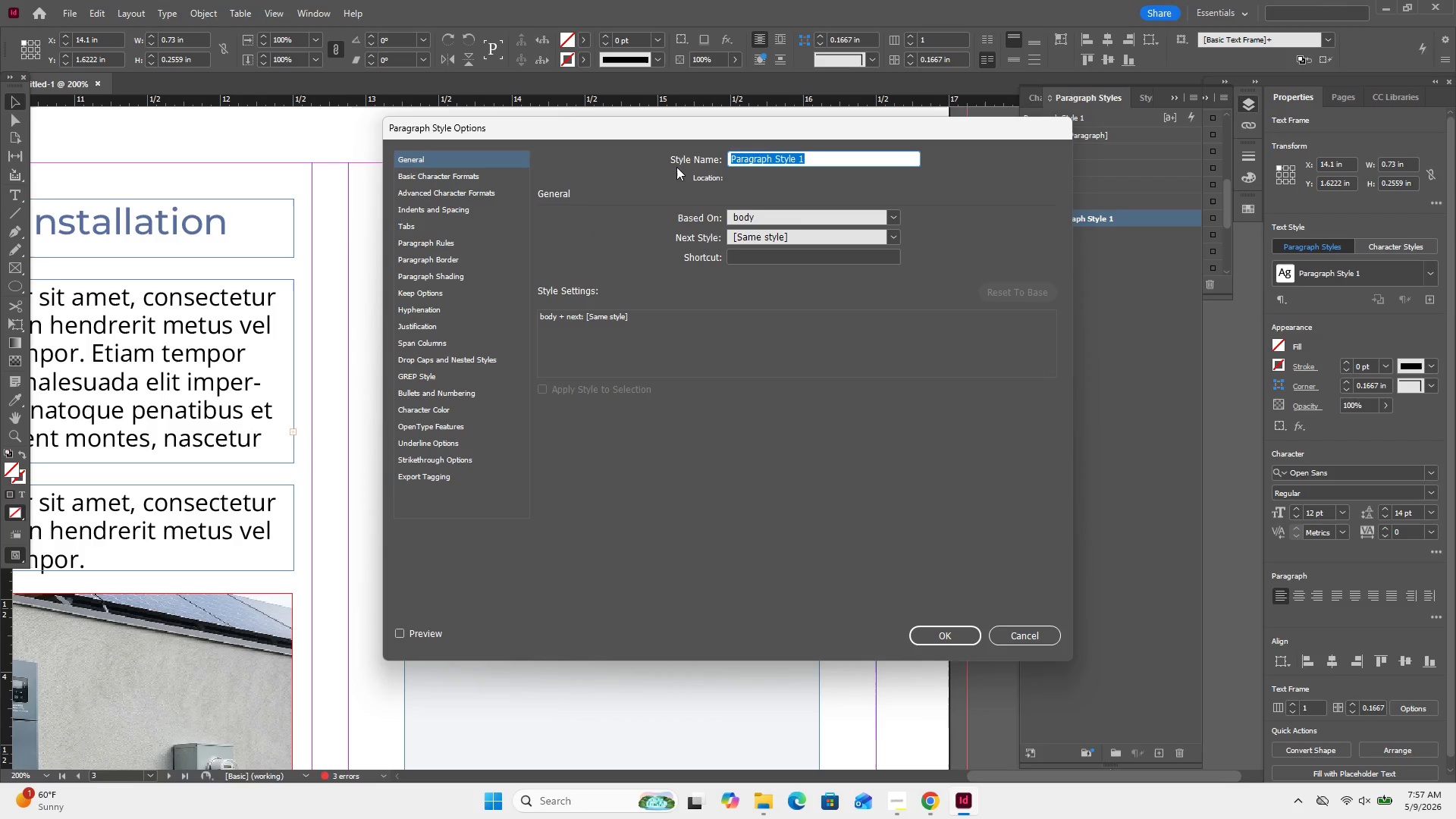 
type(small)
 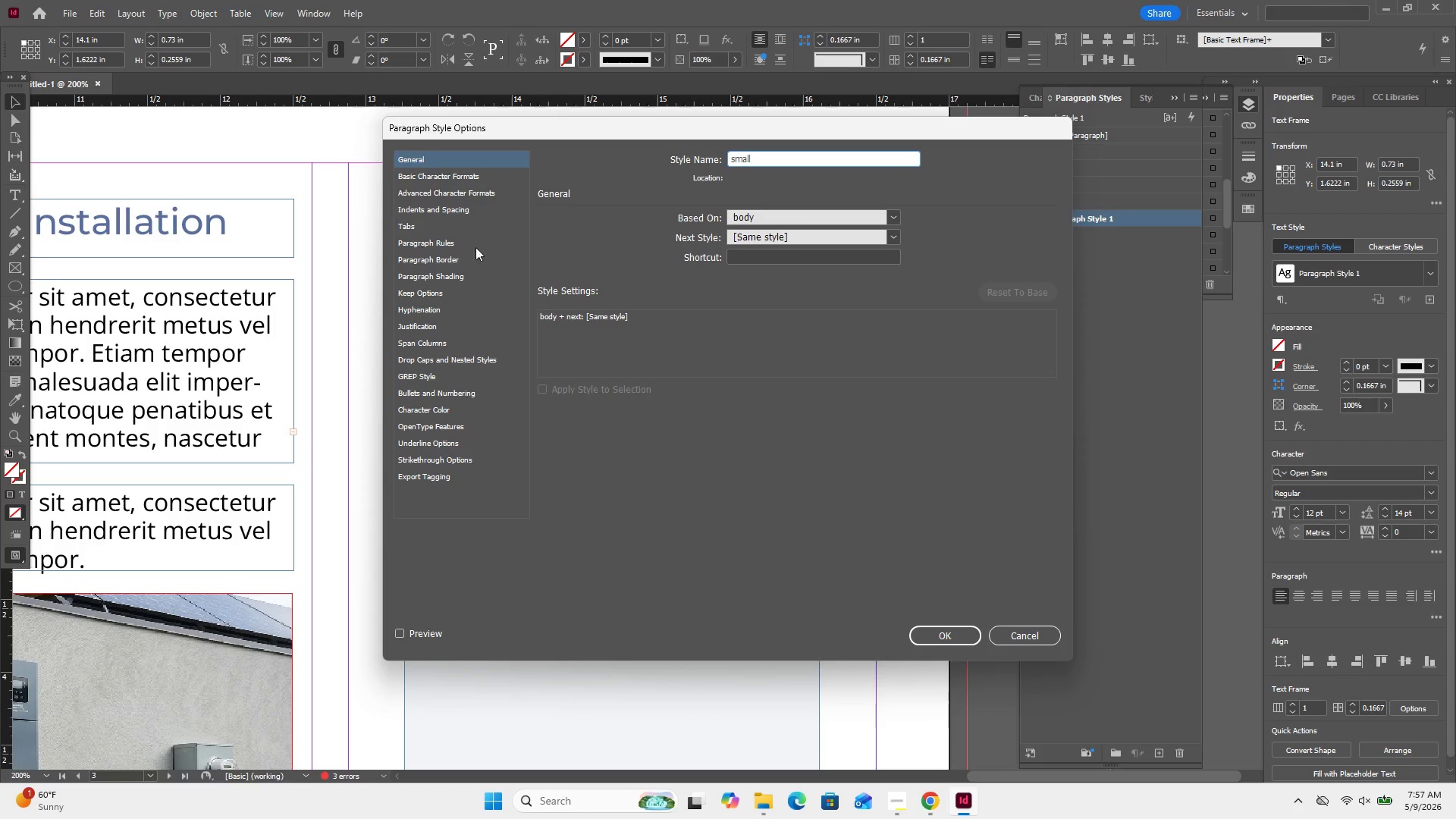 
left_click([484, 172])
 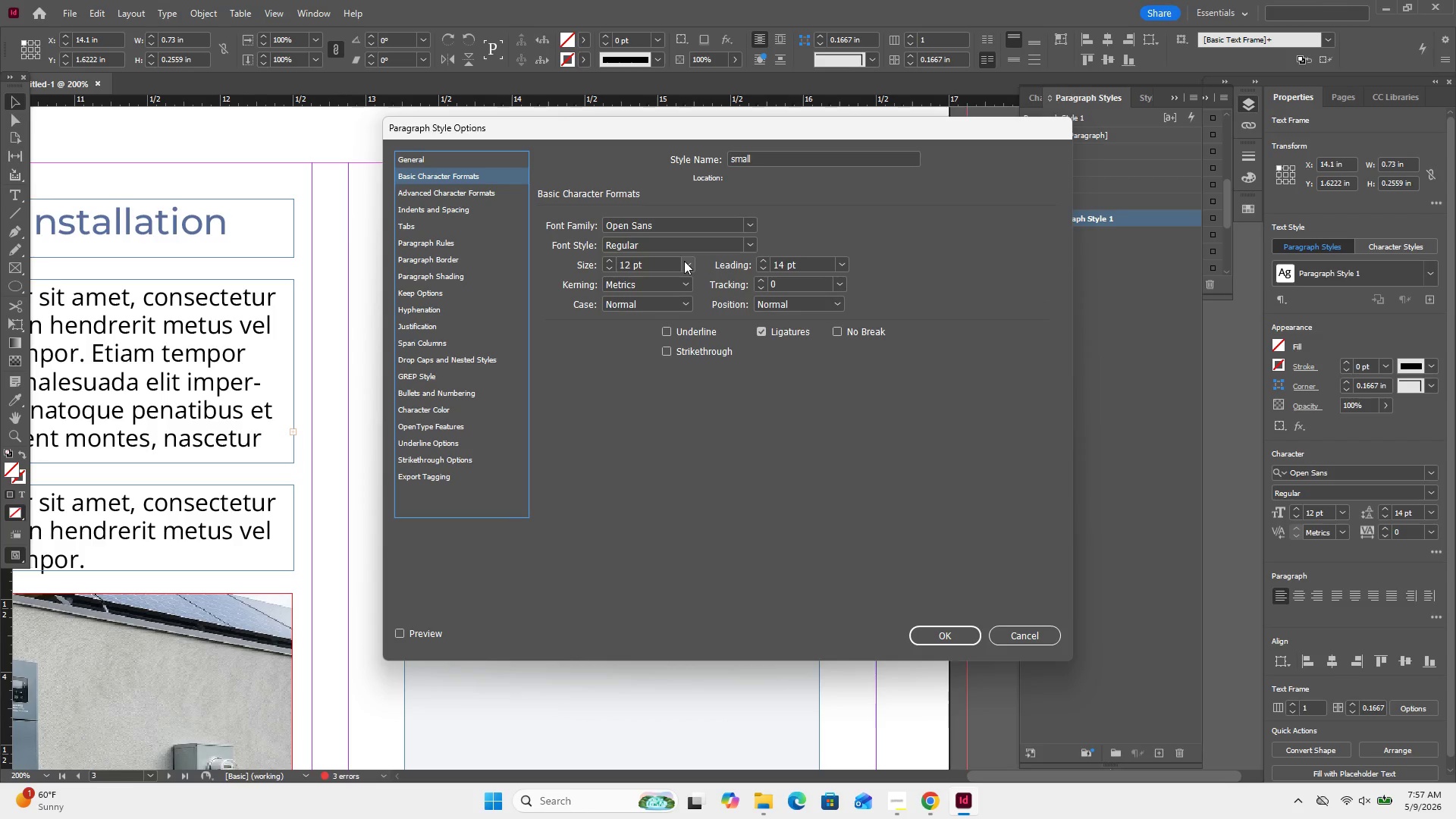 
left_click([684, 261])
 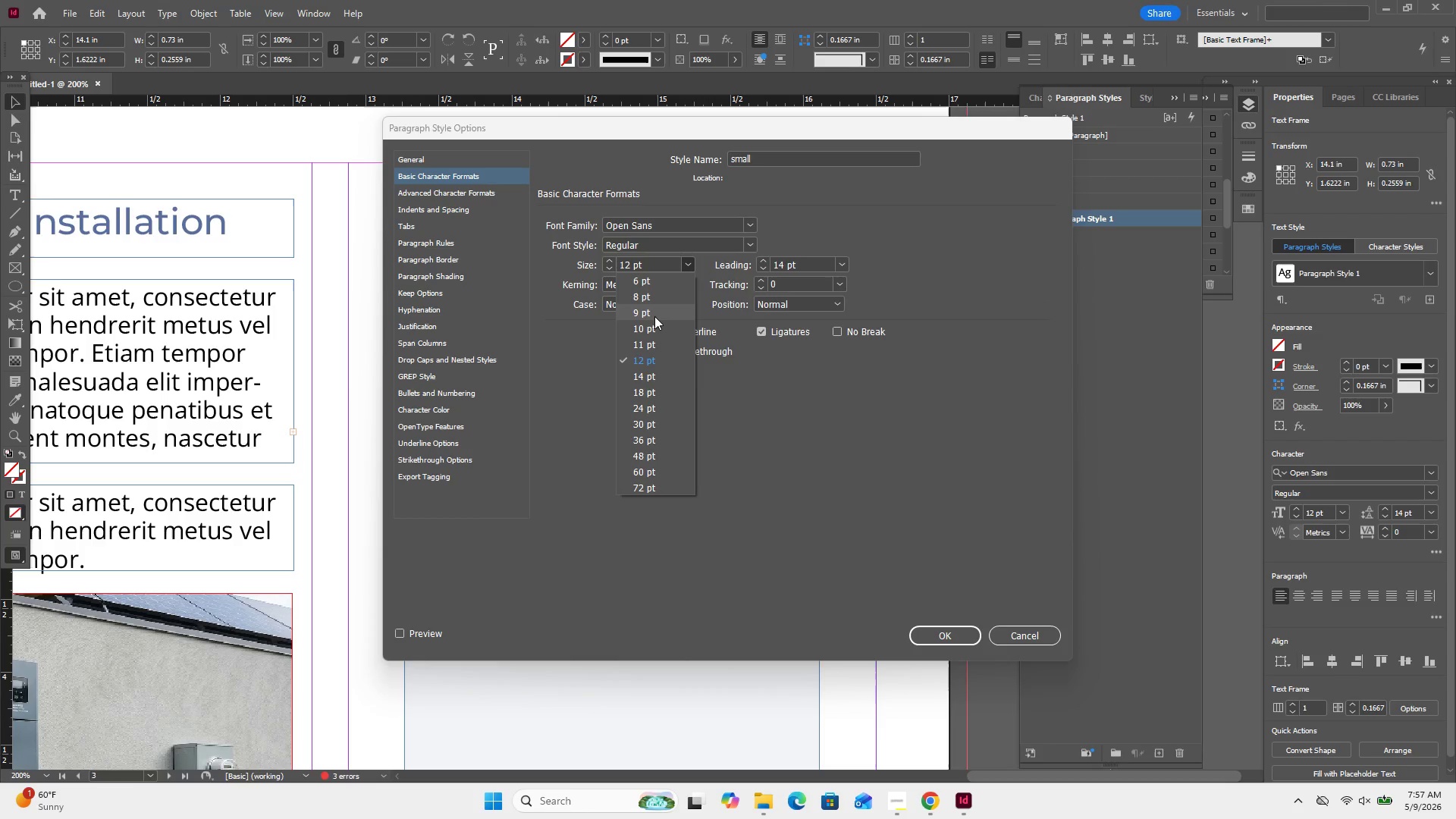 
left_click_drag(start_coordinate=[654, 316], to_coordinate=[661, 314])
 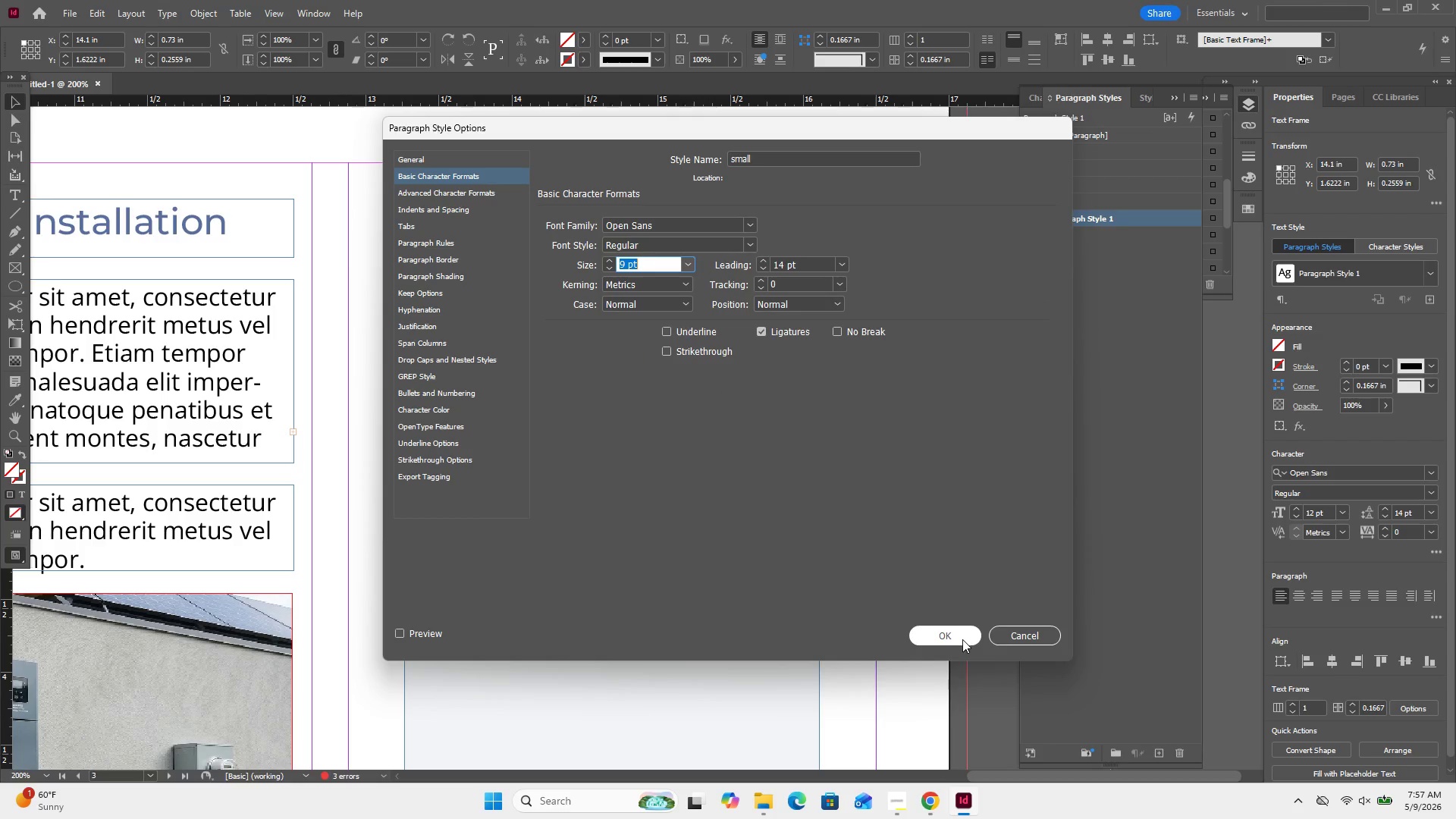 
left_click([962, 639])
 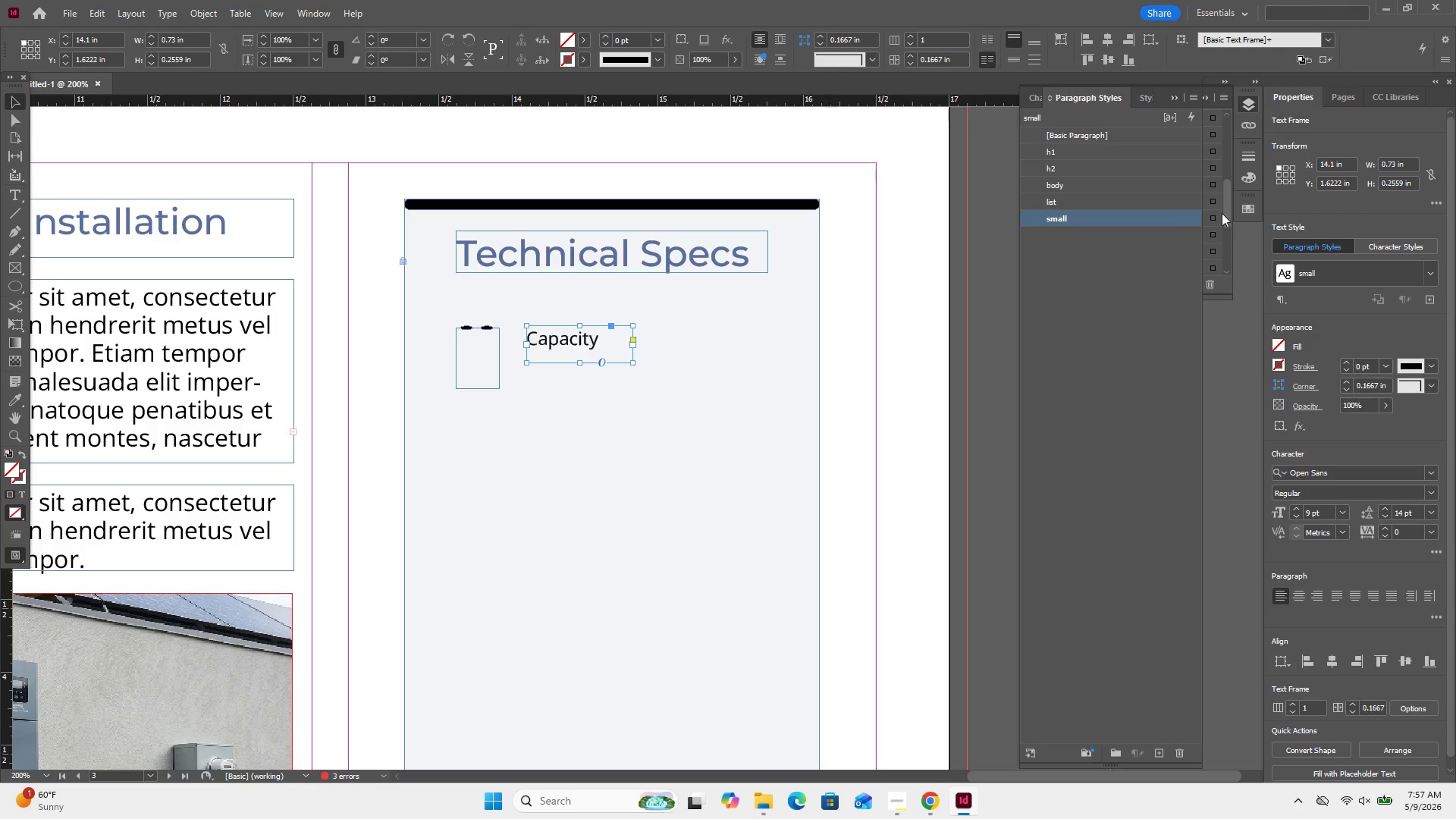 
left_click([1097, 181])
 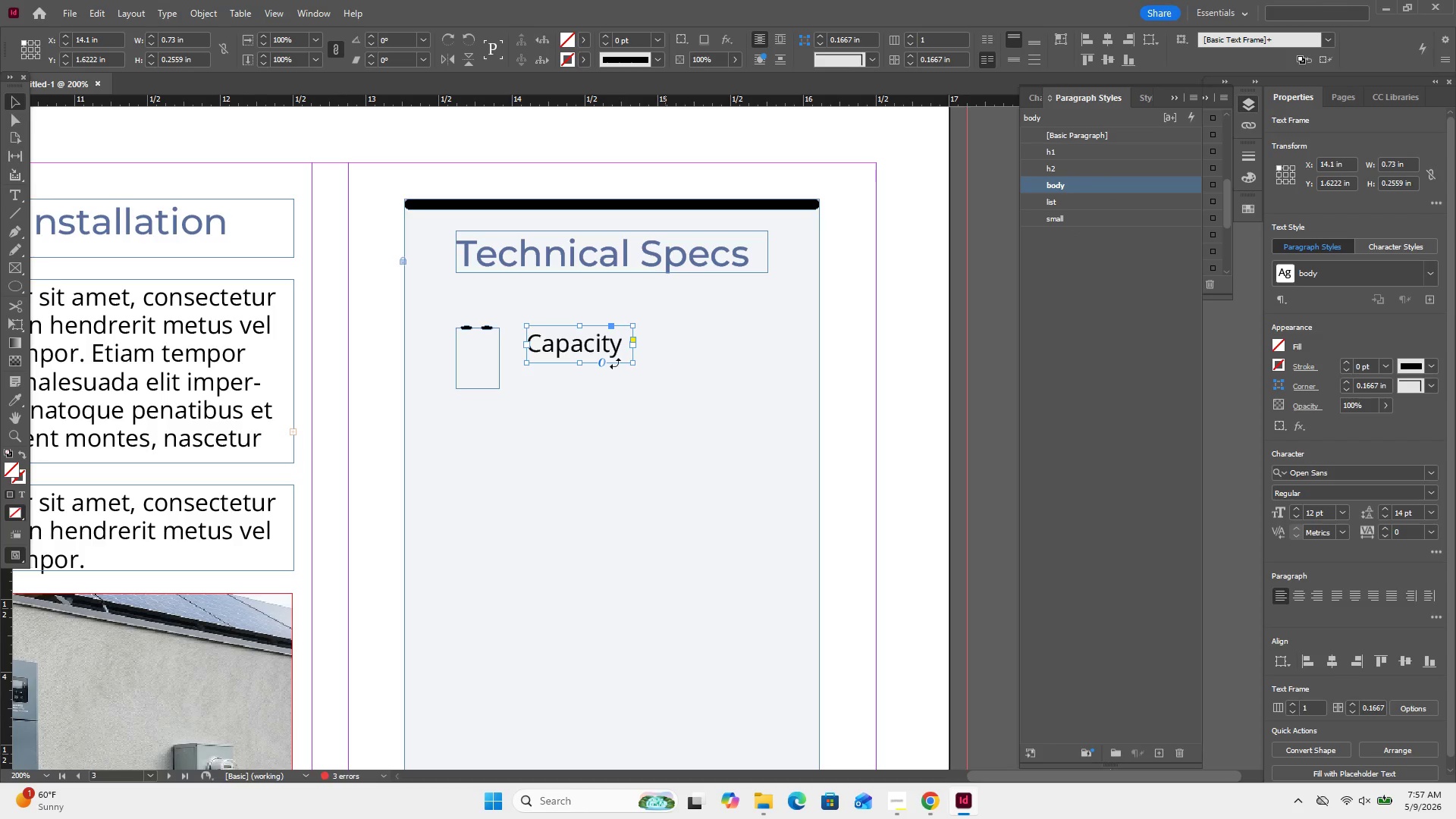 
right_click([601, 351])
 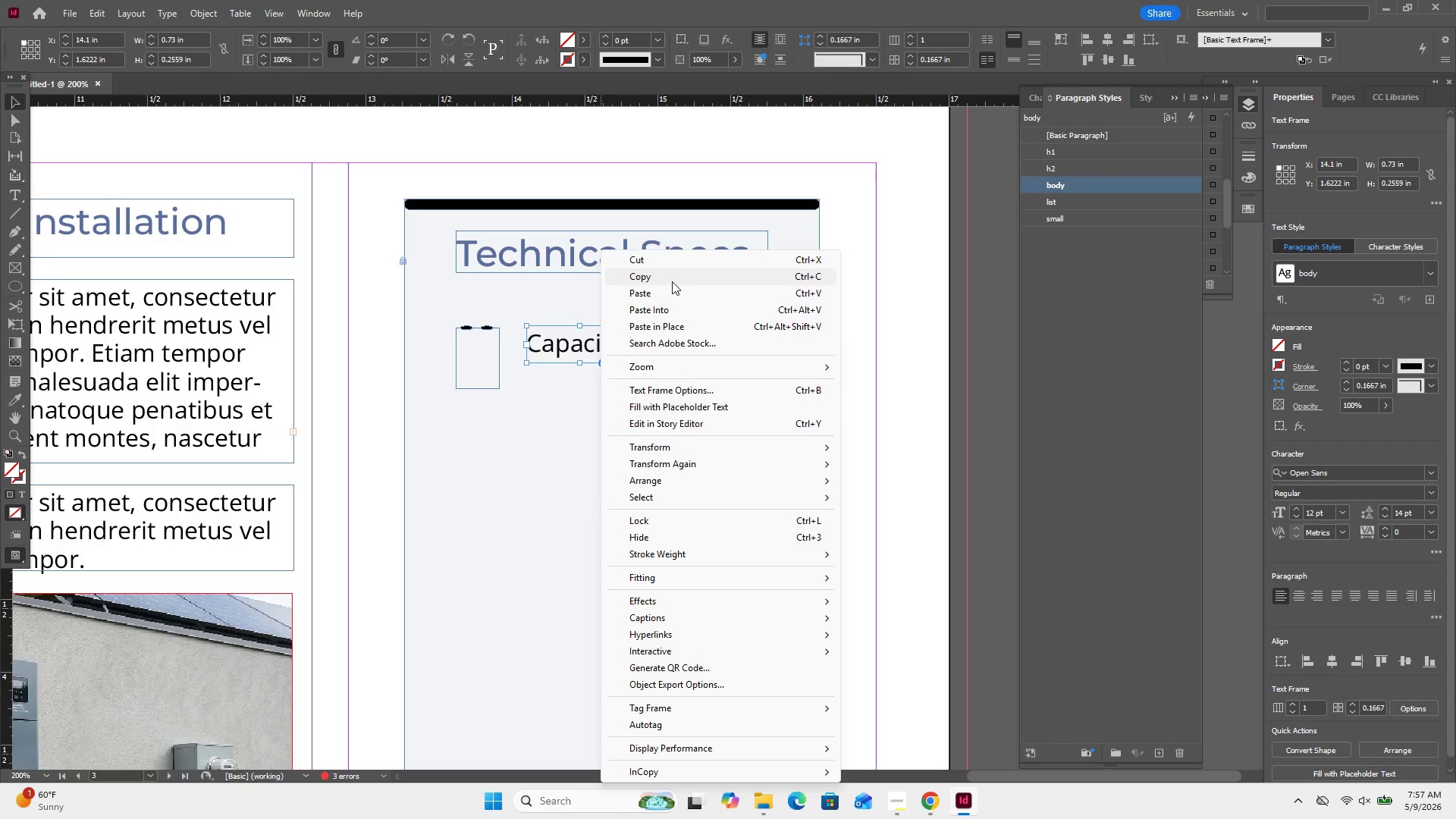 
left_click([672, 281])
 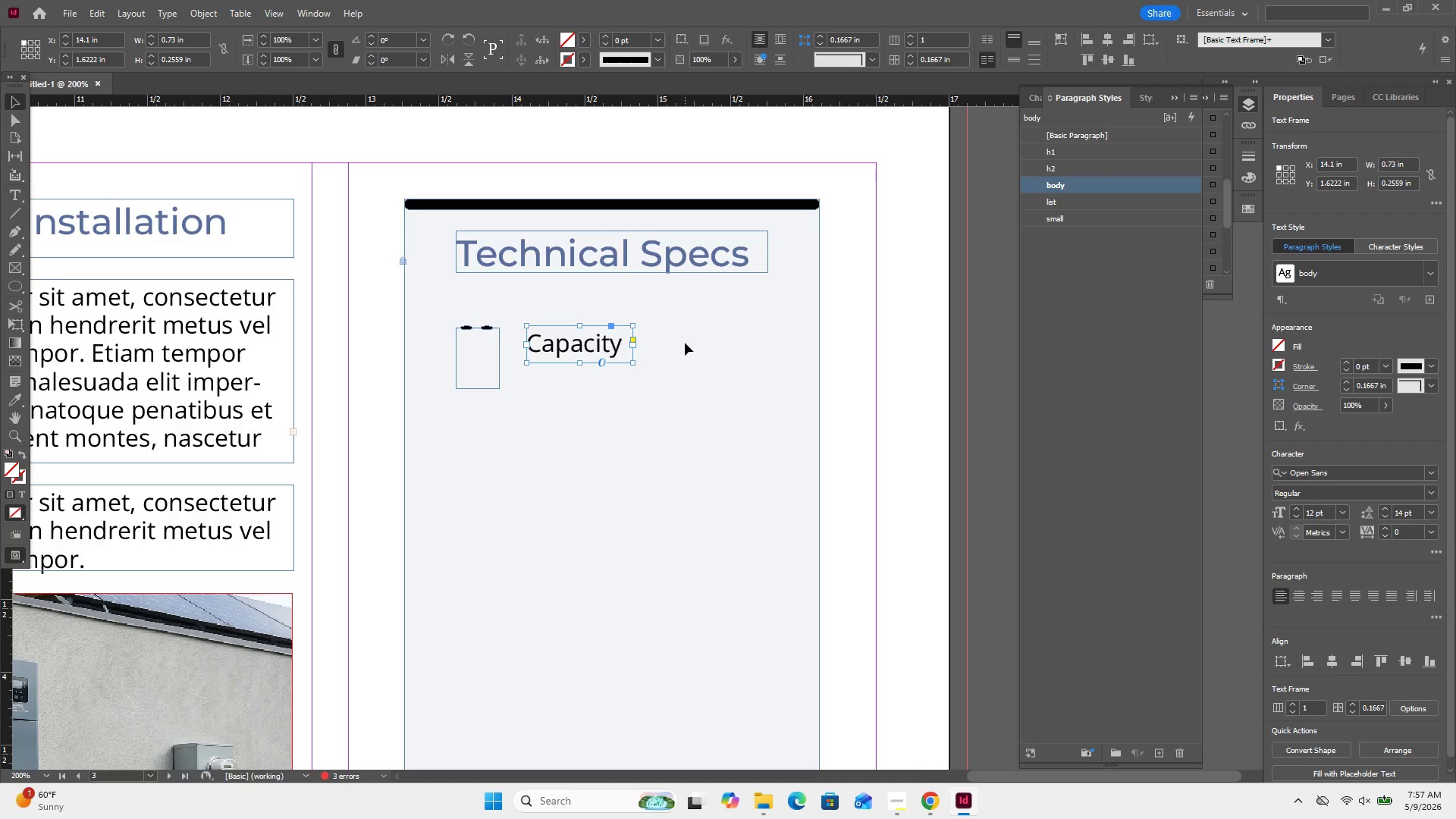 
right_click([686, 344])
 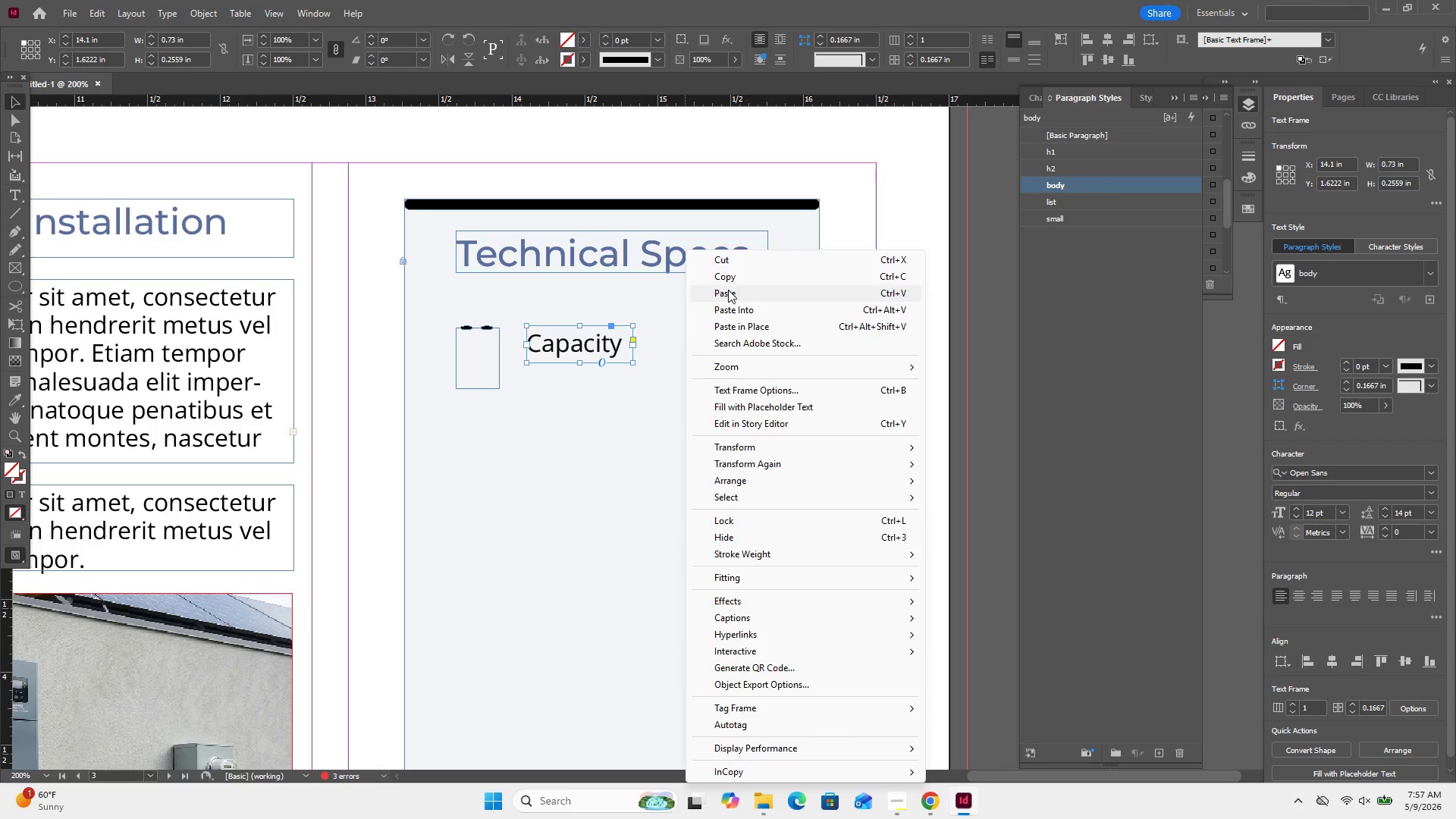 
left_click([728, 290])
 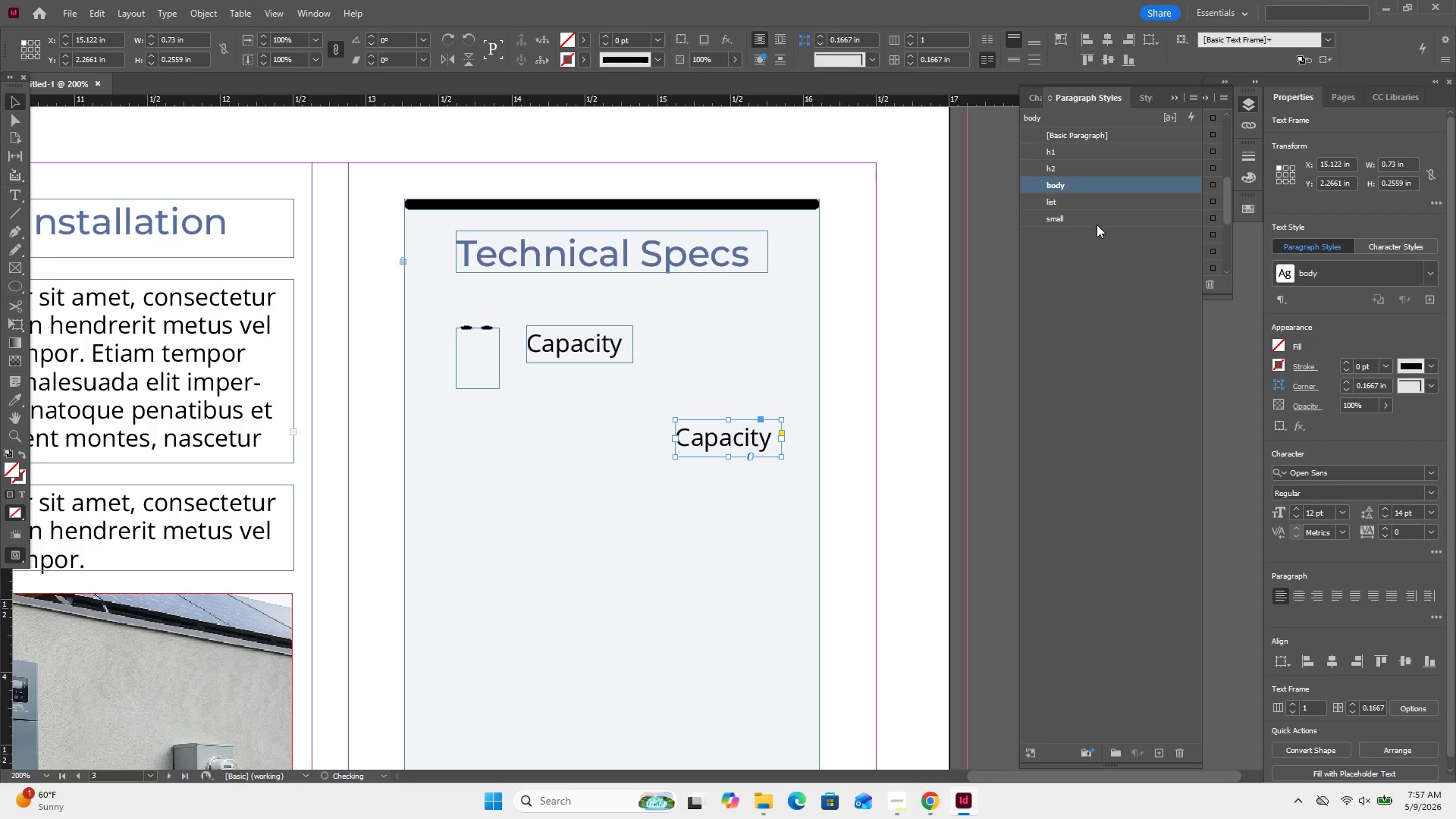 
left_click([1095, 223])
 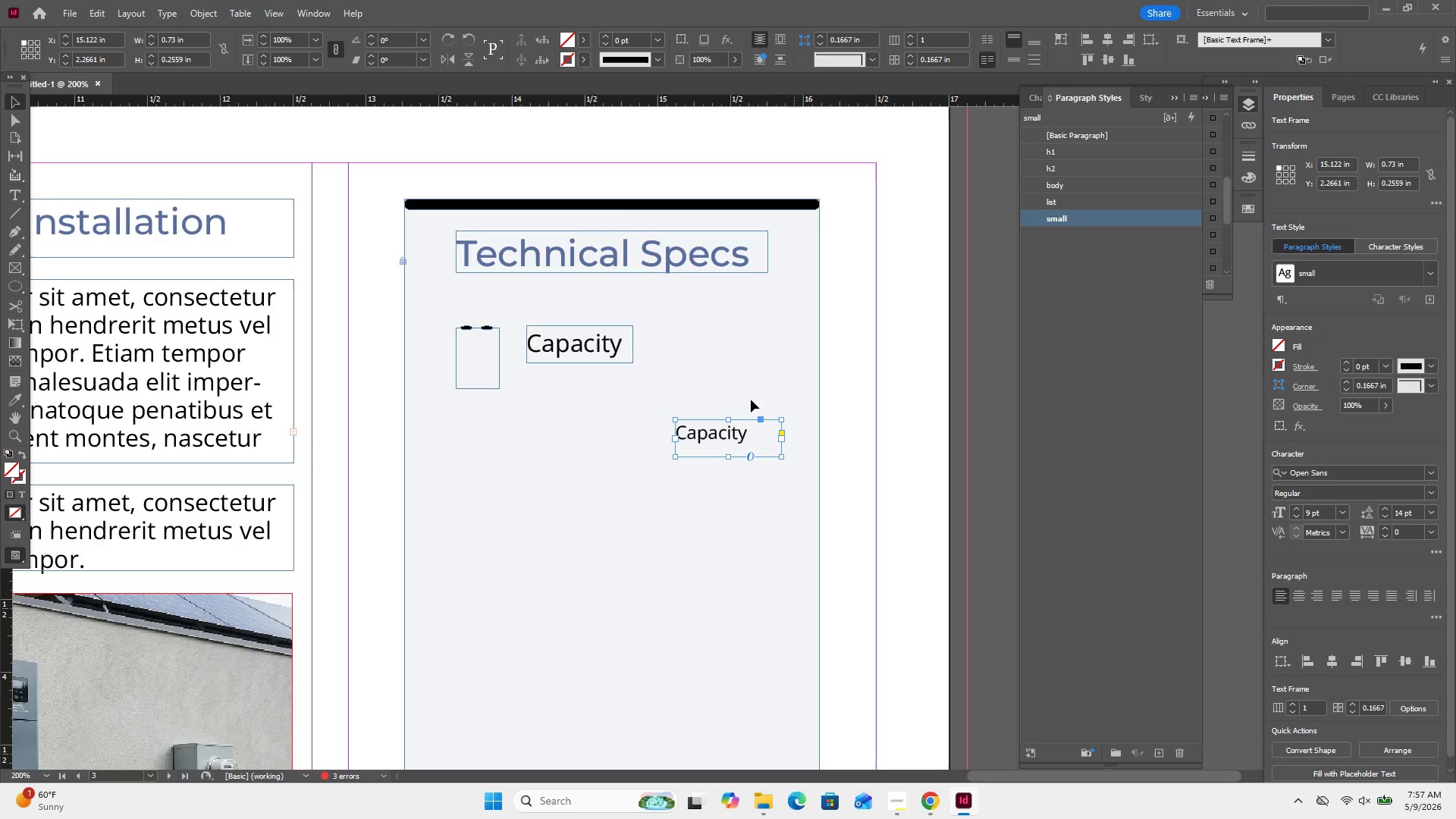 
left_click_drag(start_coordinate=[711, 439], to_coordinate=[564, 381])
 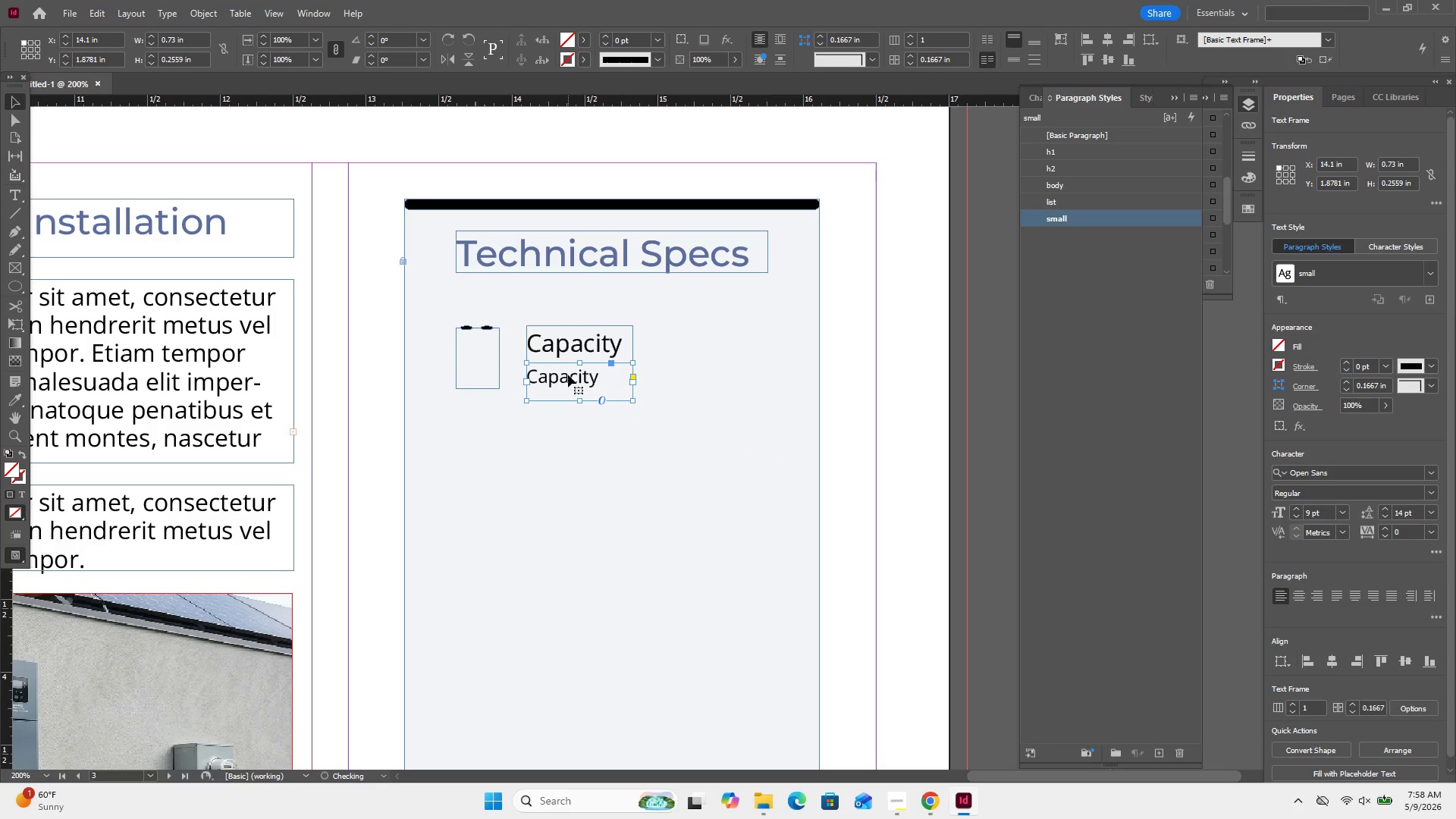 
double_click([568, 375])
 